 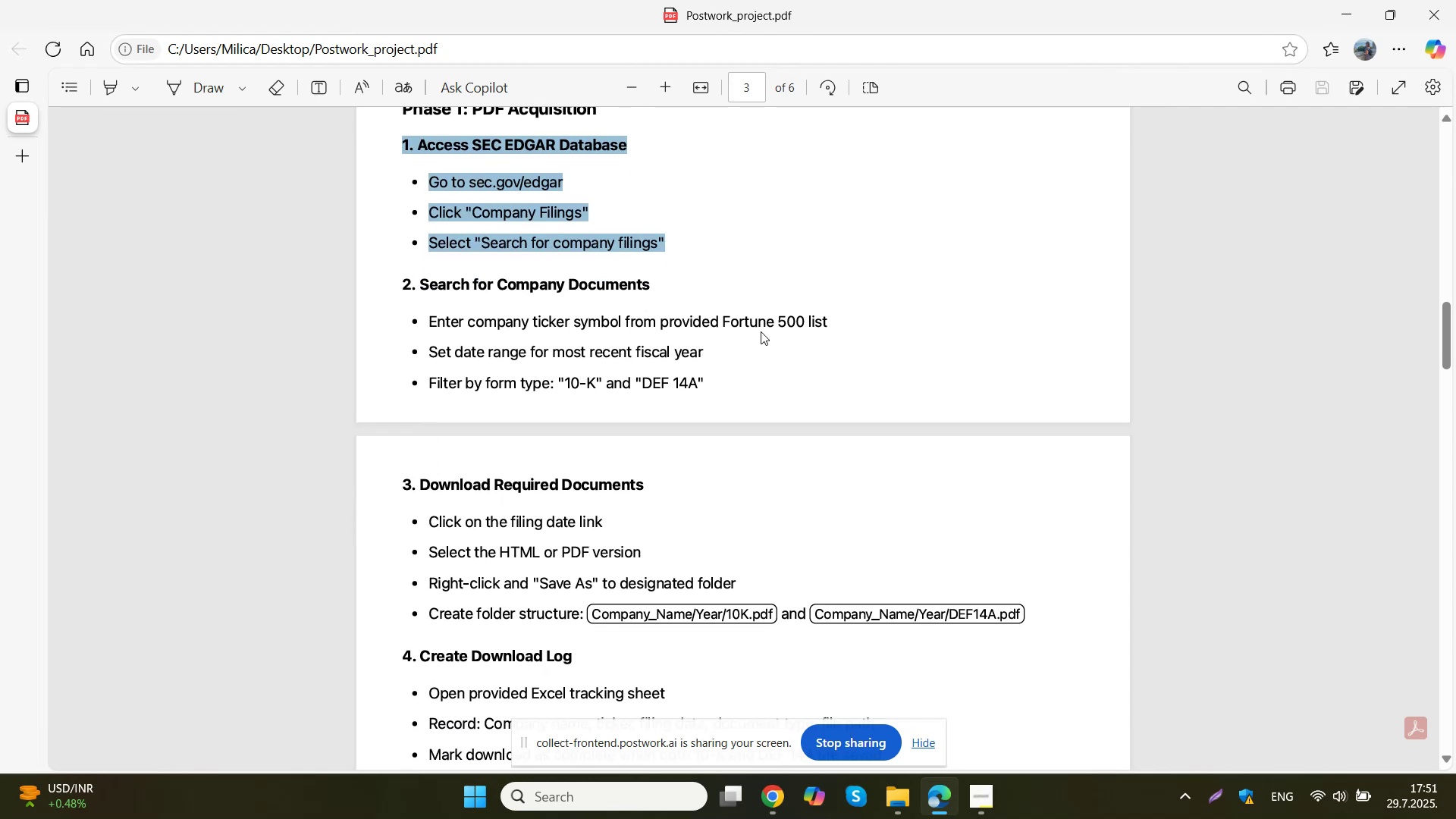 
left_click([775, 802])
 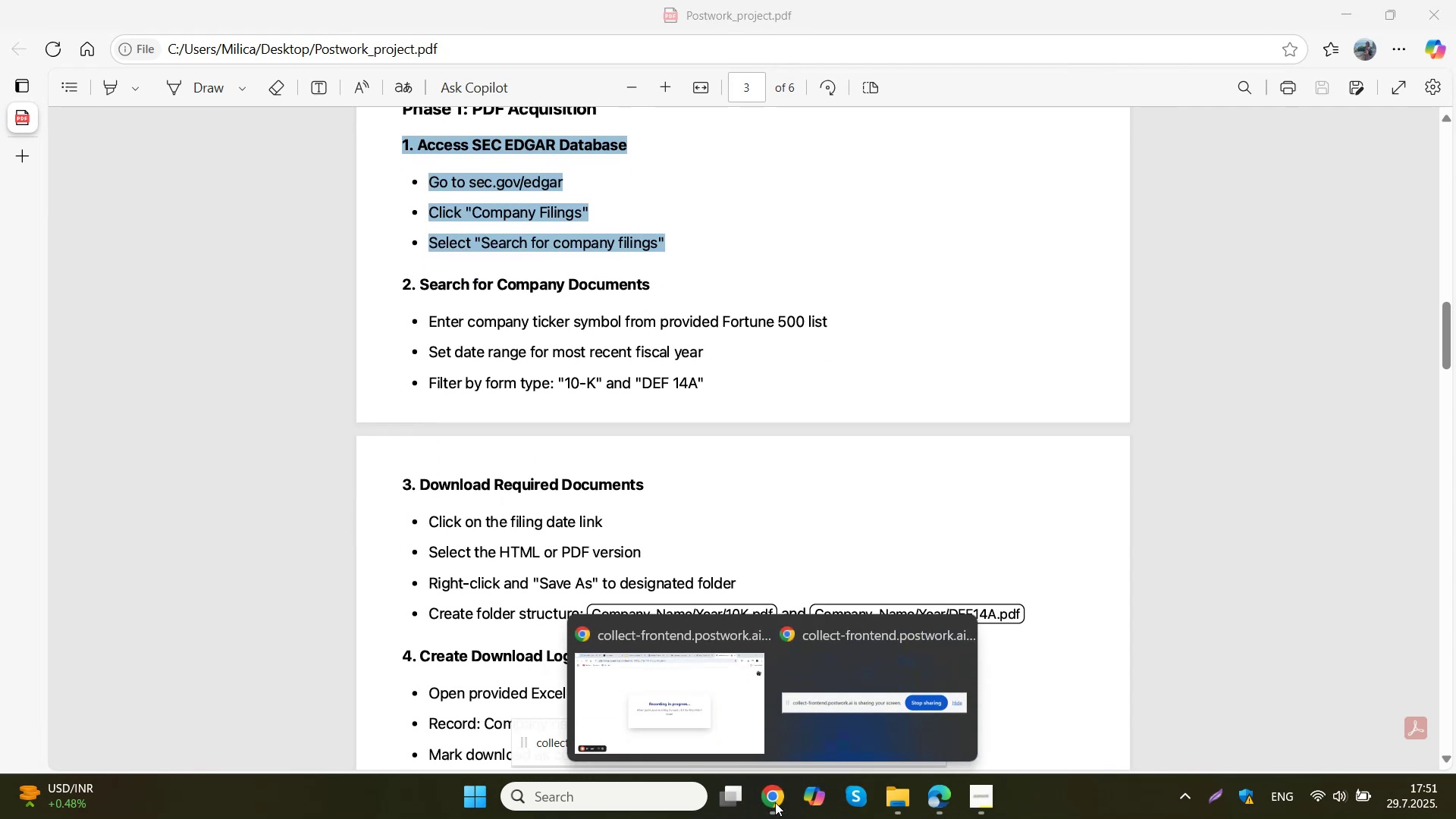 
left_click([699, 691])
 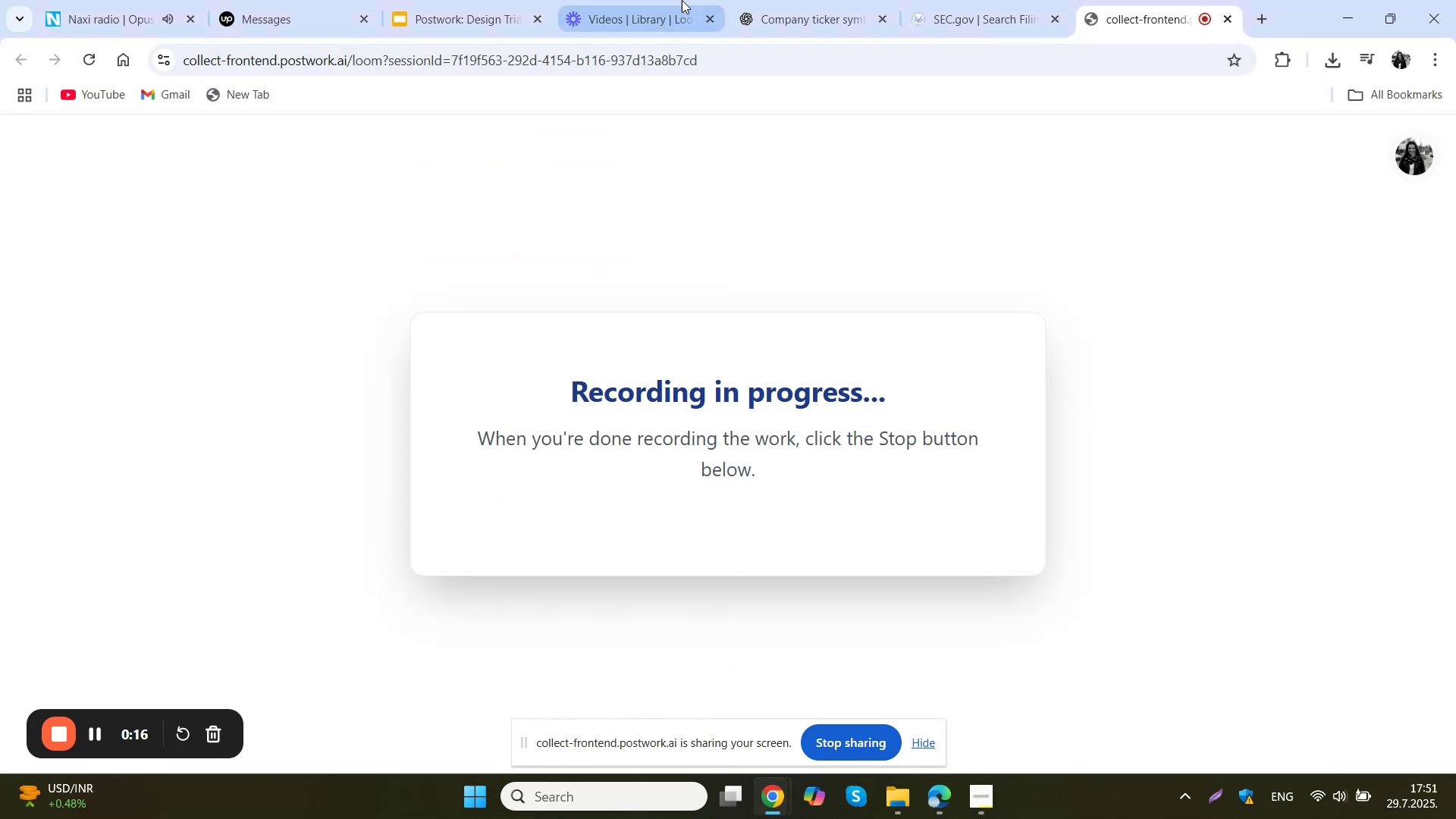 
left_click([784, 0])
 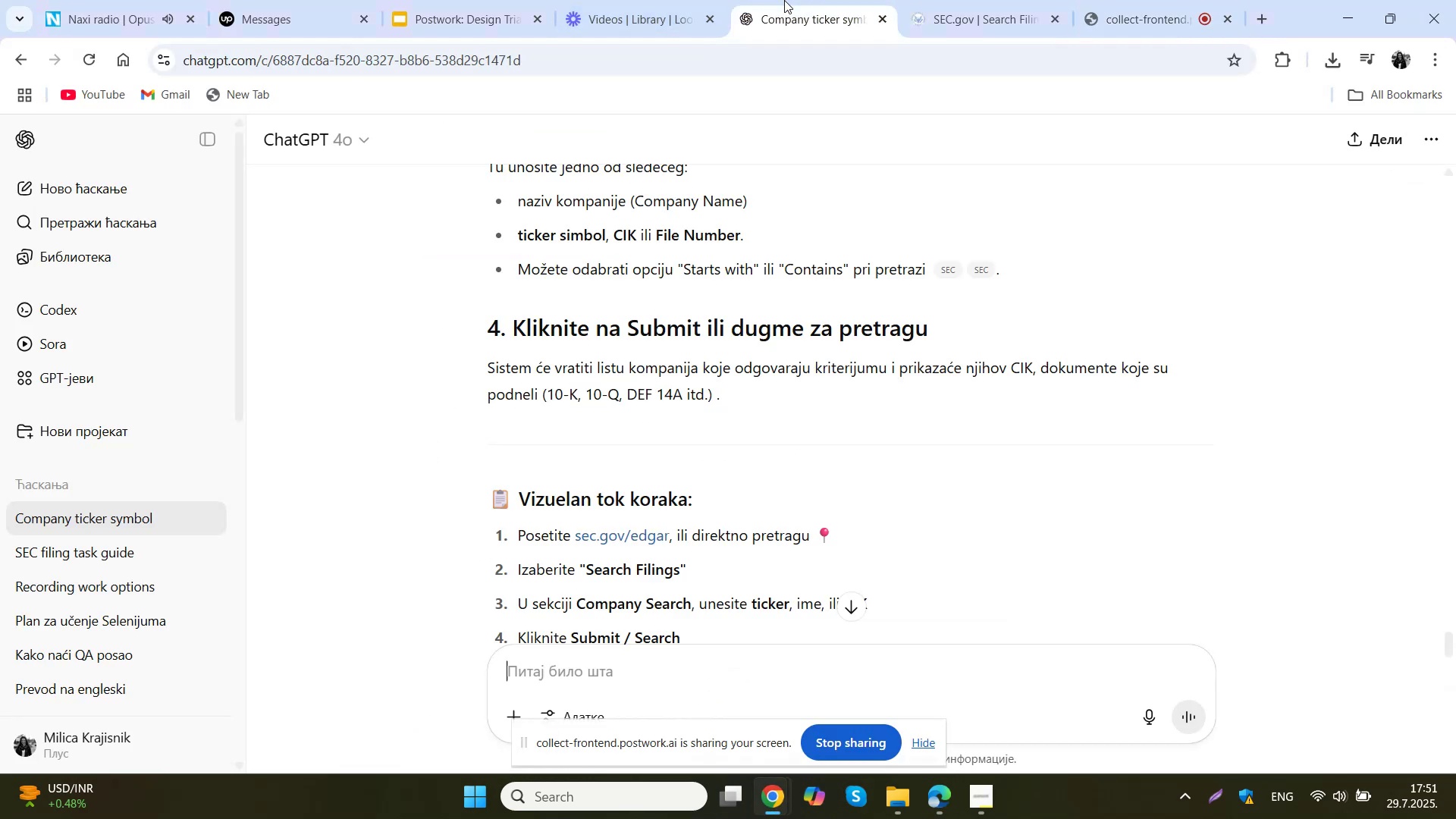 
scroll: coordinate [664, 456], scroll_direction: down, amount: 18.0
 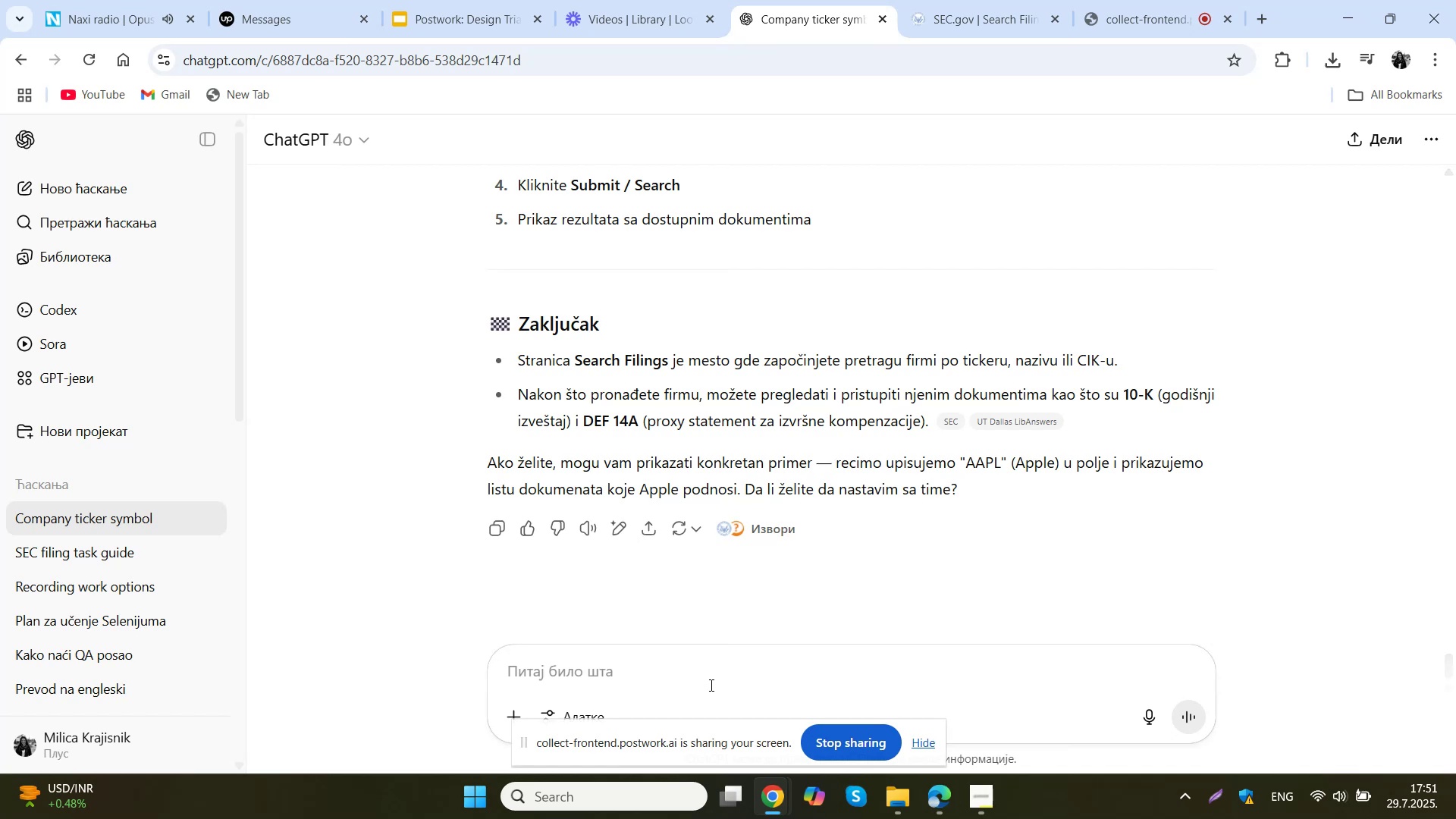 
left_click([713, 681])
 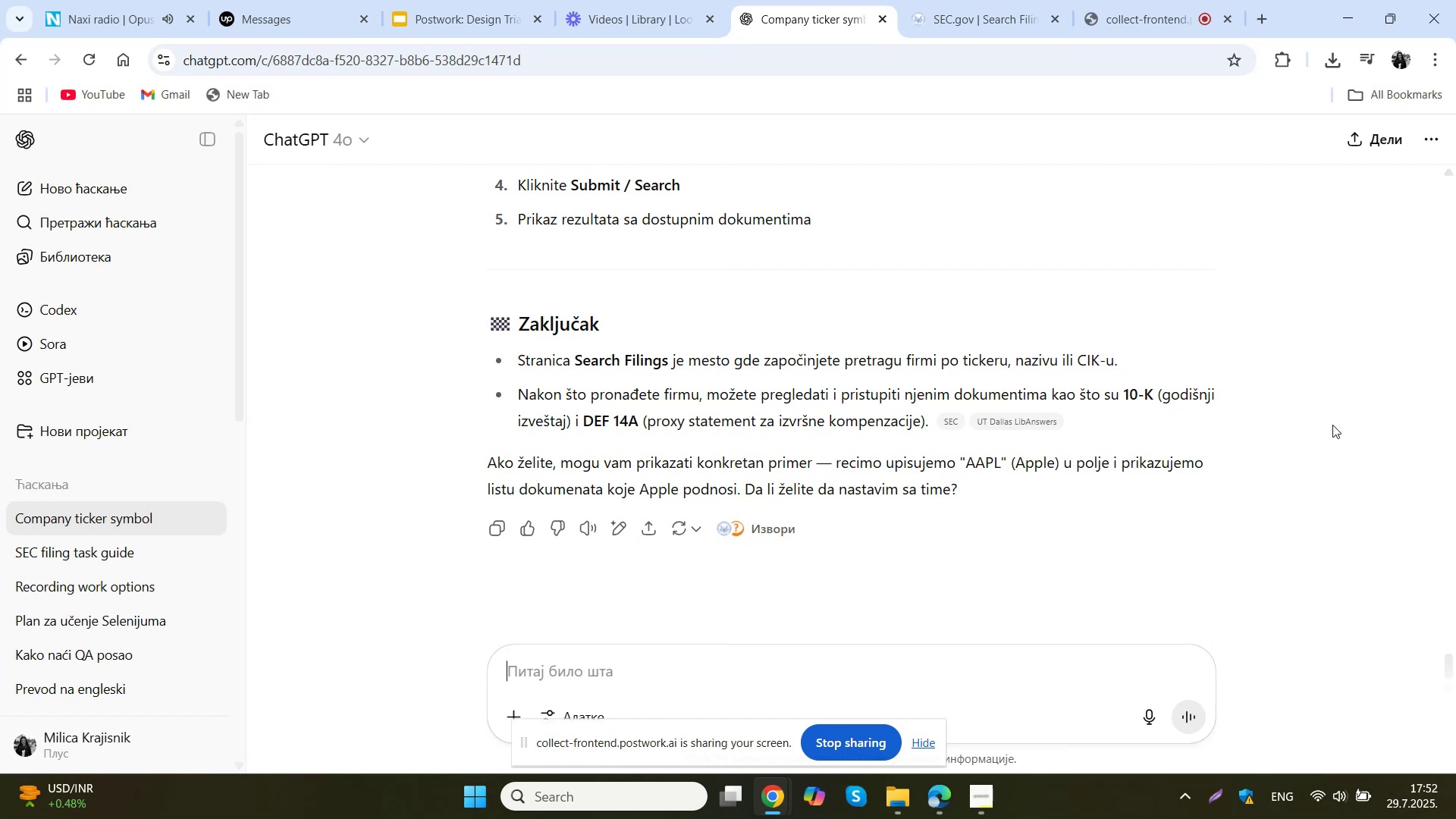 
type(izbaci mi Fortune 500 listu)
 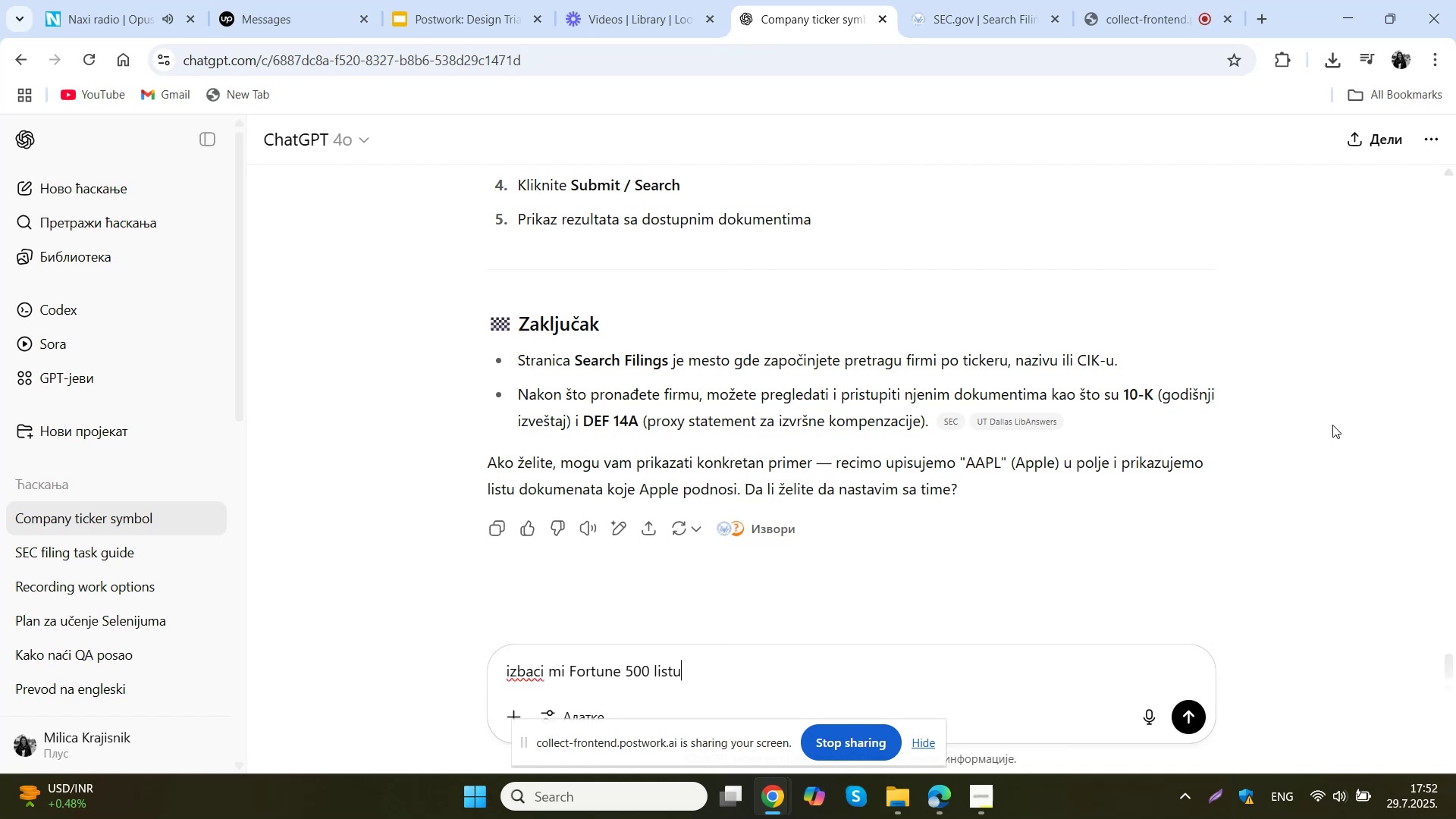 
key(Enter)
 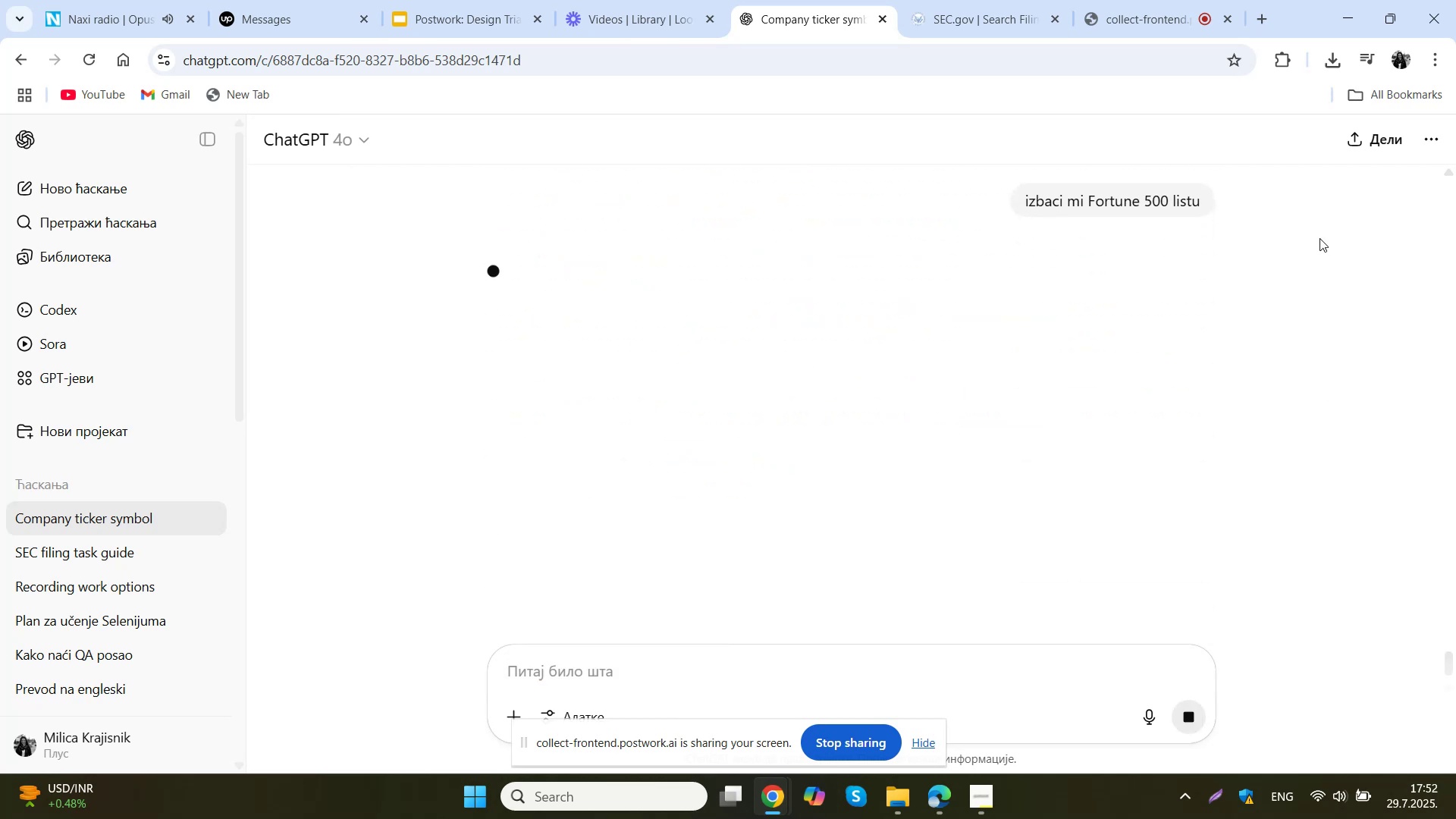 
scroll: coordinate [967, 379], scroll_direction: up, amount: 5.0
 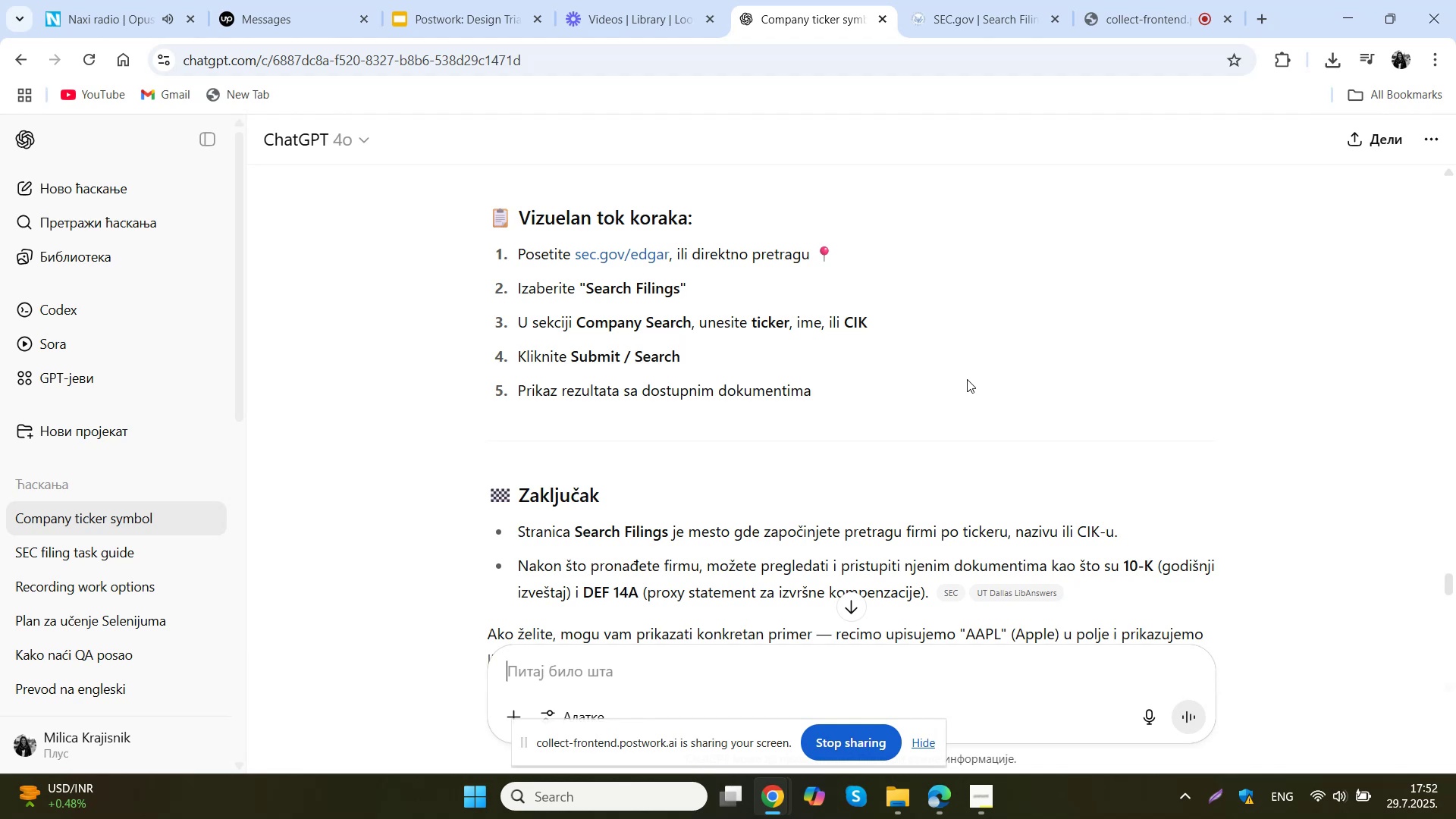 
wait(5.63)
 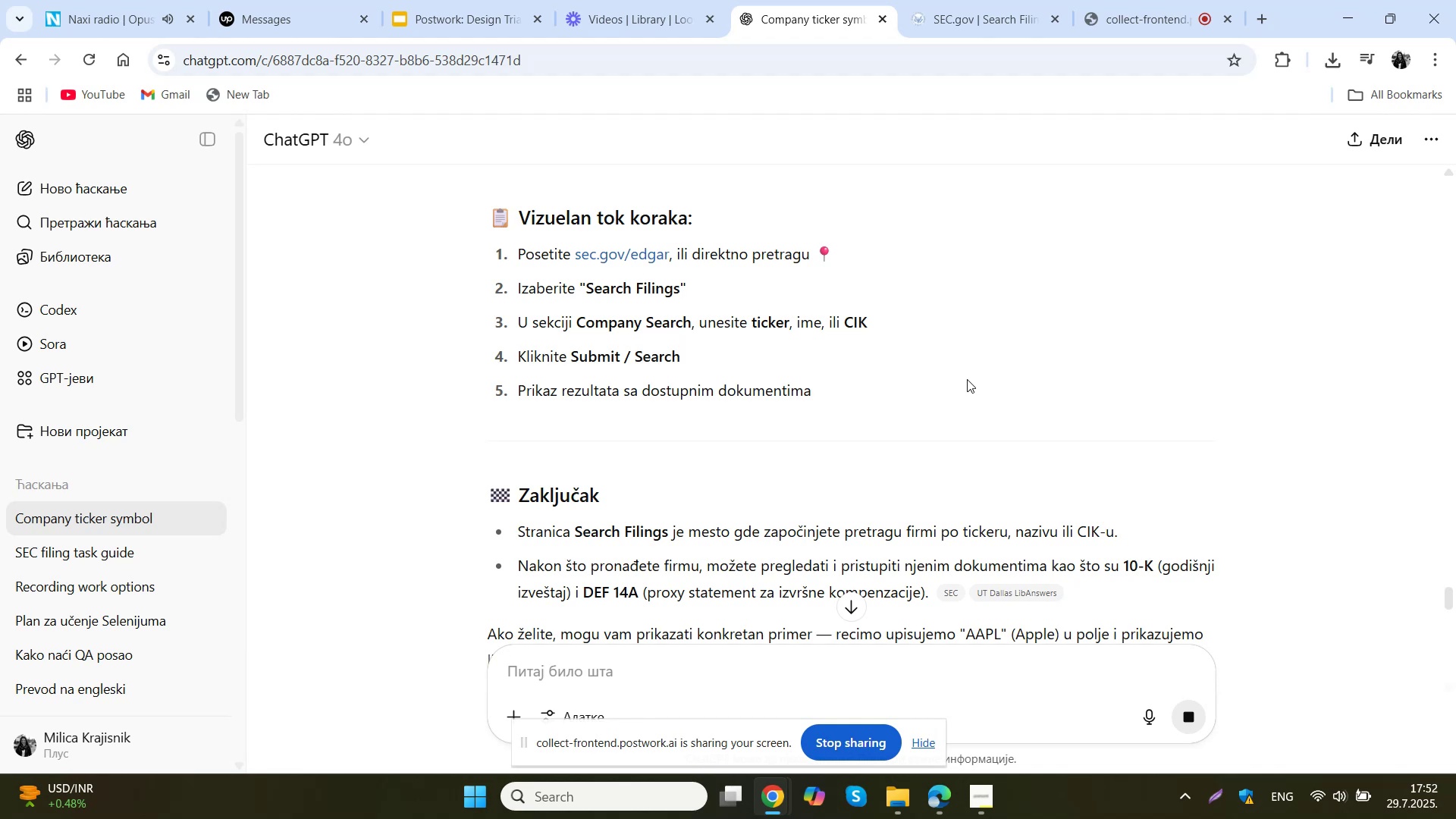 
scroll: coordinate [967, 379], scroll_direction: up, amount: 2.0
 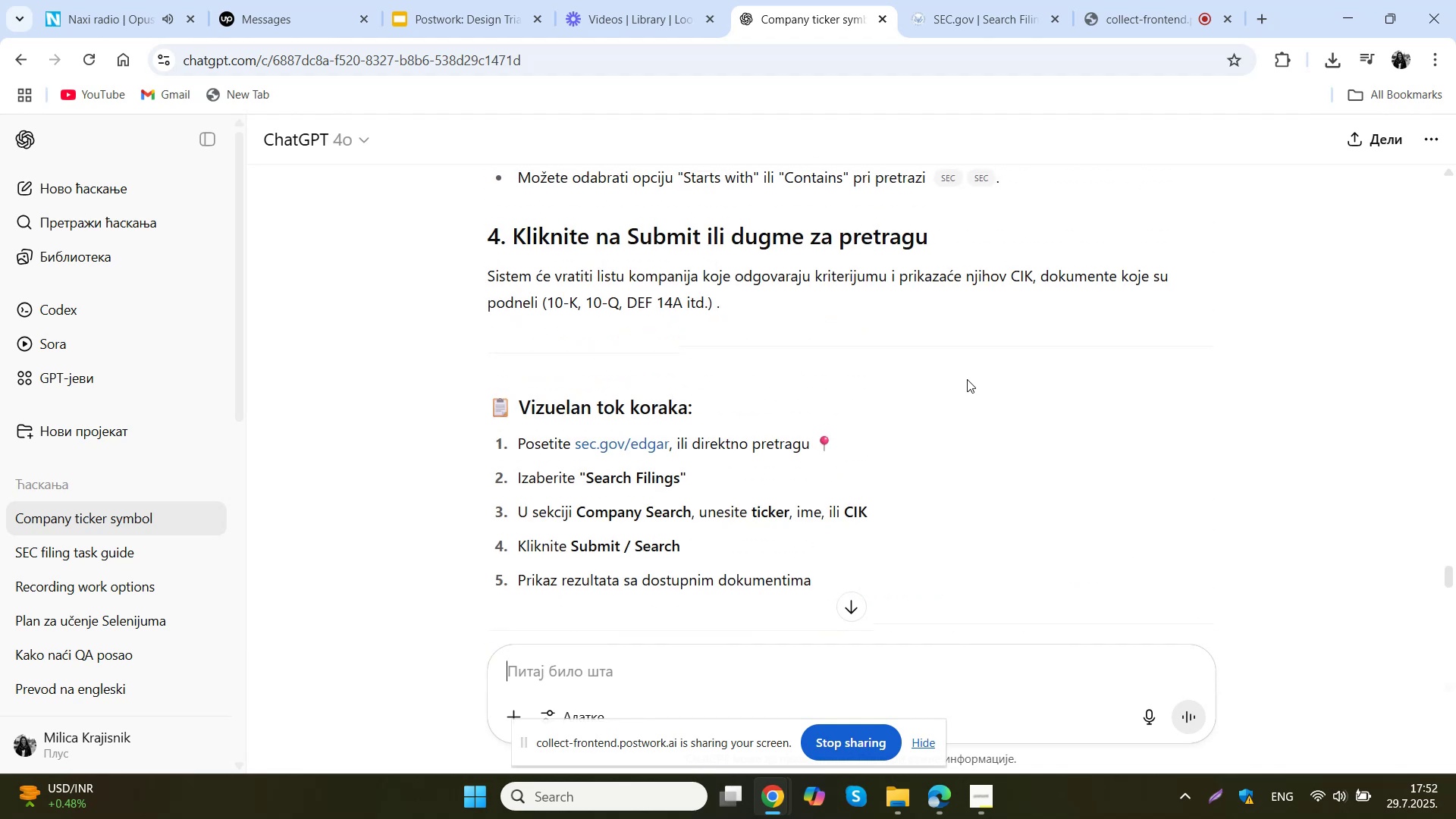 
scroll: coordinate [979, 368], scroll_direction: down, amount: 26.0
 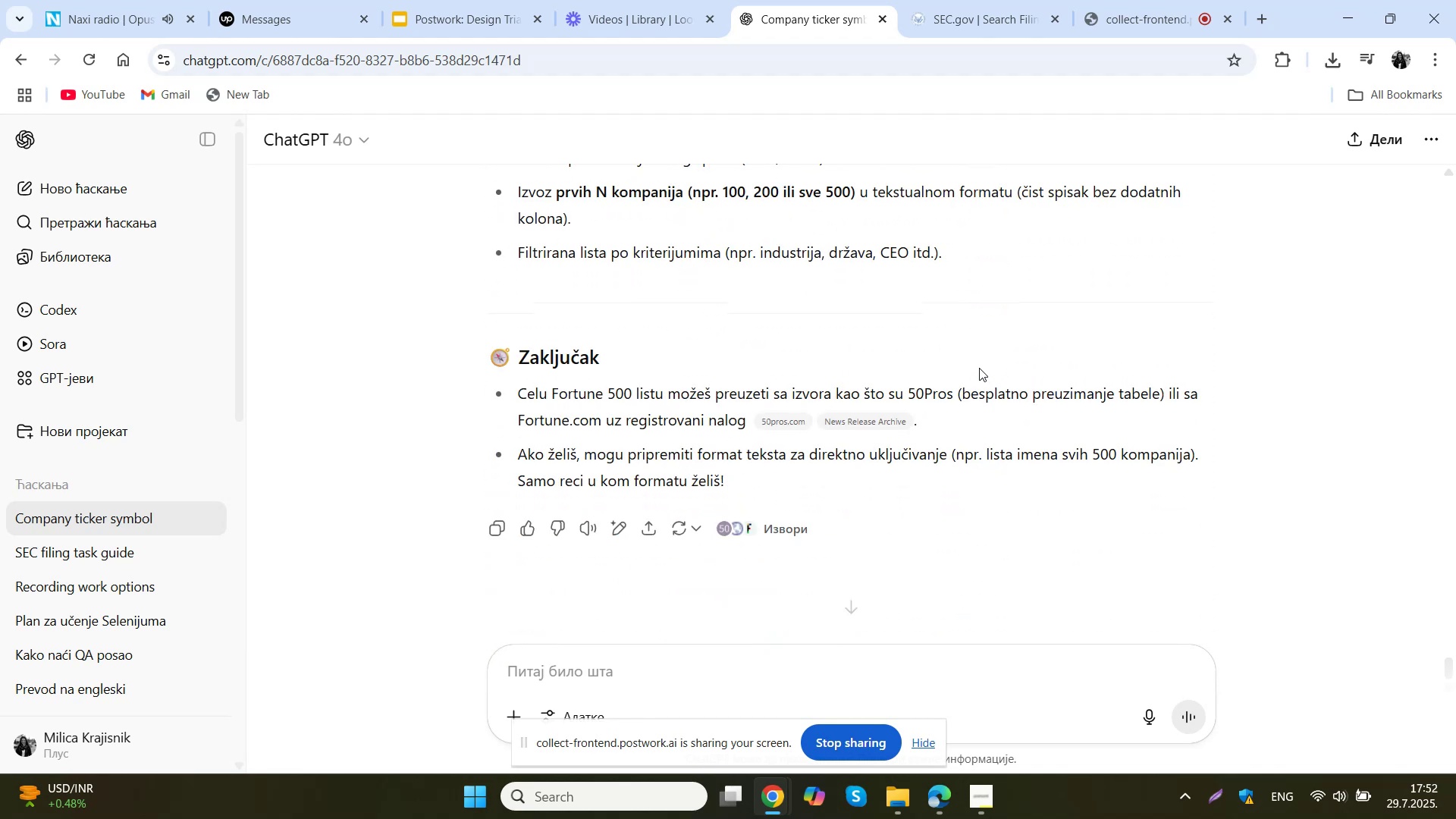 
scroll: coordinate [979, 361], scroll_direction: up, amount: 10.0
 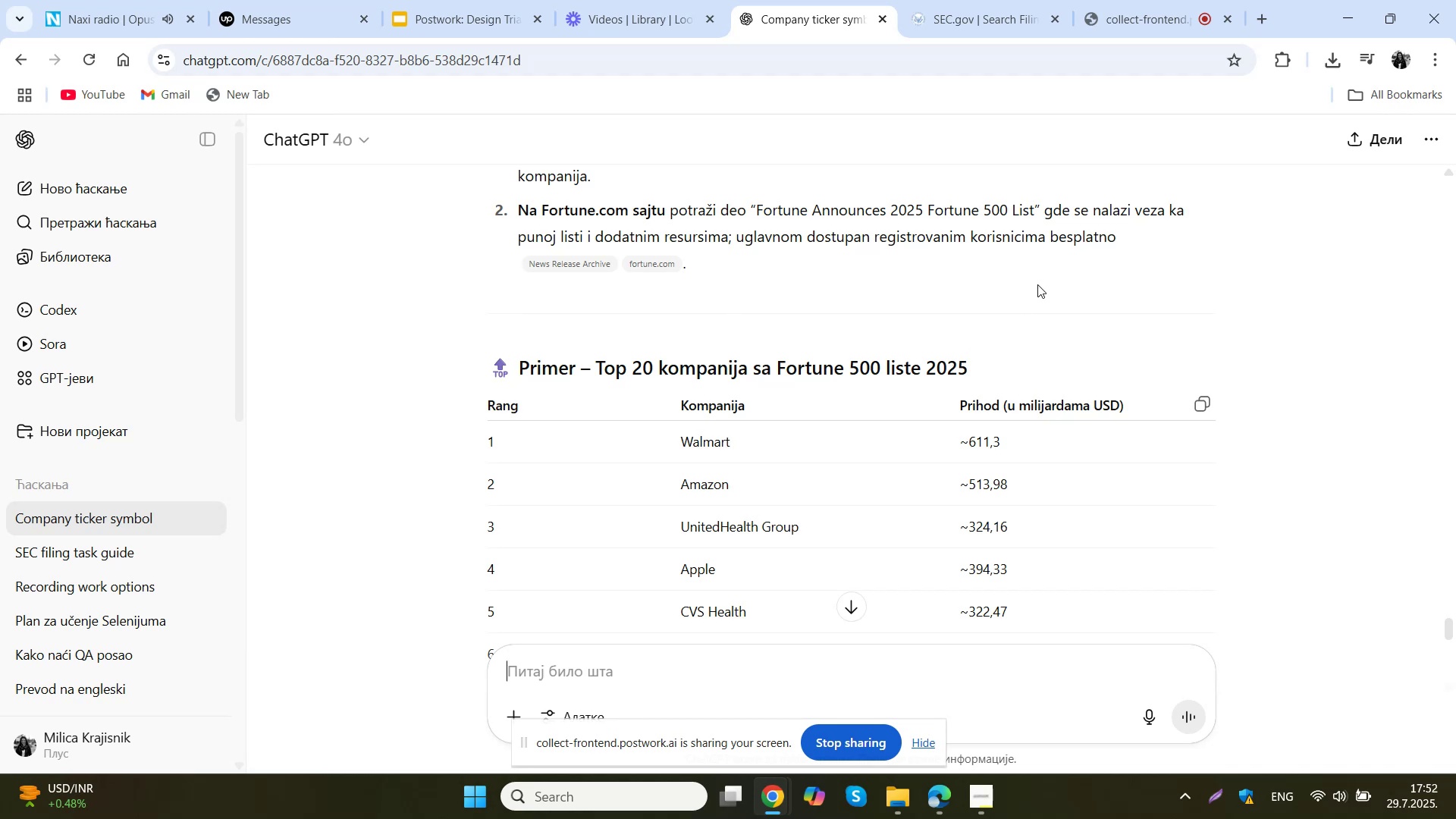 
scroll: coordinate [999, 350], scroll_direction: down, amount: 8.0
 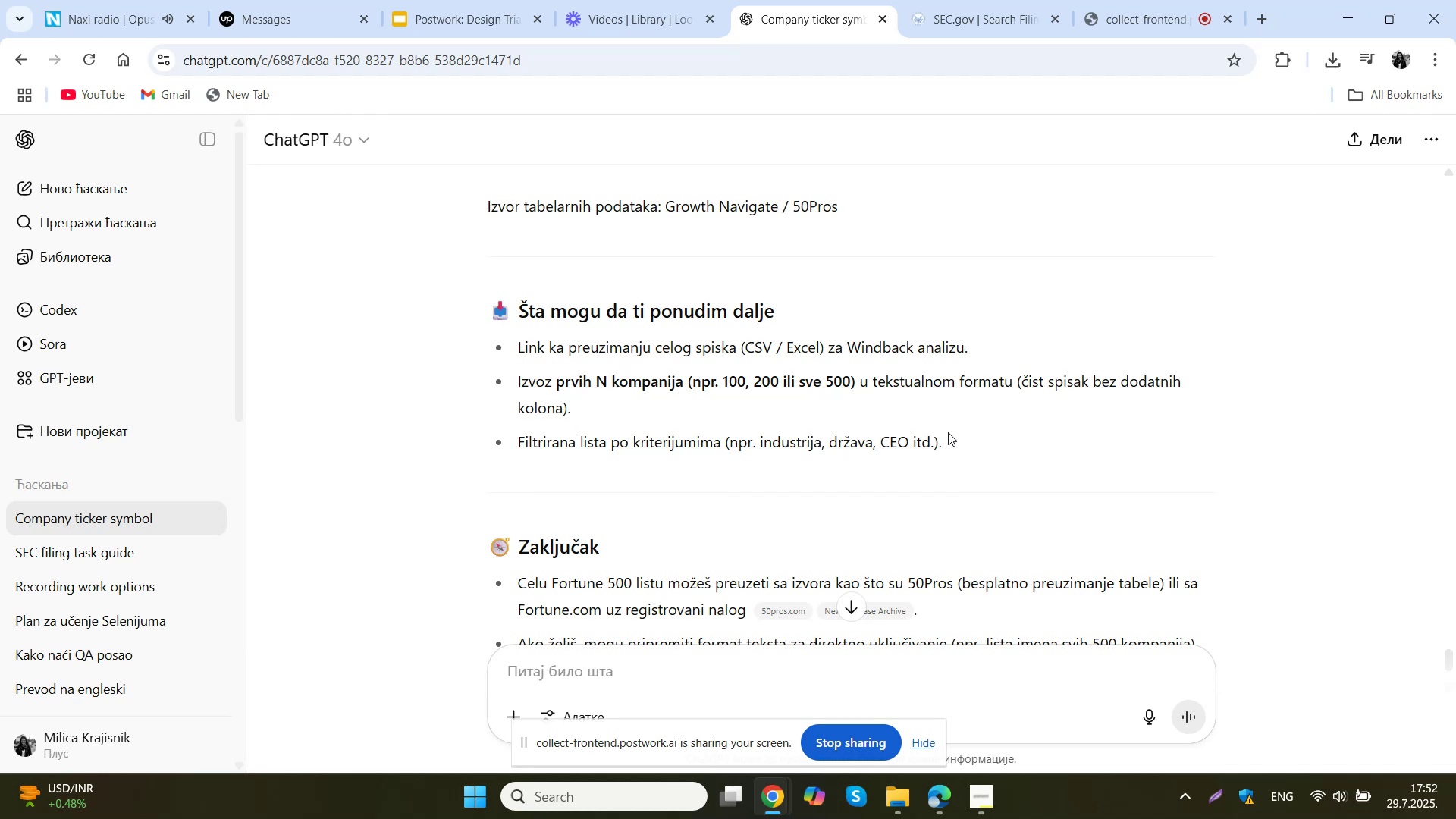 
wait(14.52)
 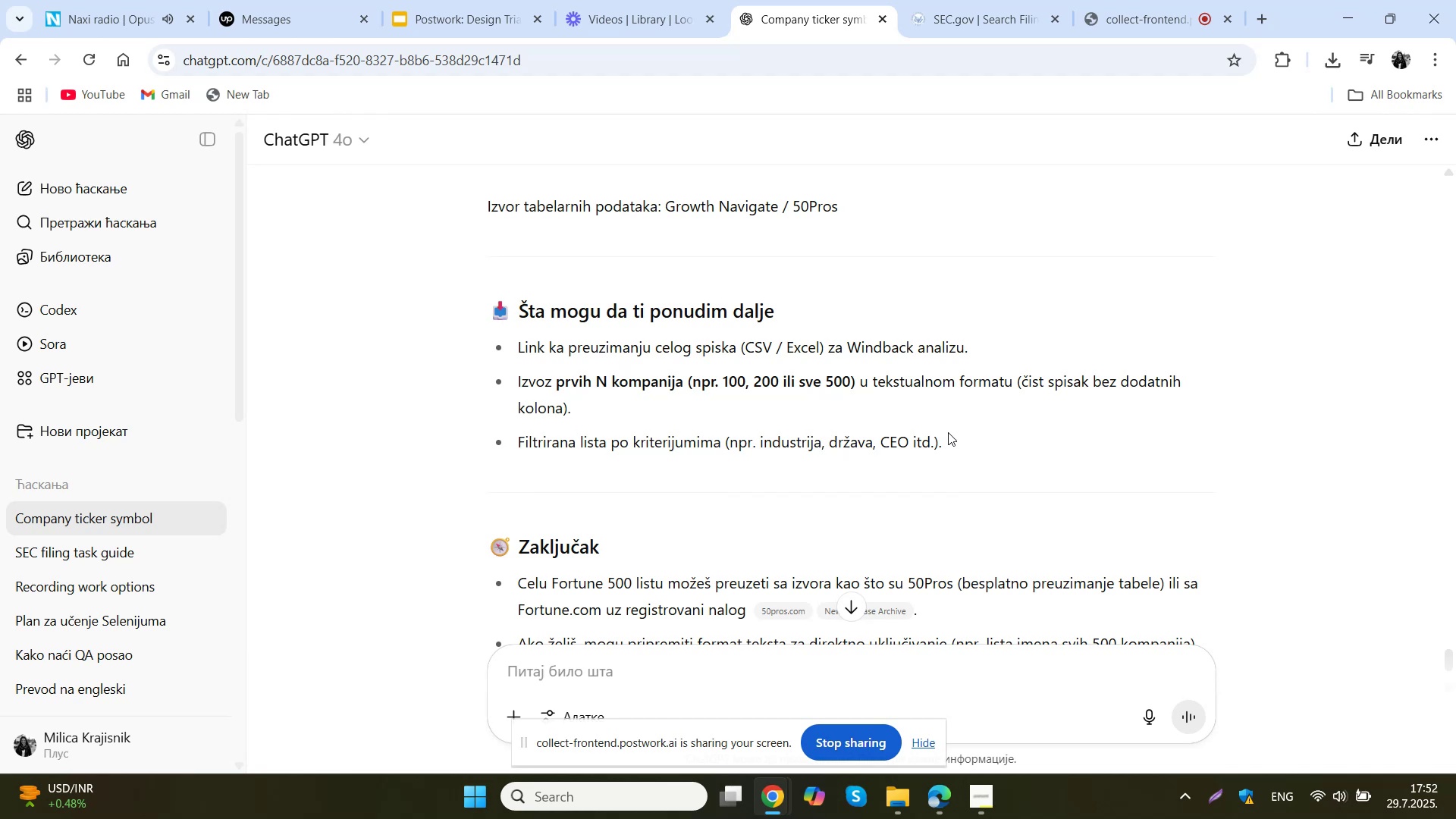 
scroll: coordinate [979, 442], scroll_direction: down, amount: 3.0
 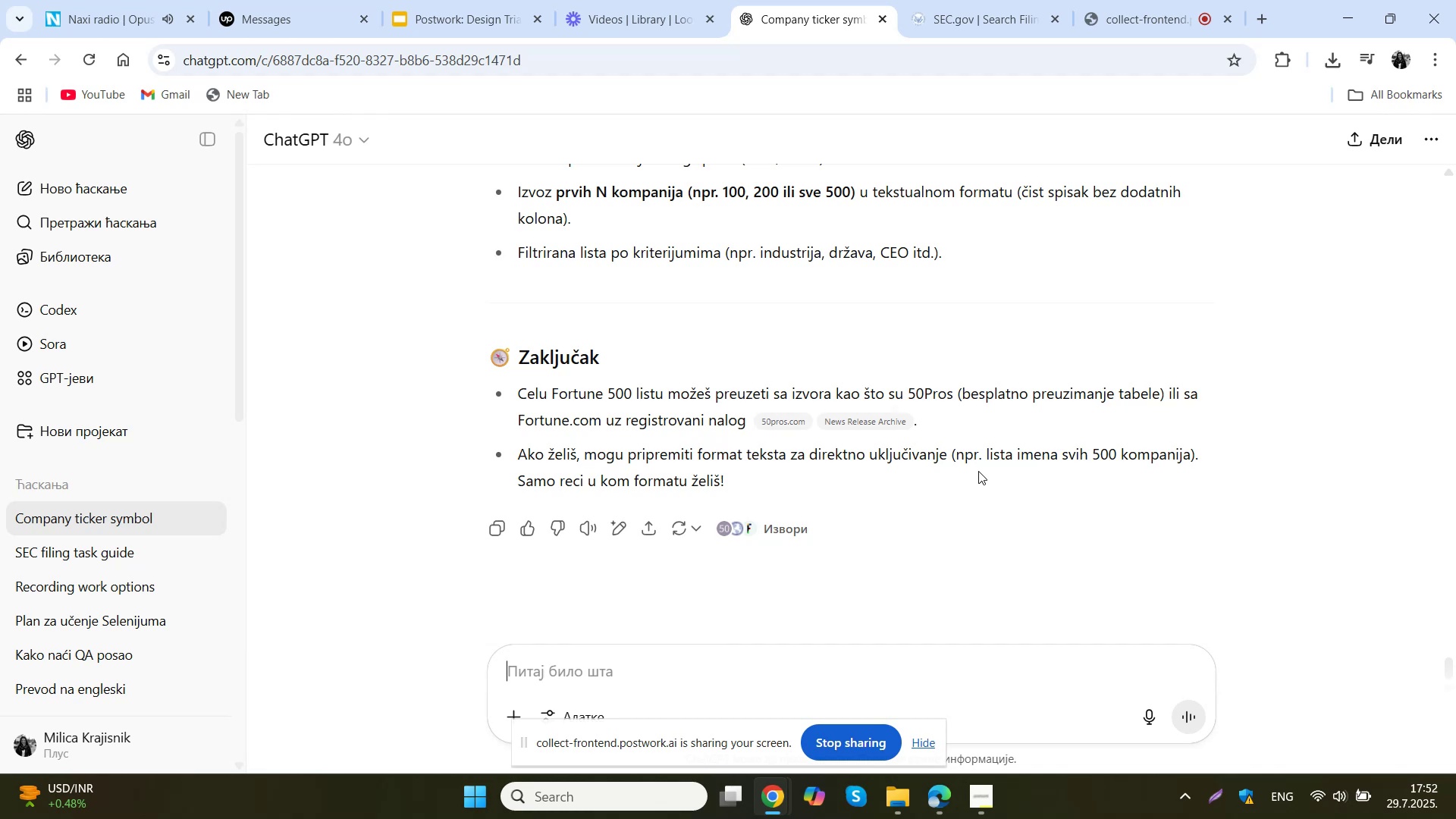 
type(generisi mi sl)
key(Backspace)
type(pisak )
 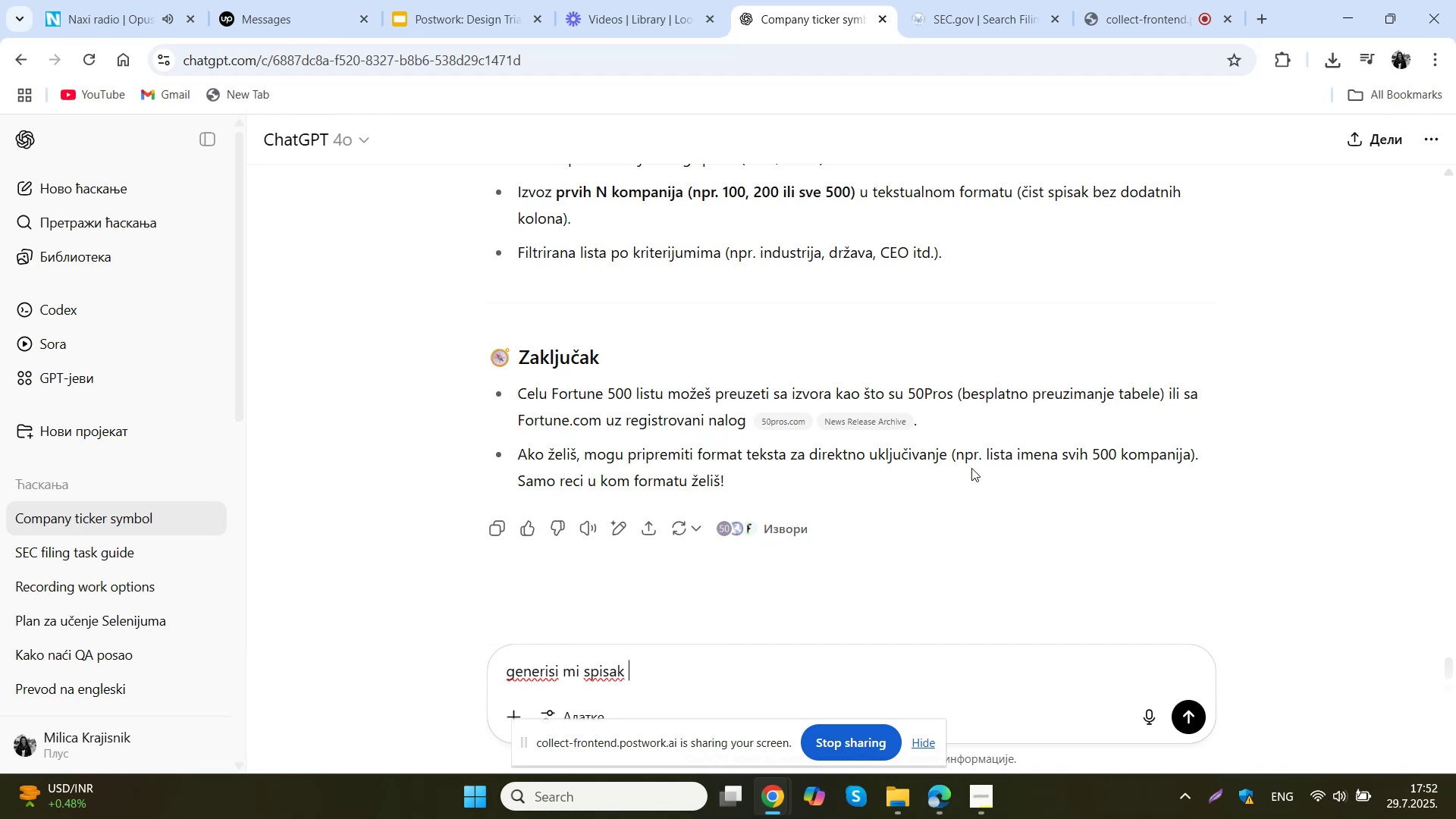 
wait(5.46)
 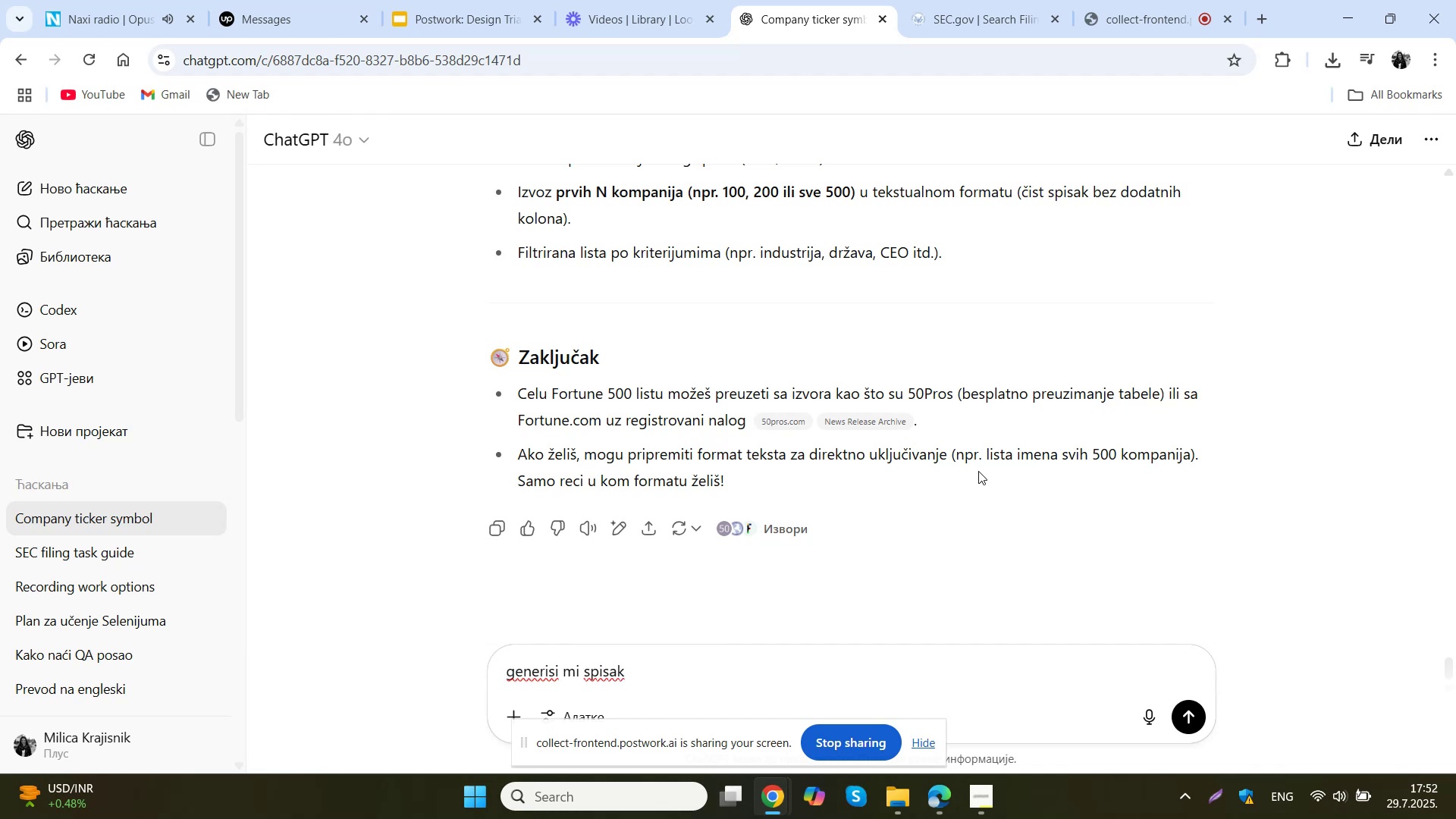 
left_click([783, 423])
 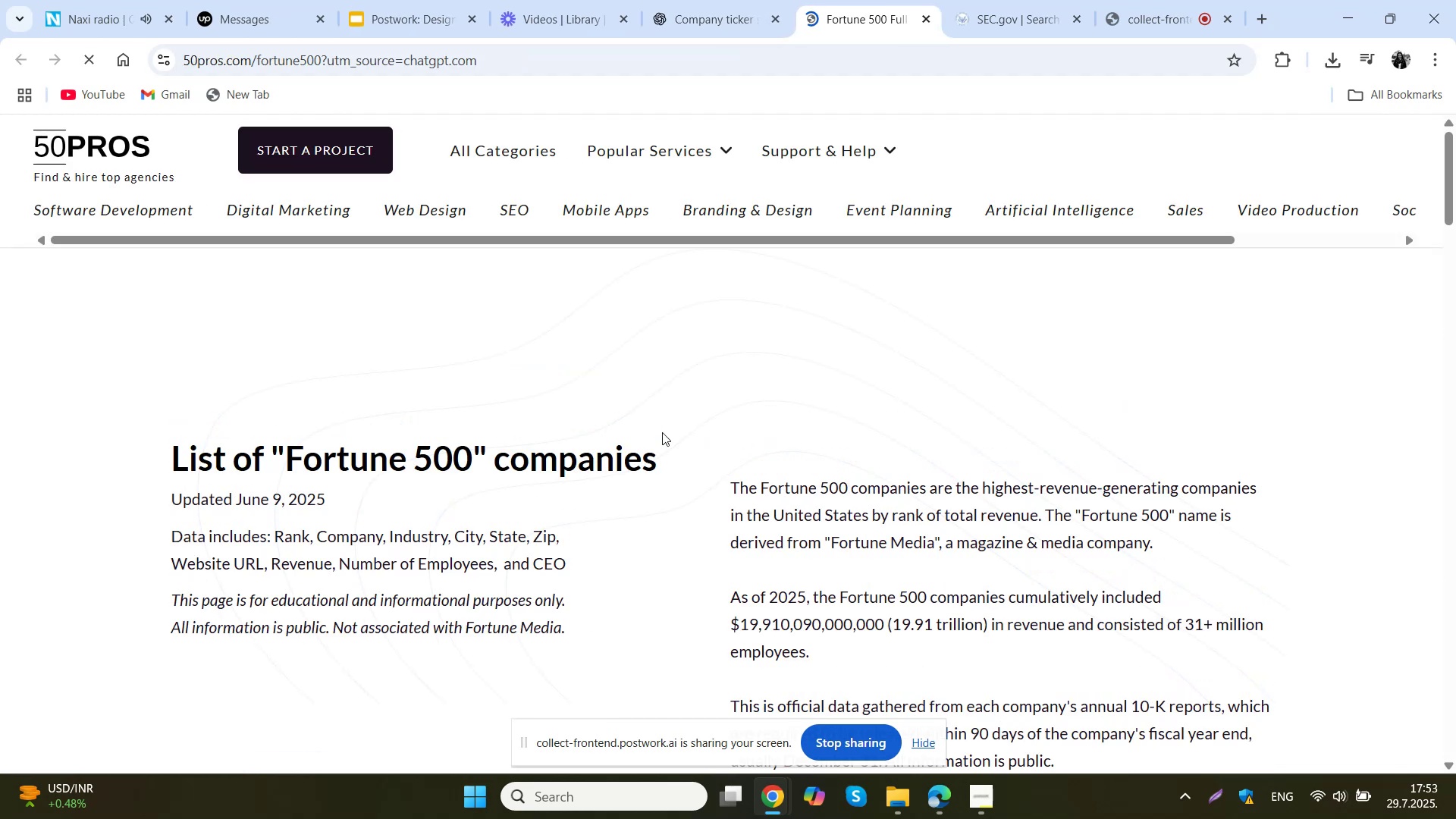 
scroll: coordinate [565, 463], scroll_direction: down, amount: 12.0
 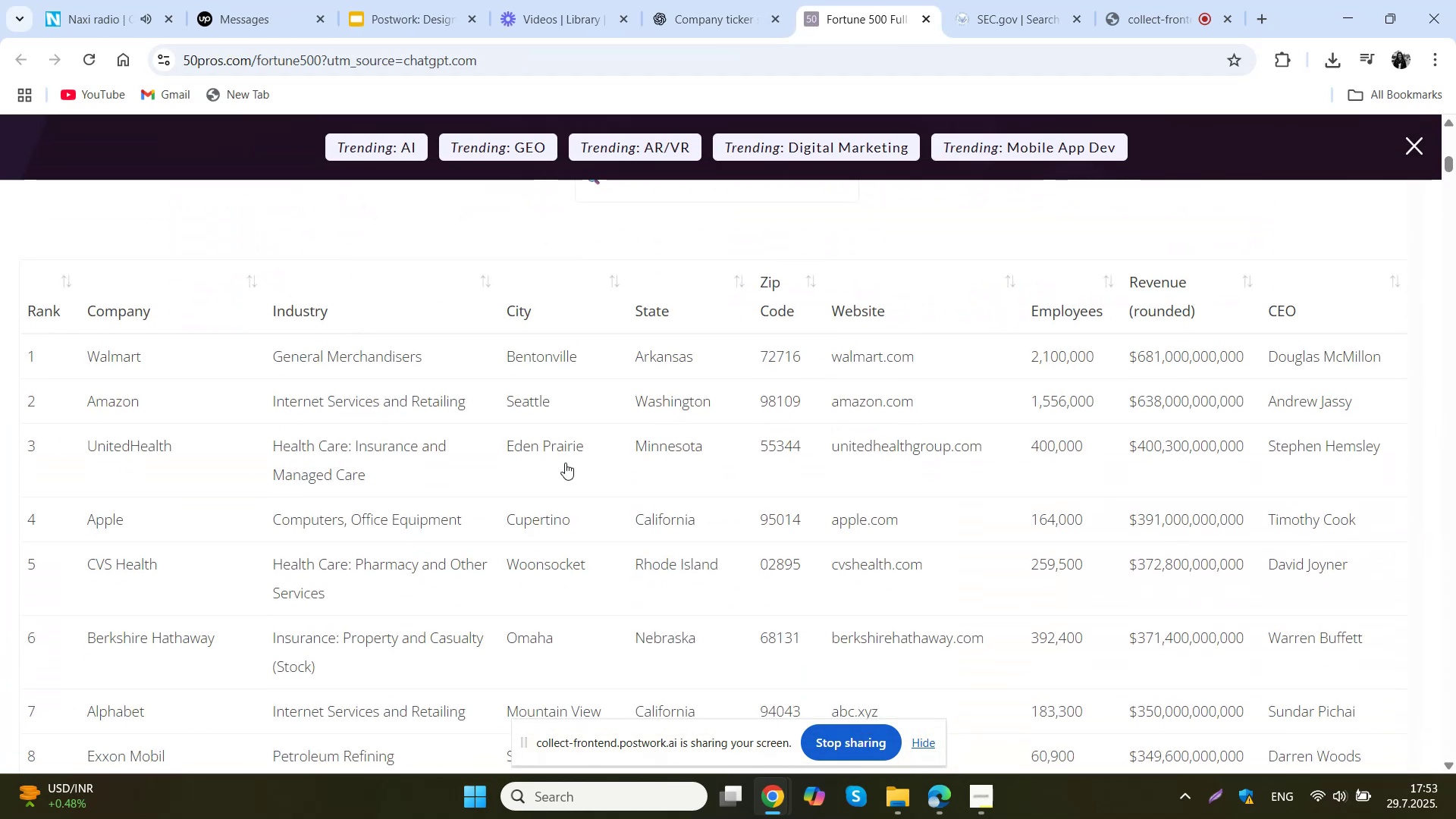 
scroll: coordinate [774, 390], scroll_direction: none, amount: 0.0
 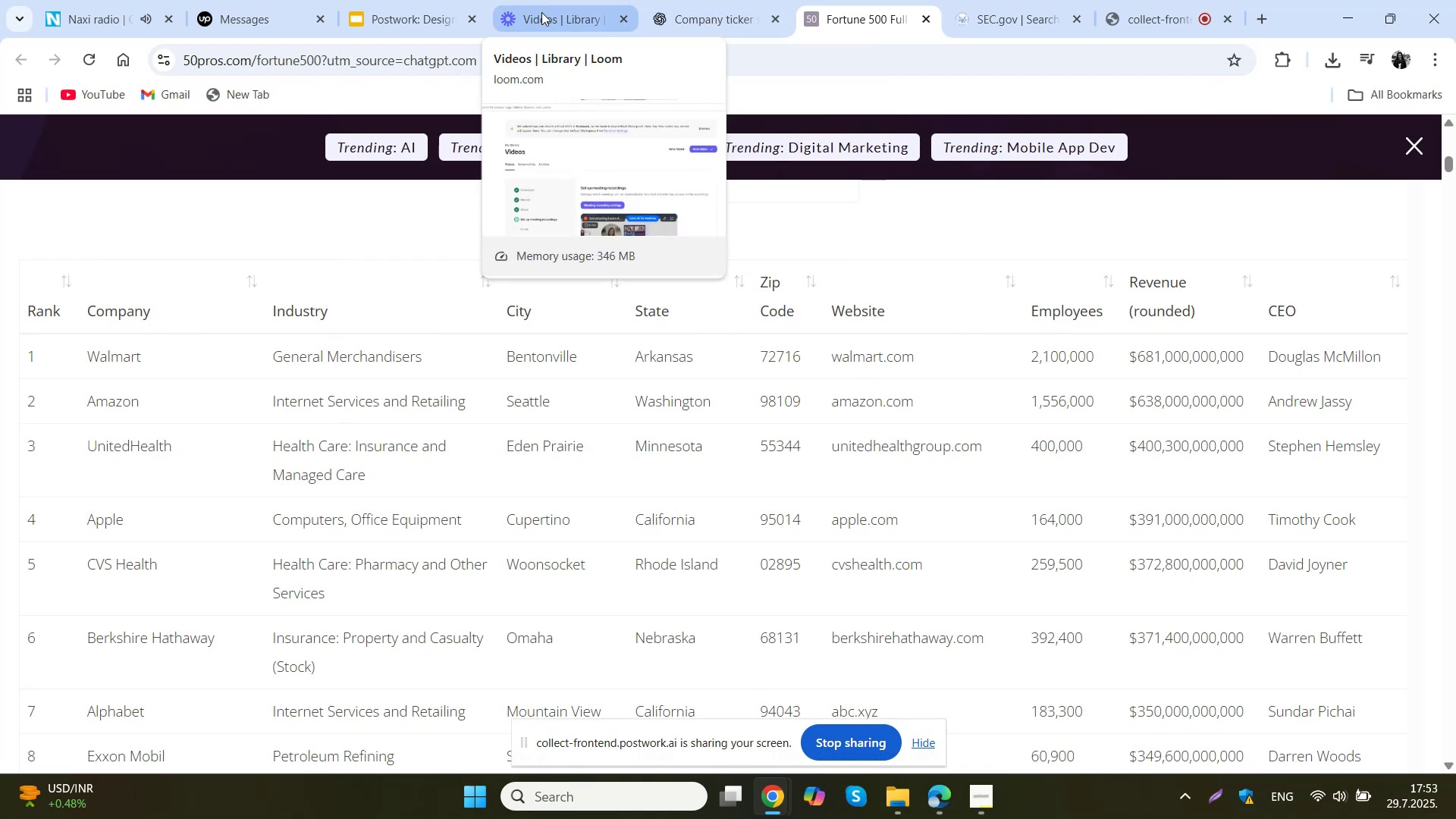 
wait(6.29)
 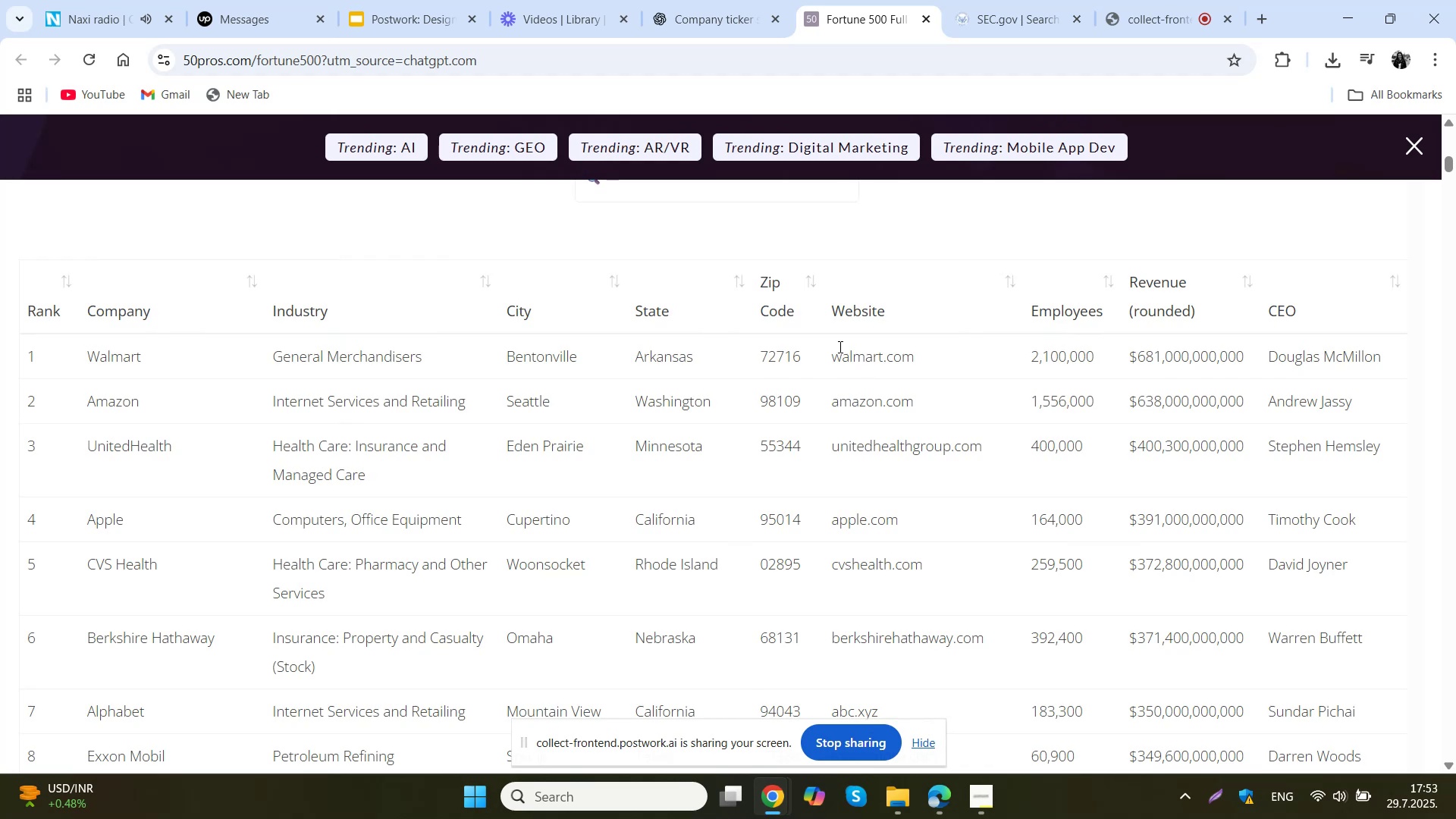 
left_click([1013, 0])
 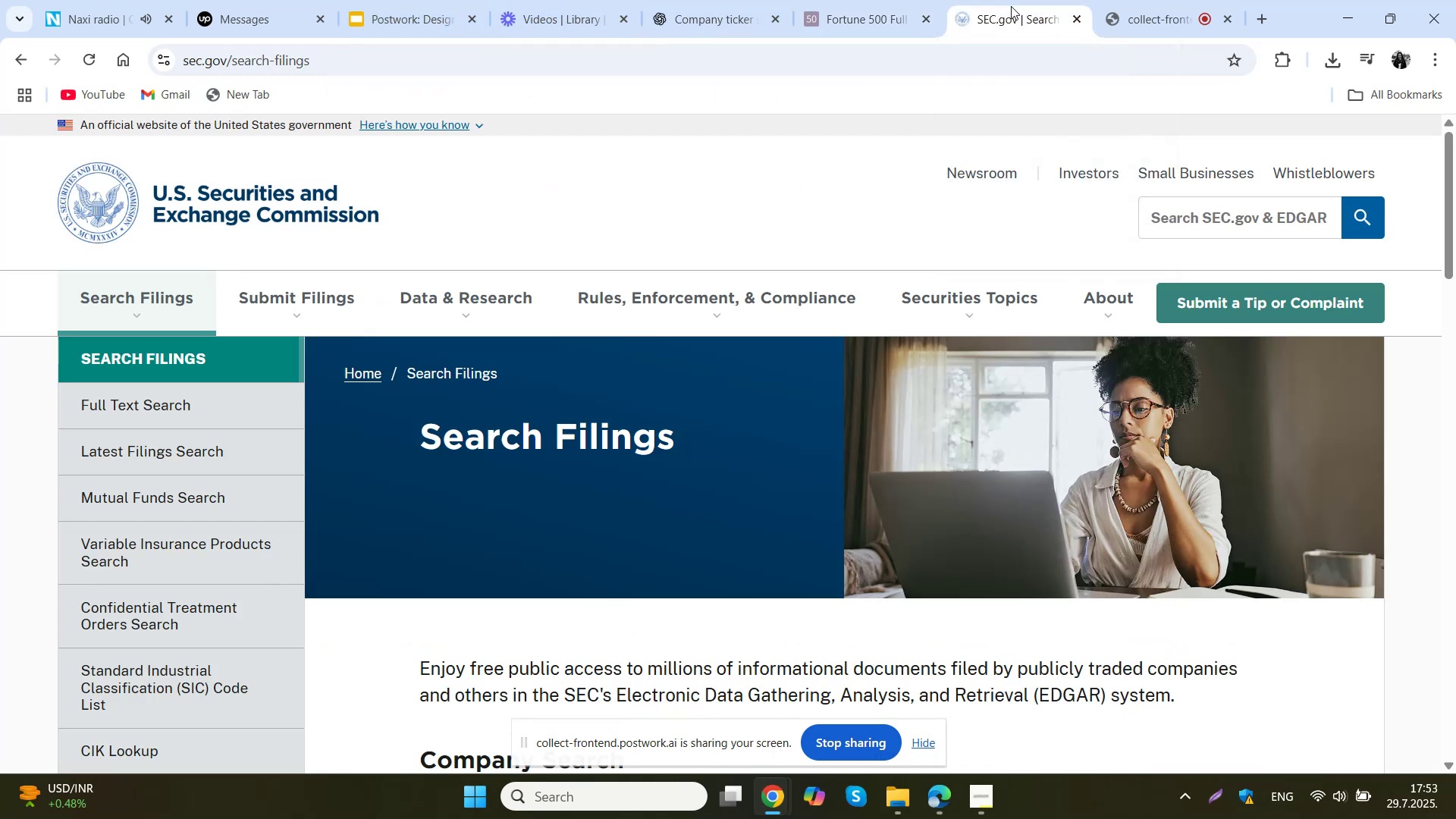 
scroll: coordinate [685, 402], scroll_direction: down, amount: 5.0
 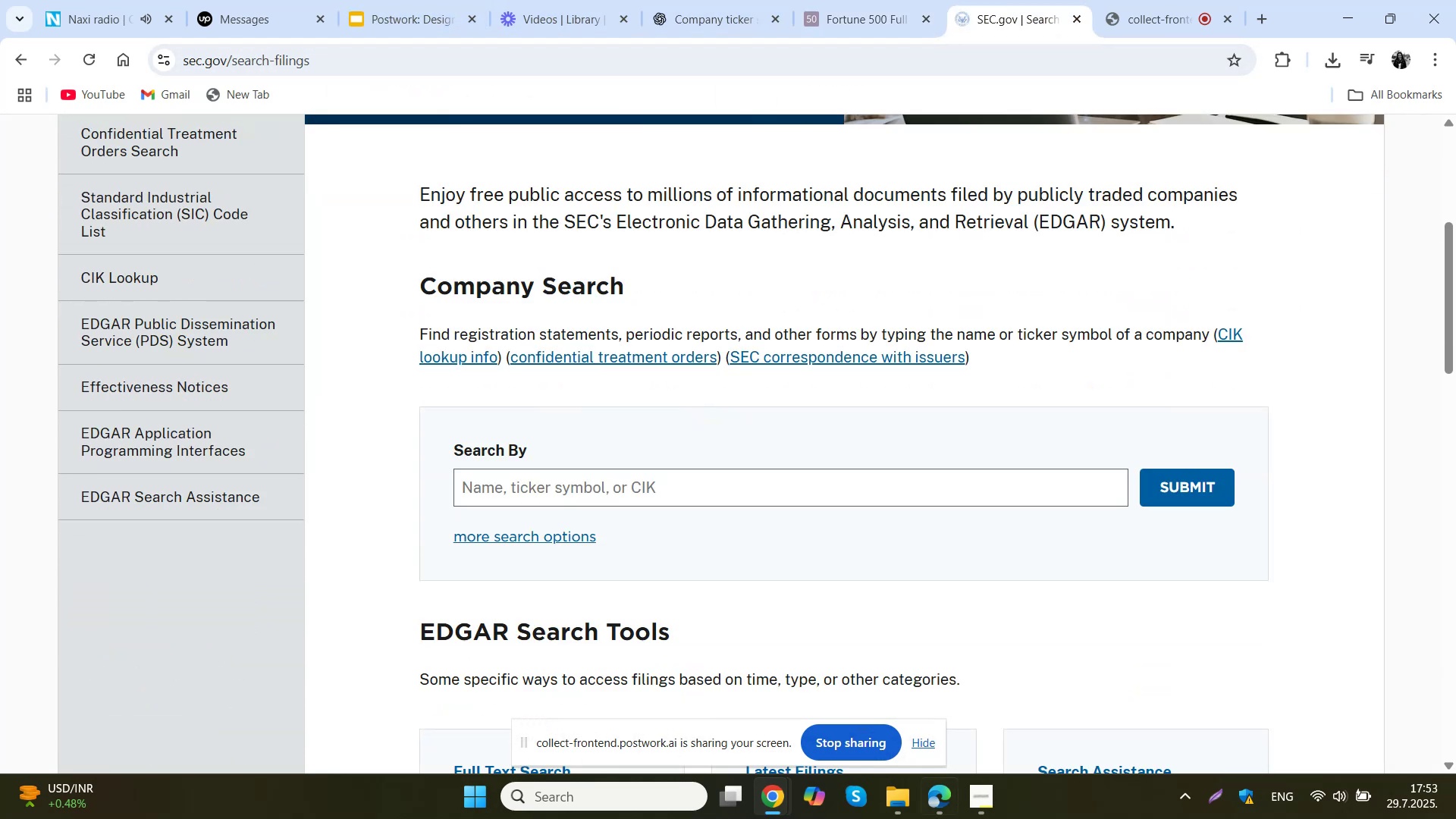 
left_click([946, 798])
 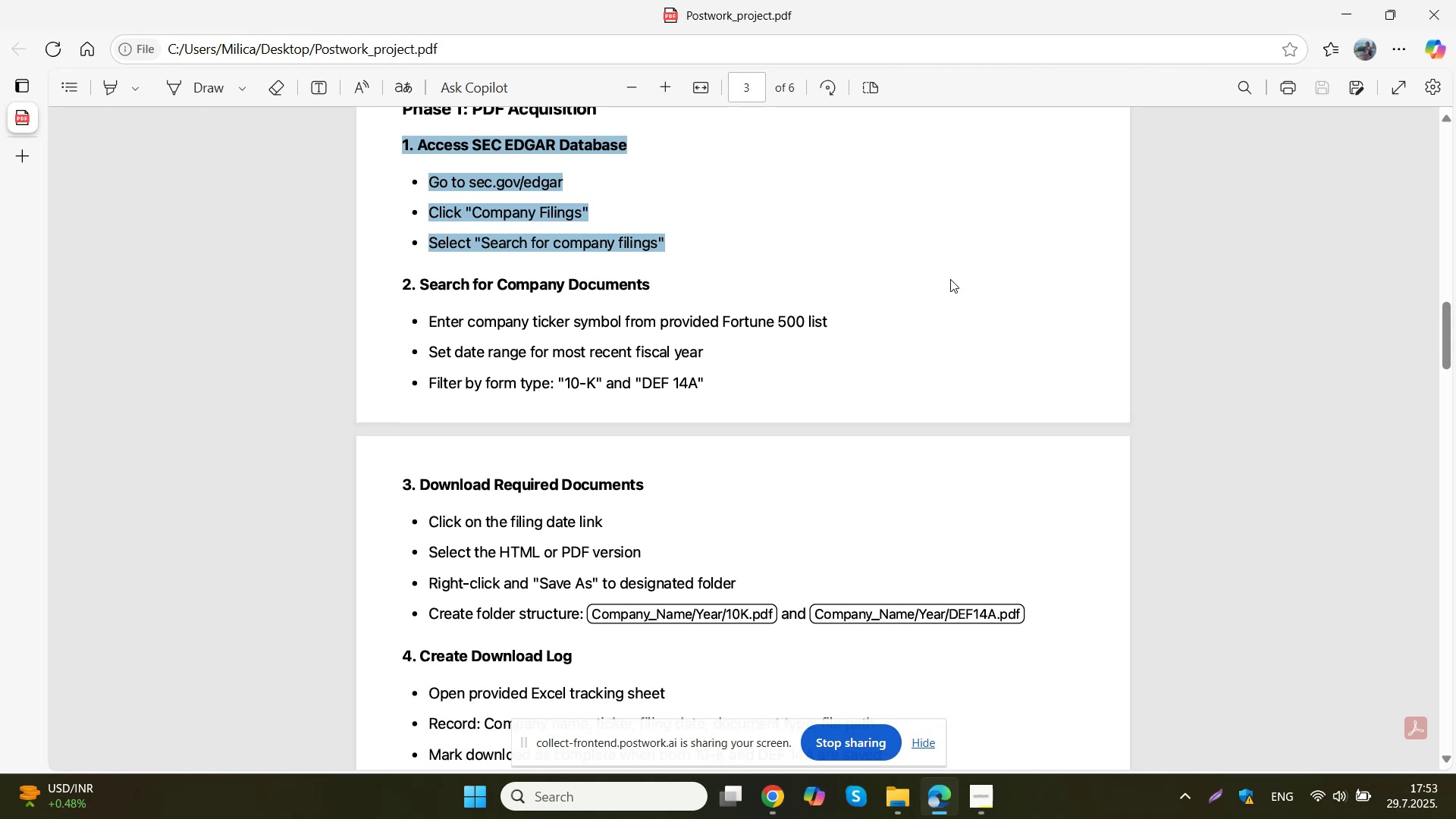 
left_click([1351, 9])
 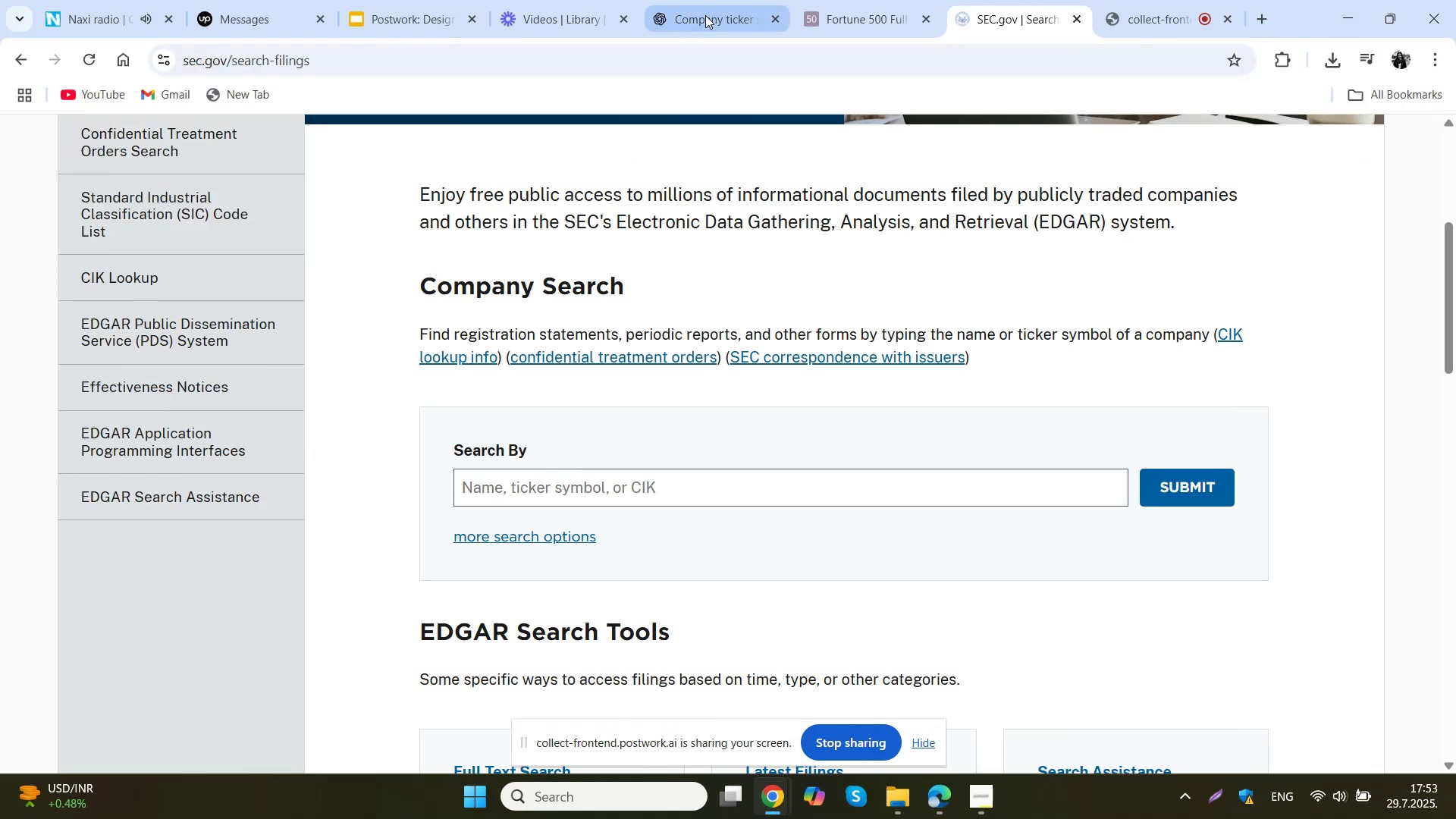 
left_click([896, 0])
 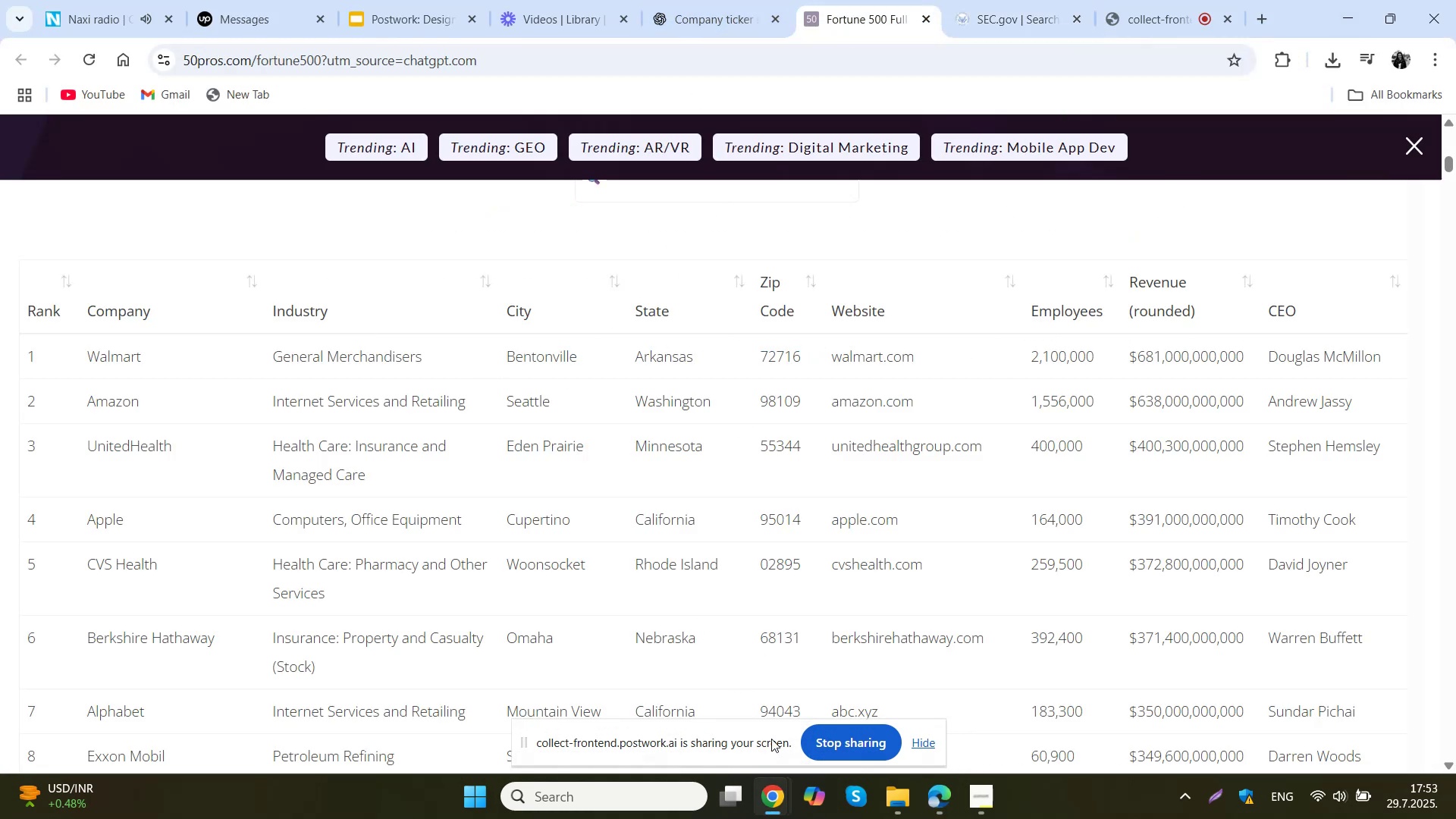 
wait(5.4)
 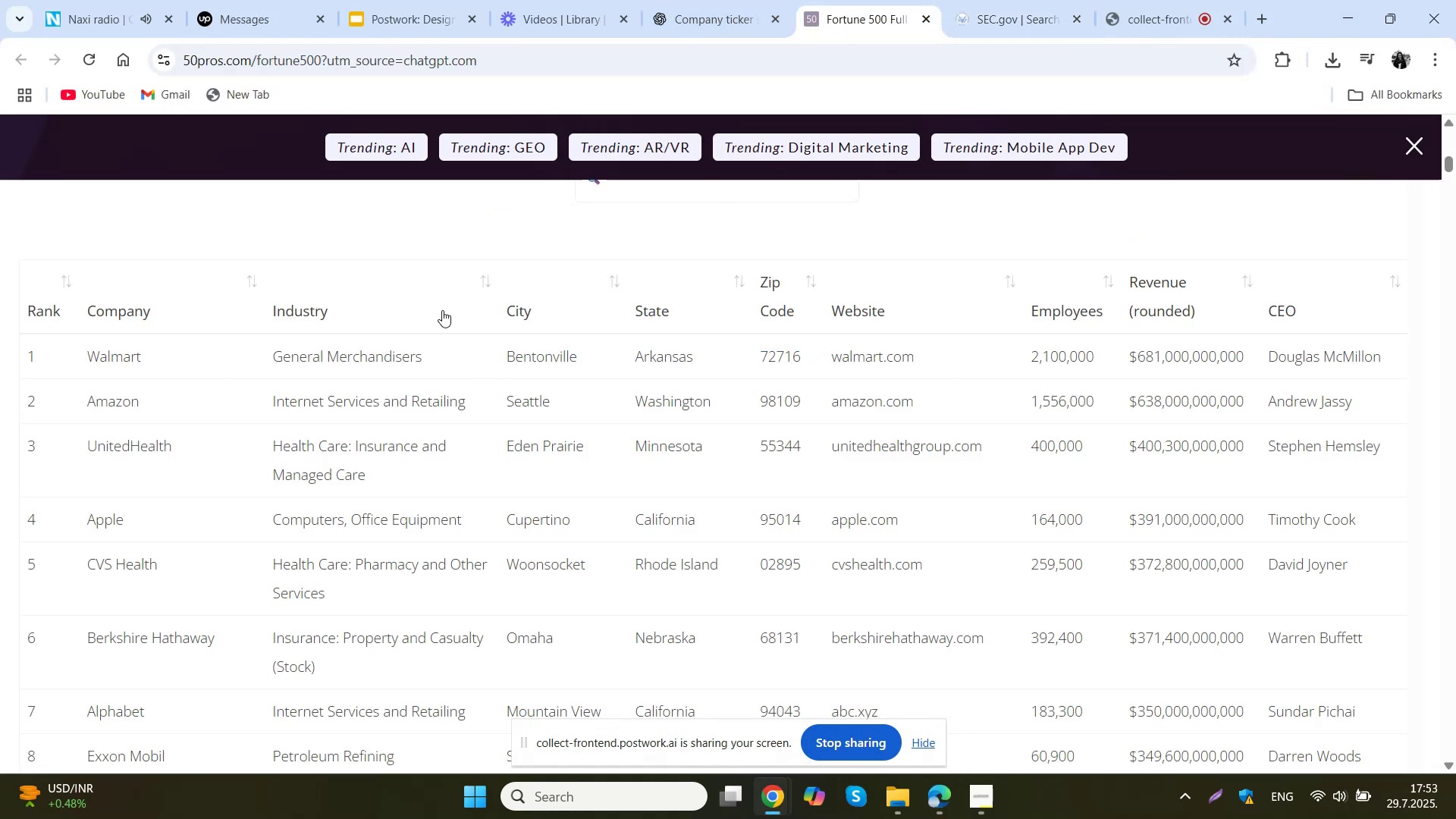 
left_click([919, 746])
 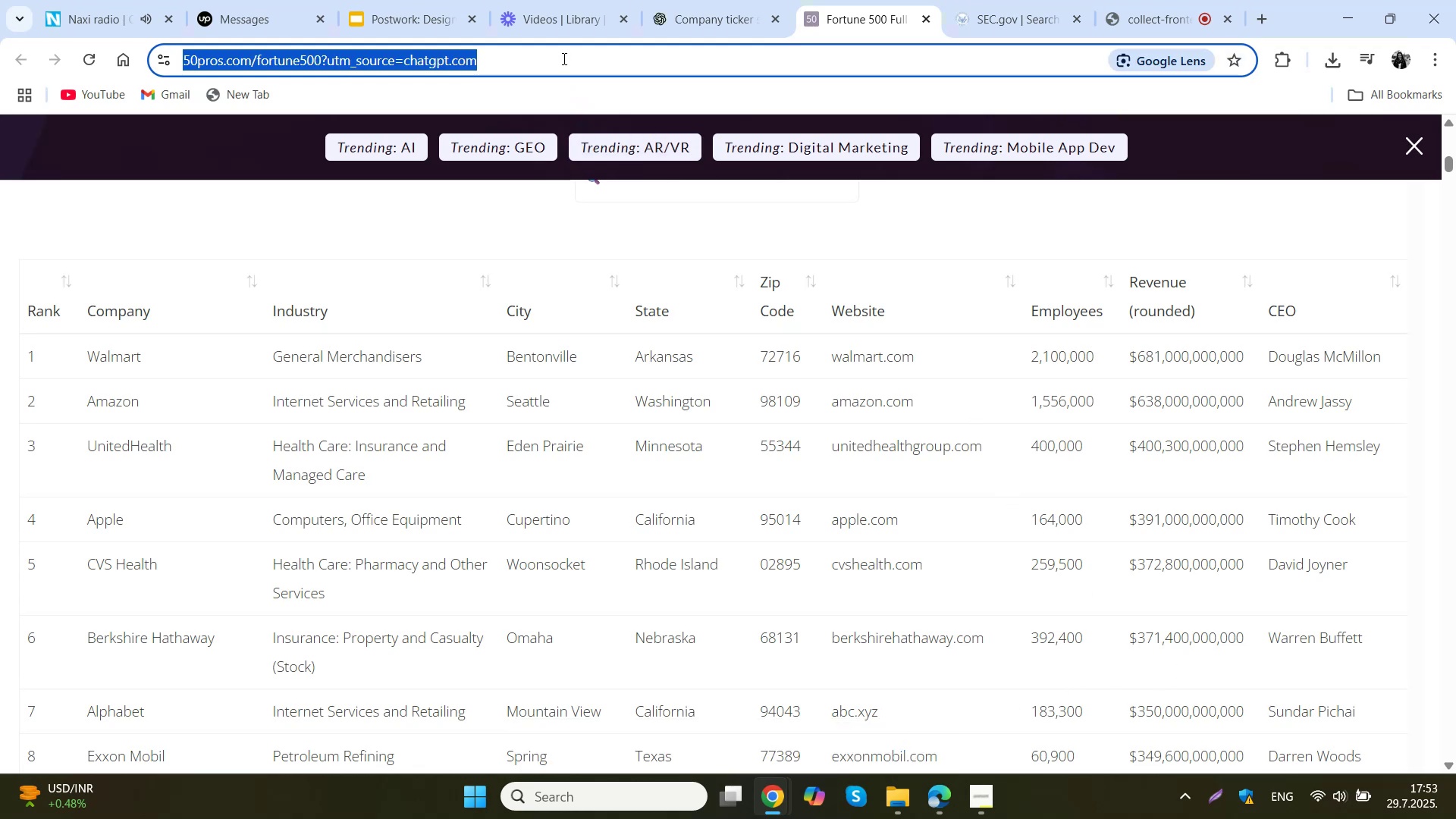 
wait(5.06)
 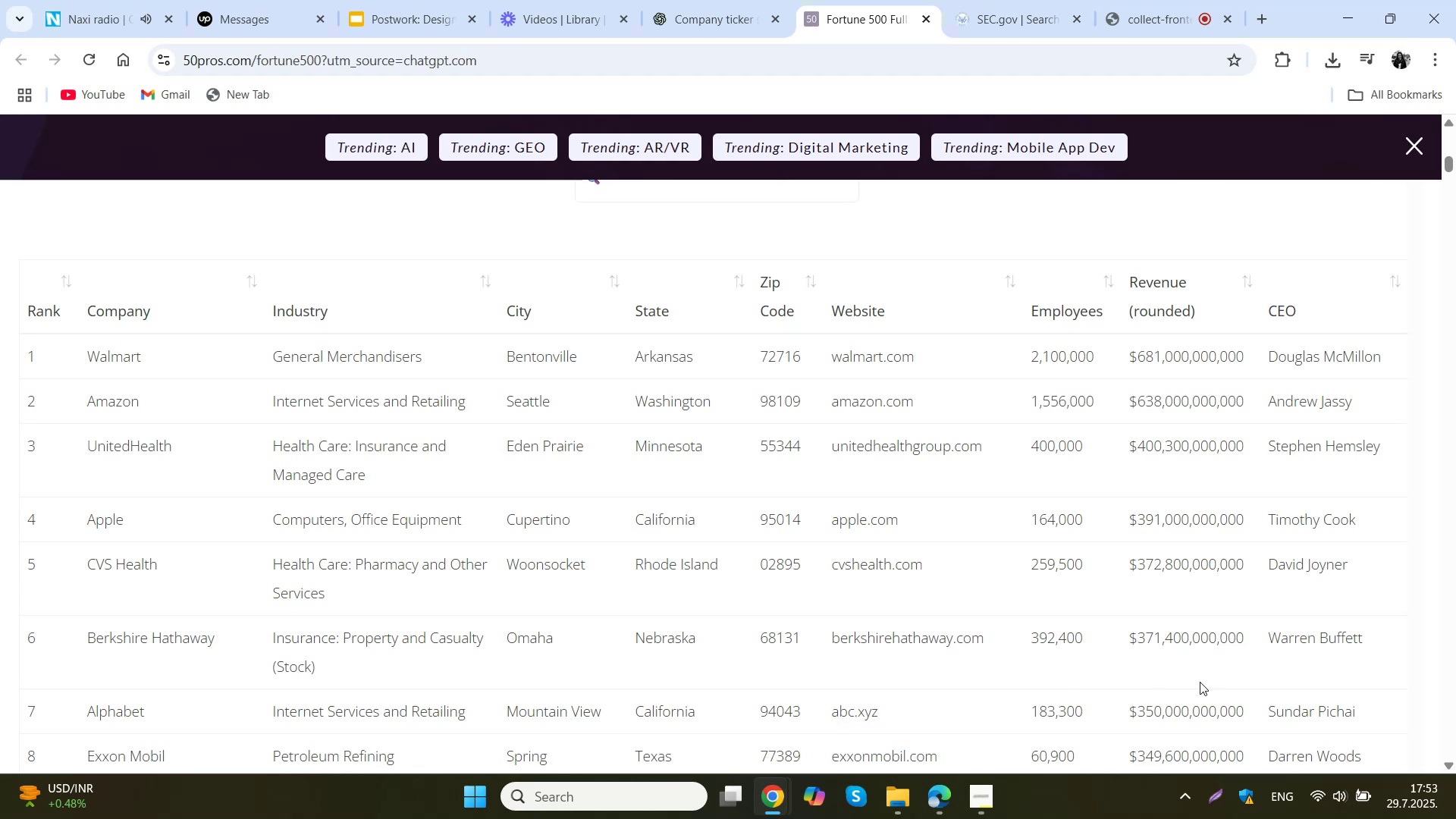 
hold_key(key=ControlLeft, duration=0.71)
 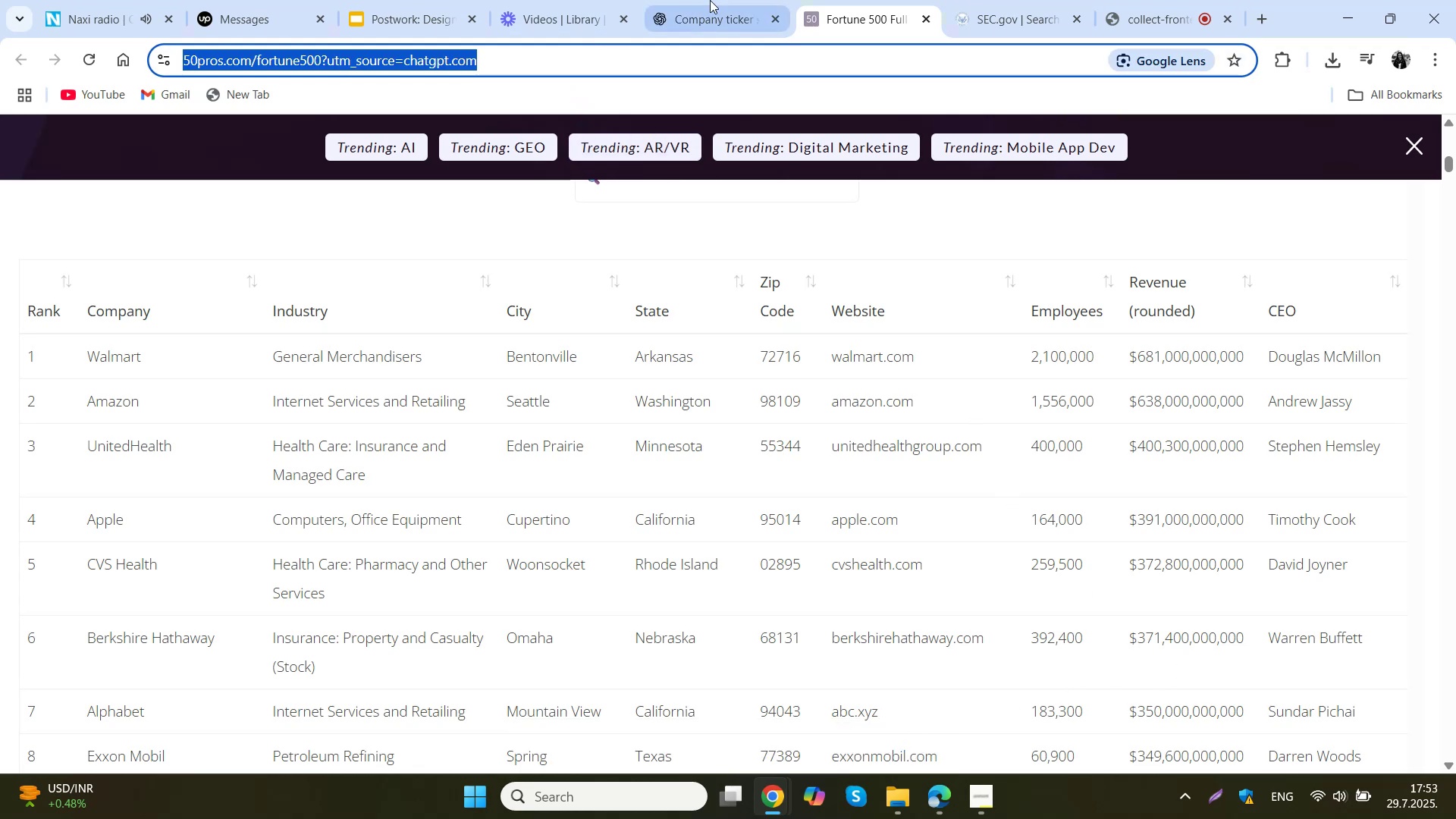 
hold_key(key=C, duration=0.31)
 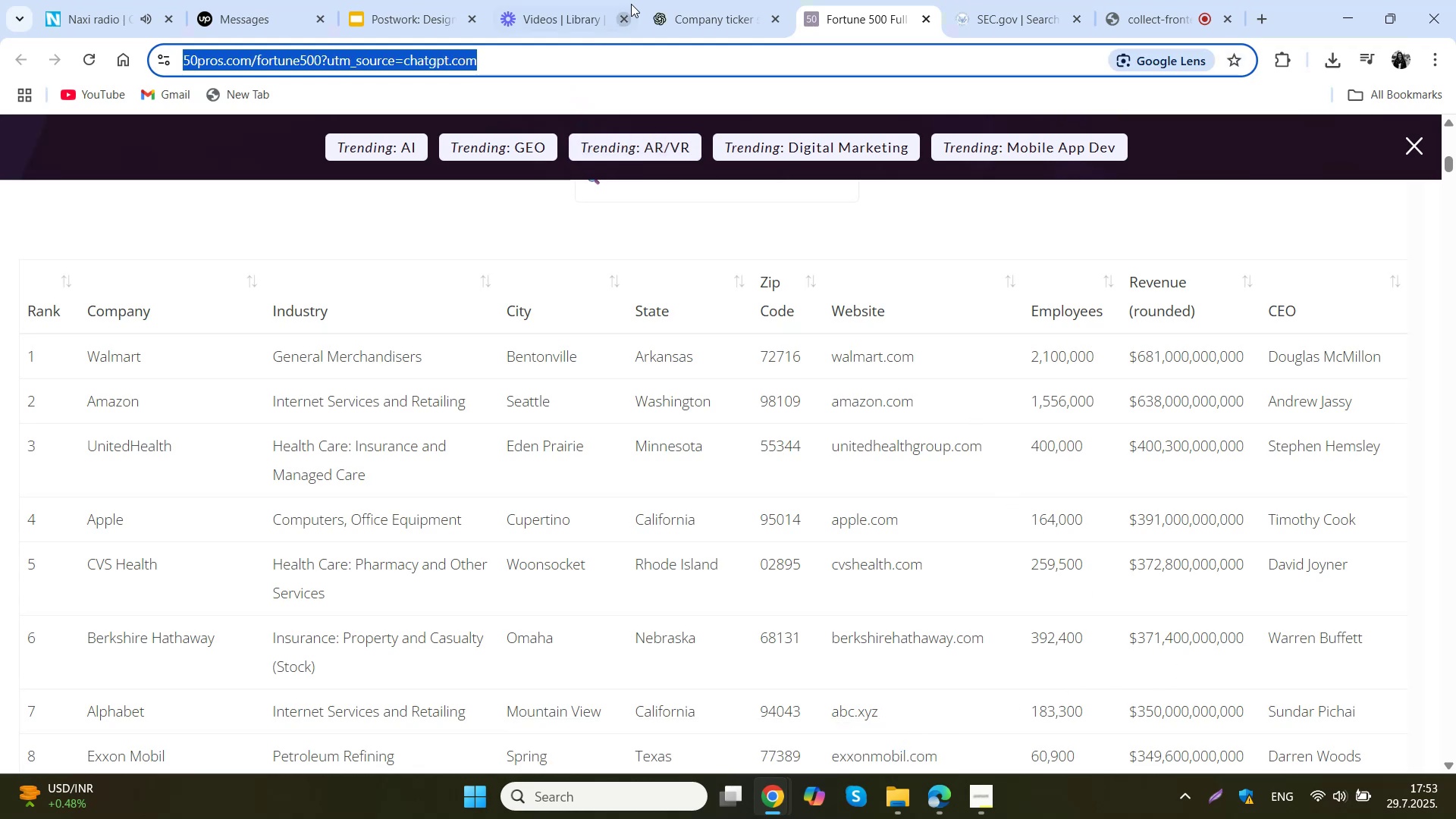 
left_click([711, 0])
 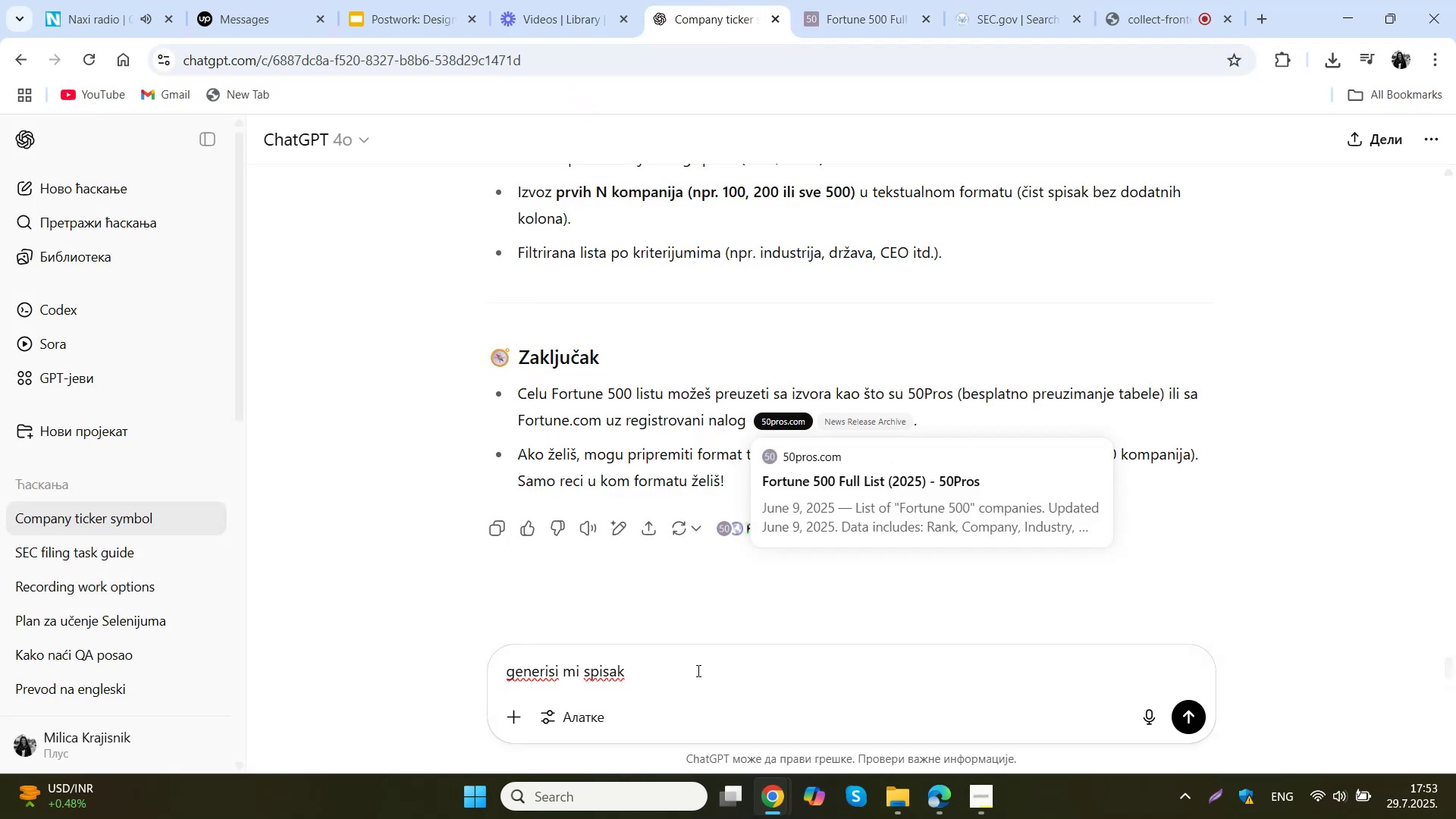 
left_click_drag(start_coordinate=[697, 670], to_coordinate=[310, 676])
 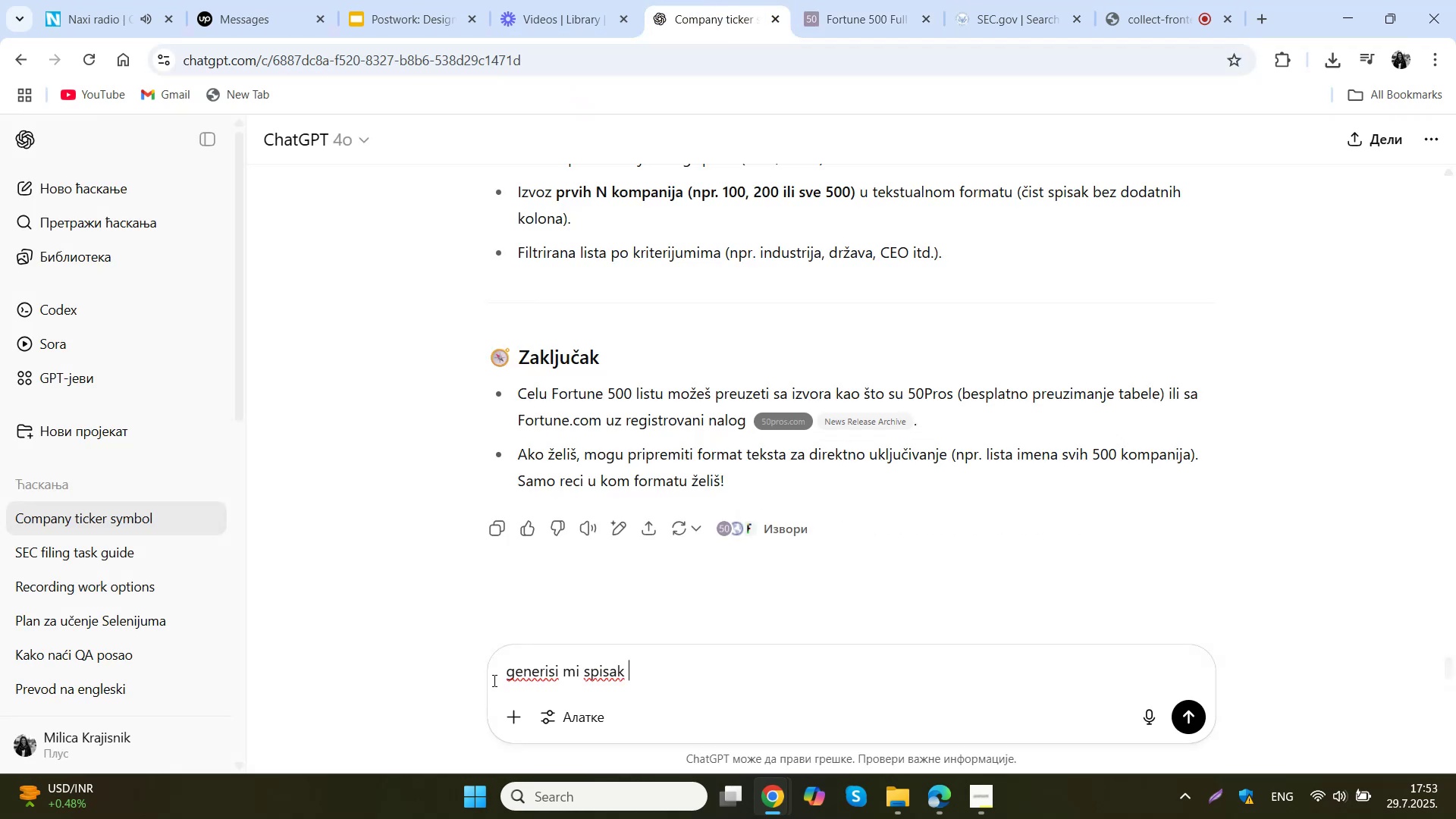 
key(Control+ControlLeft)
 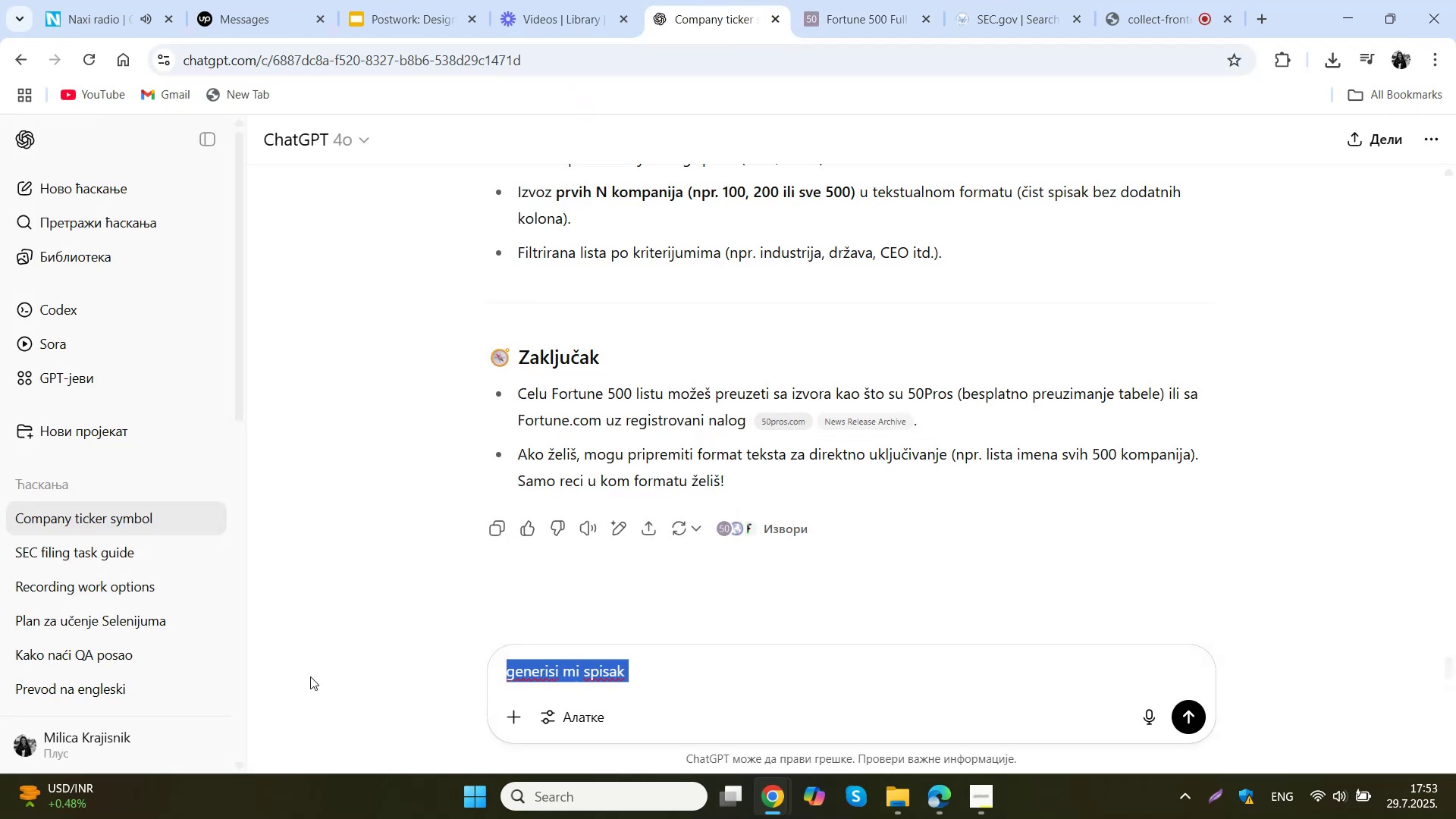 
key(Control+V)
 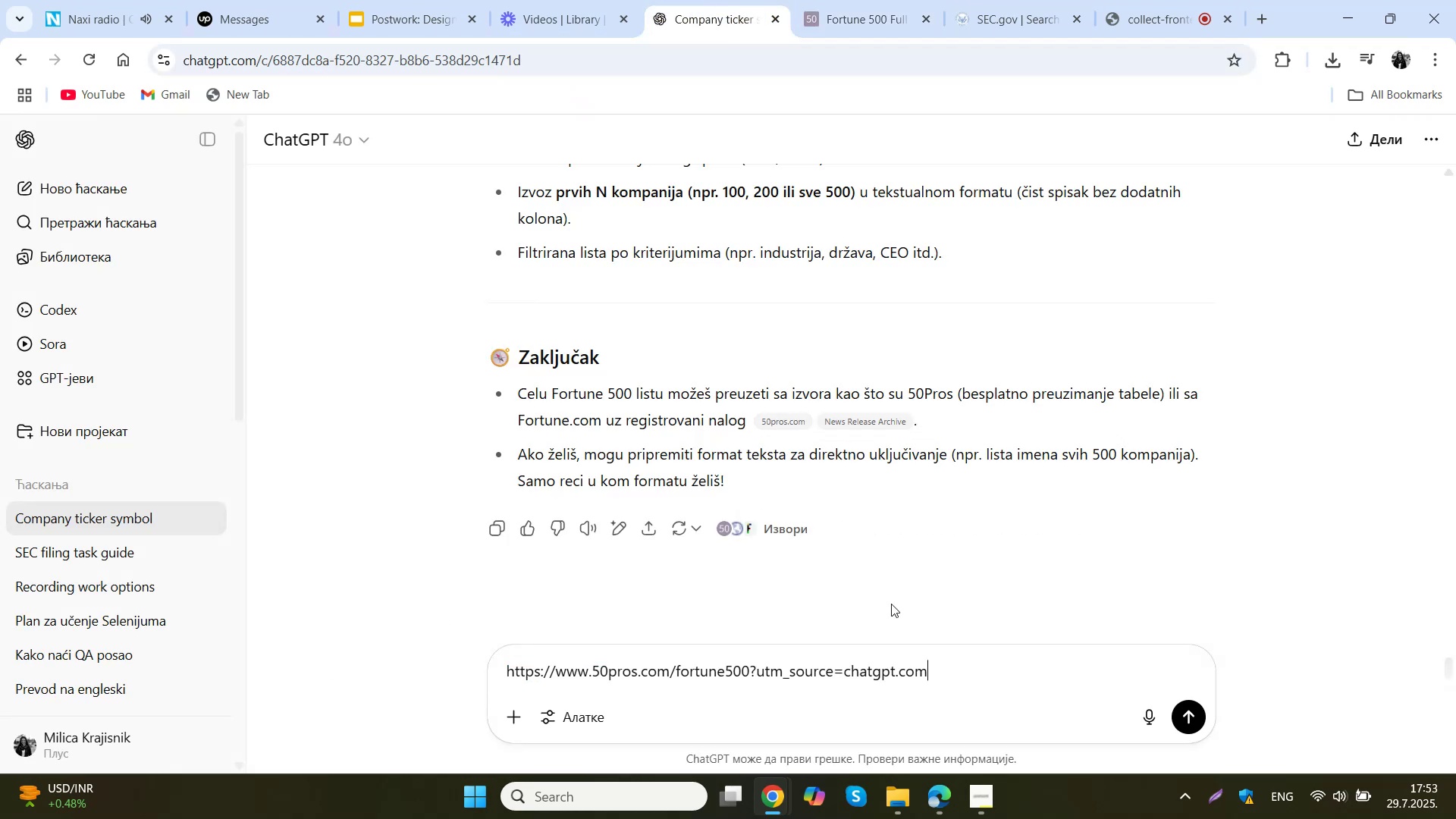 
key(Shift+Enter)
 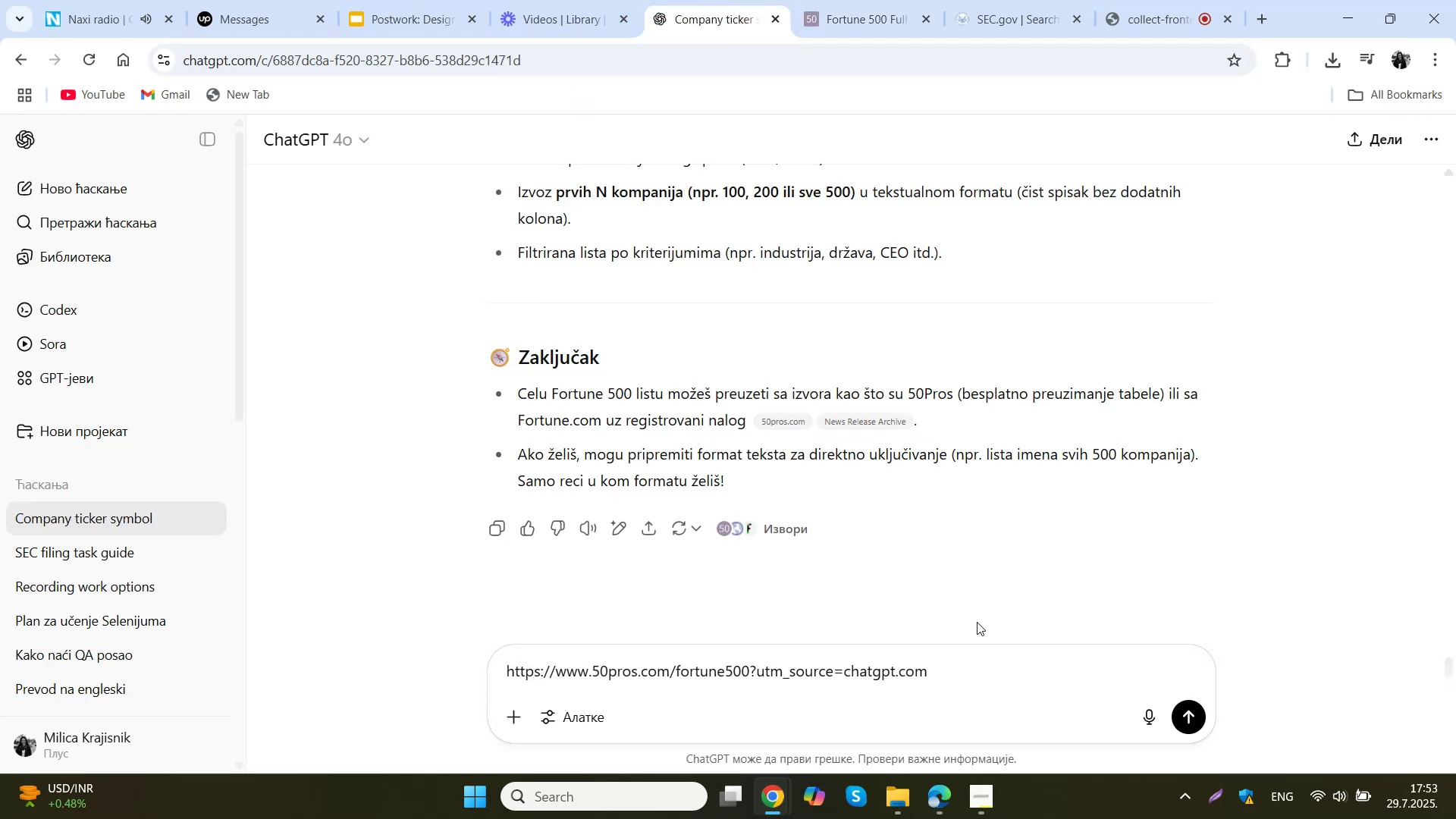 
key(Shift+Enter)
 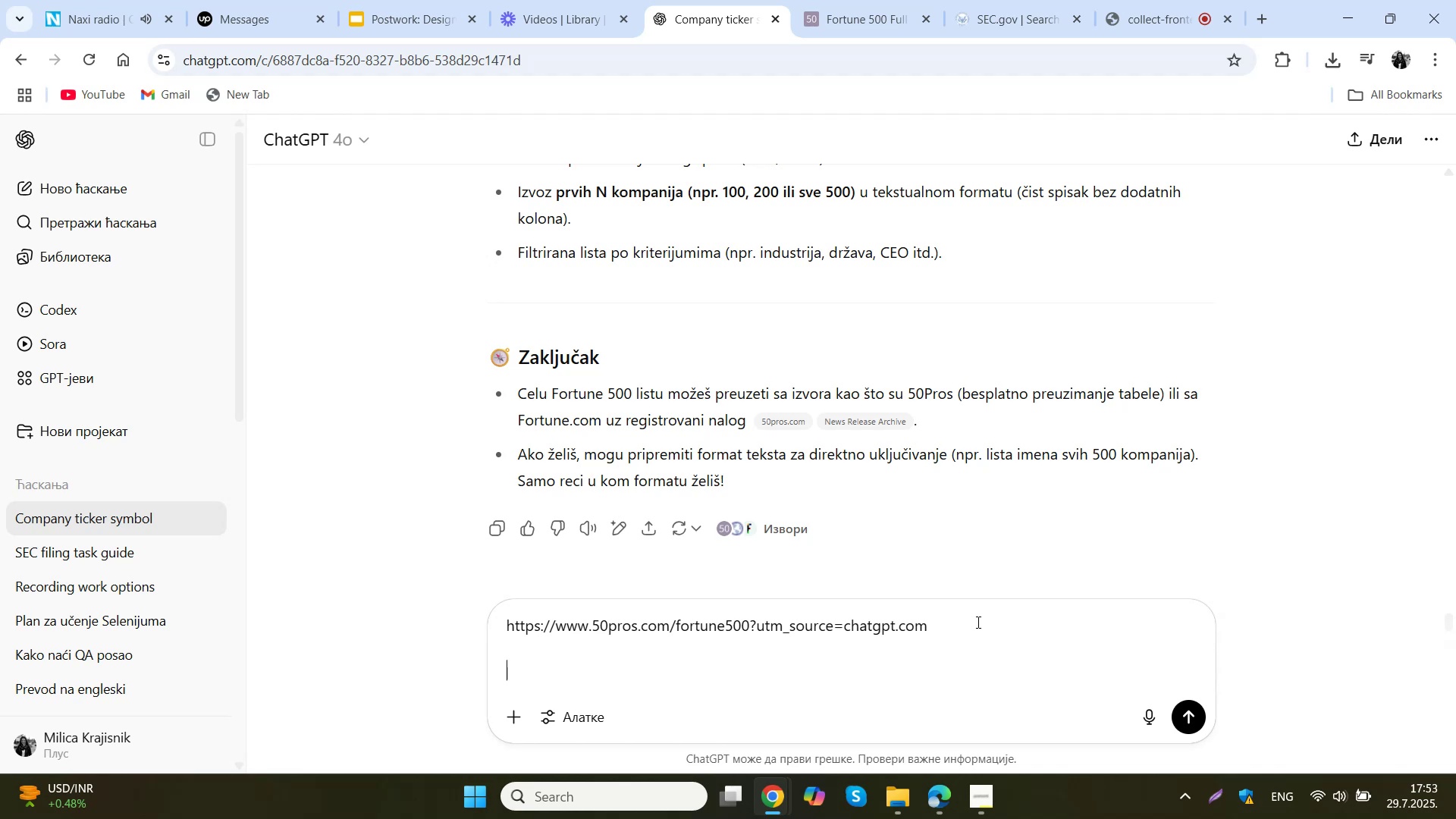 
type(generisi mi listu ovih firmi sa ticker)
 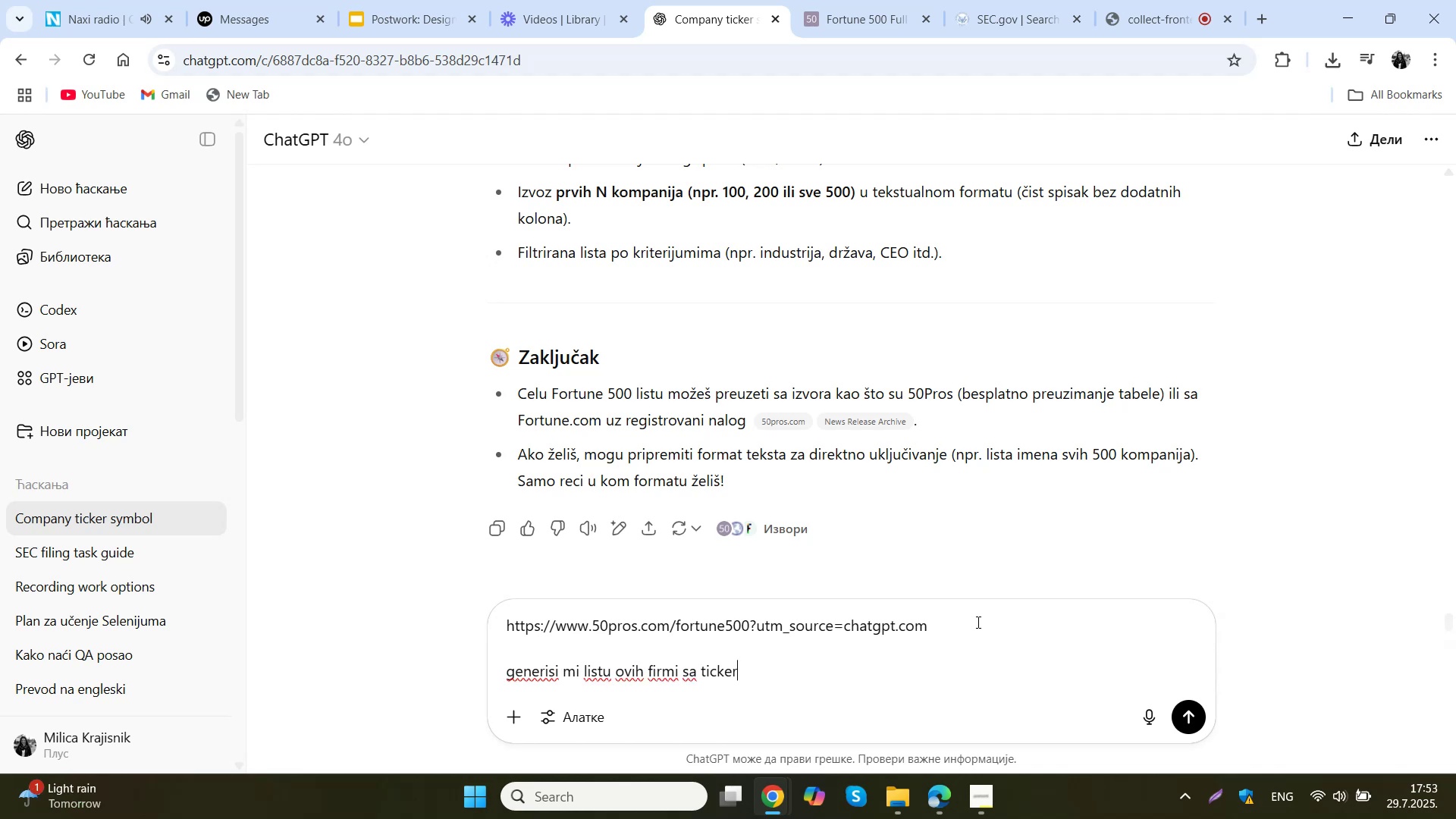 
key(Enter)
 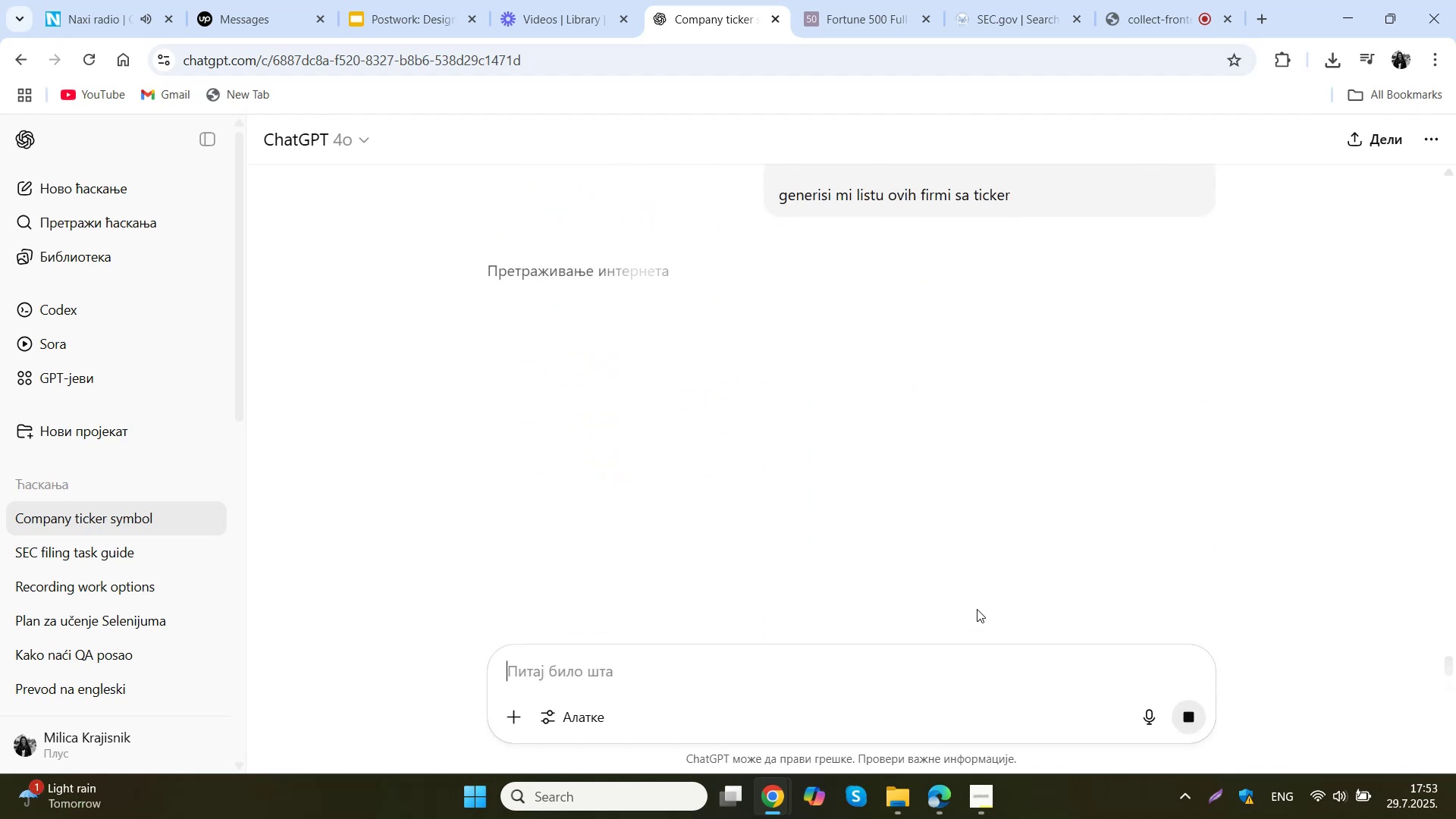 
left_click([825, 0])
 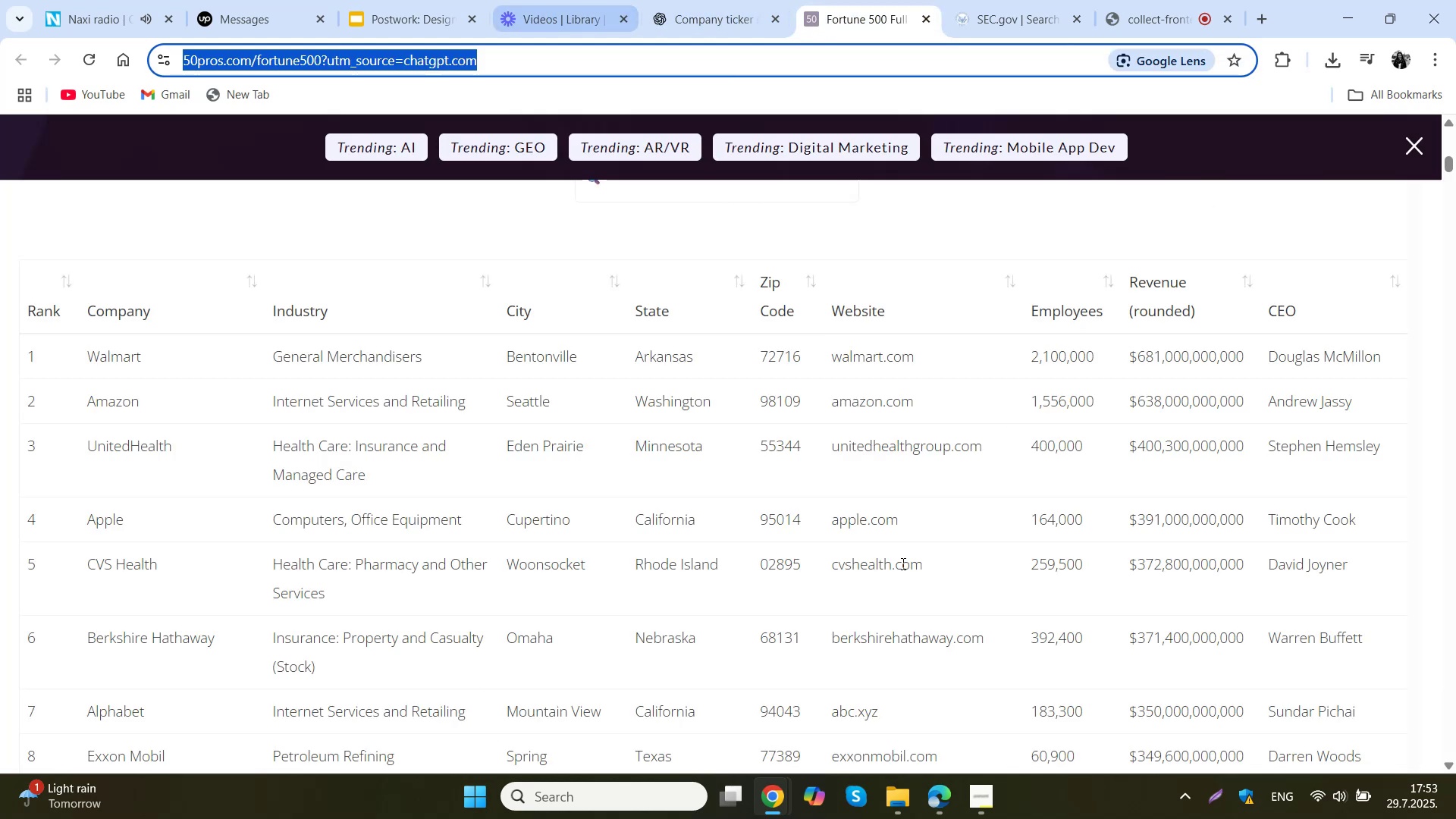 
left_click([935, 798])
 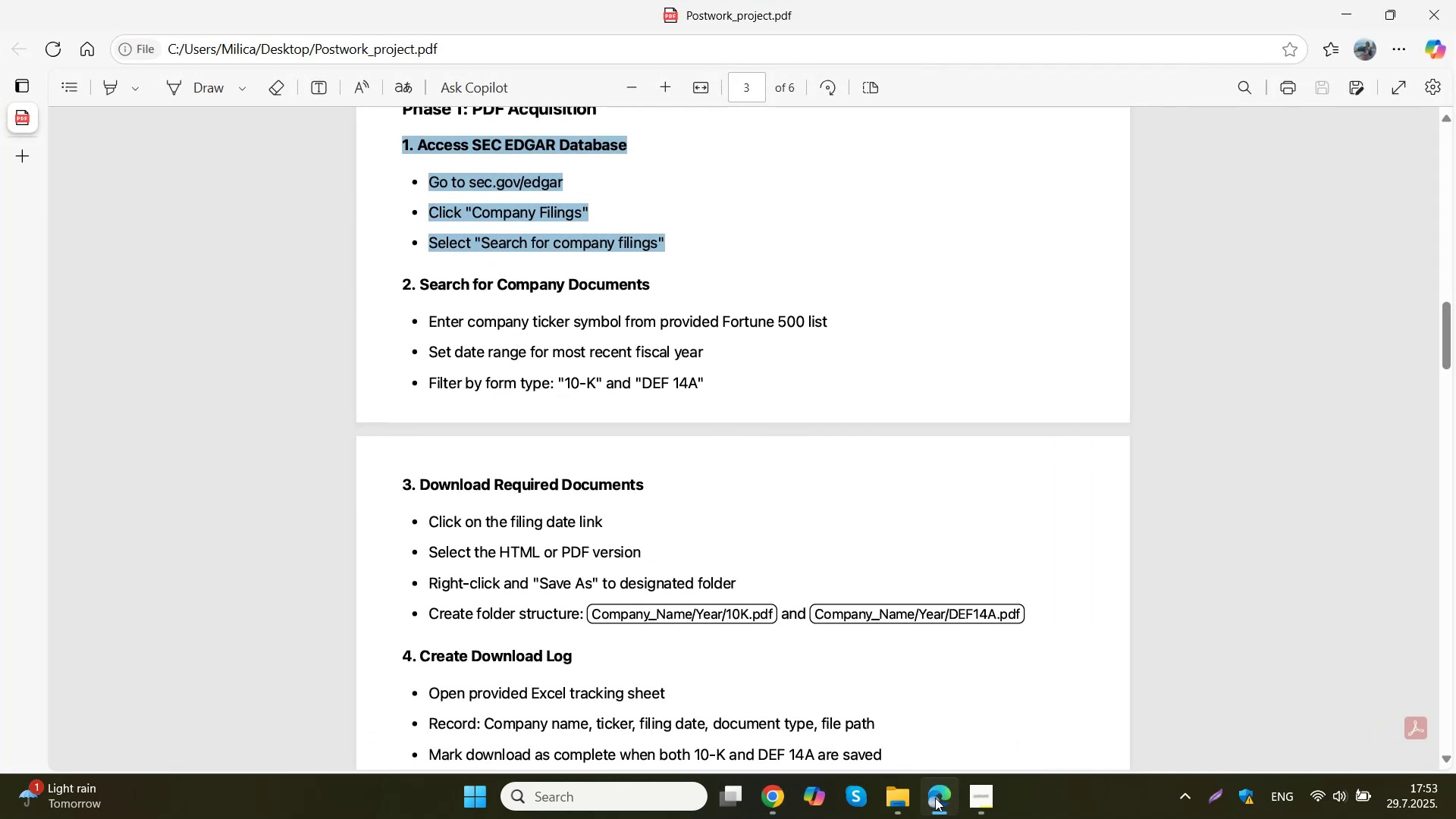 
wait(5.05)
 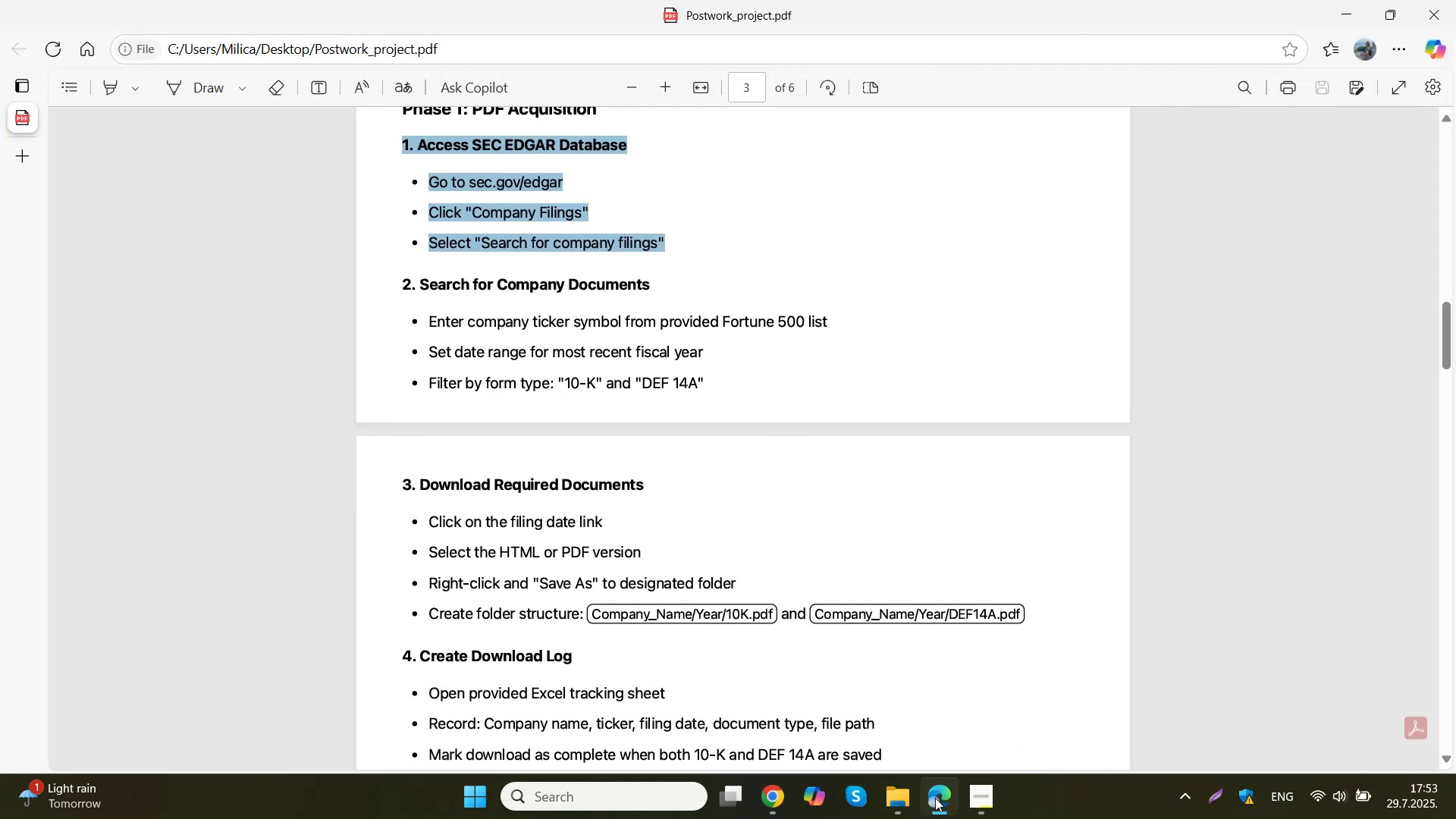 
left_click([935, 798])
 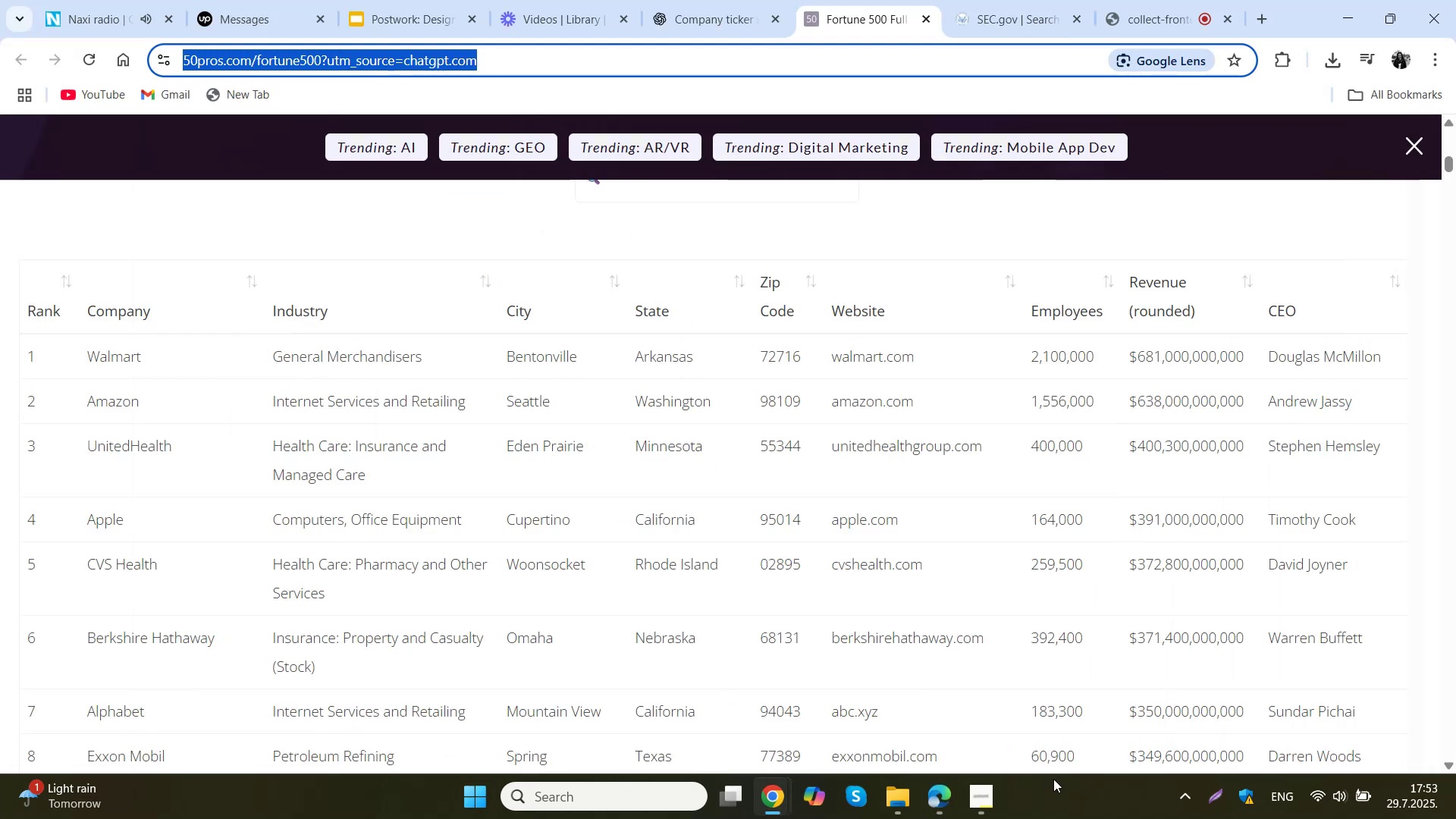 
left_click([984, 811])
 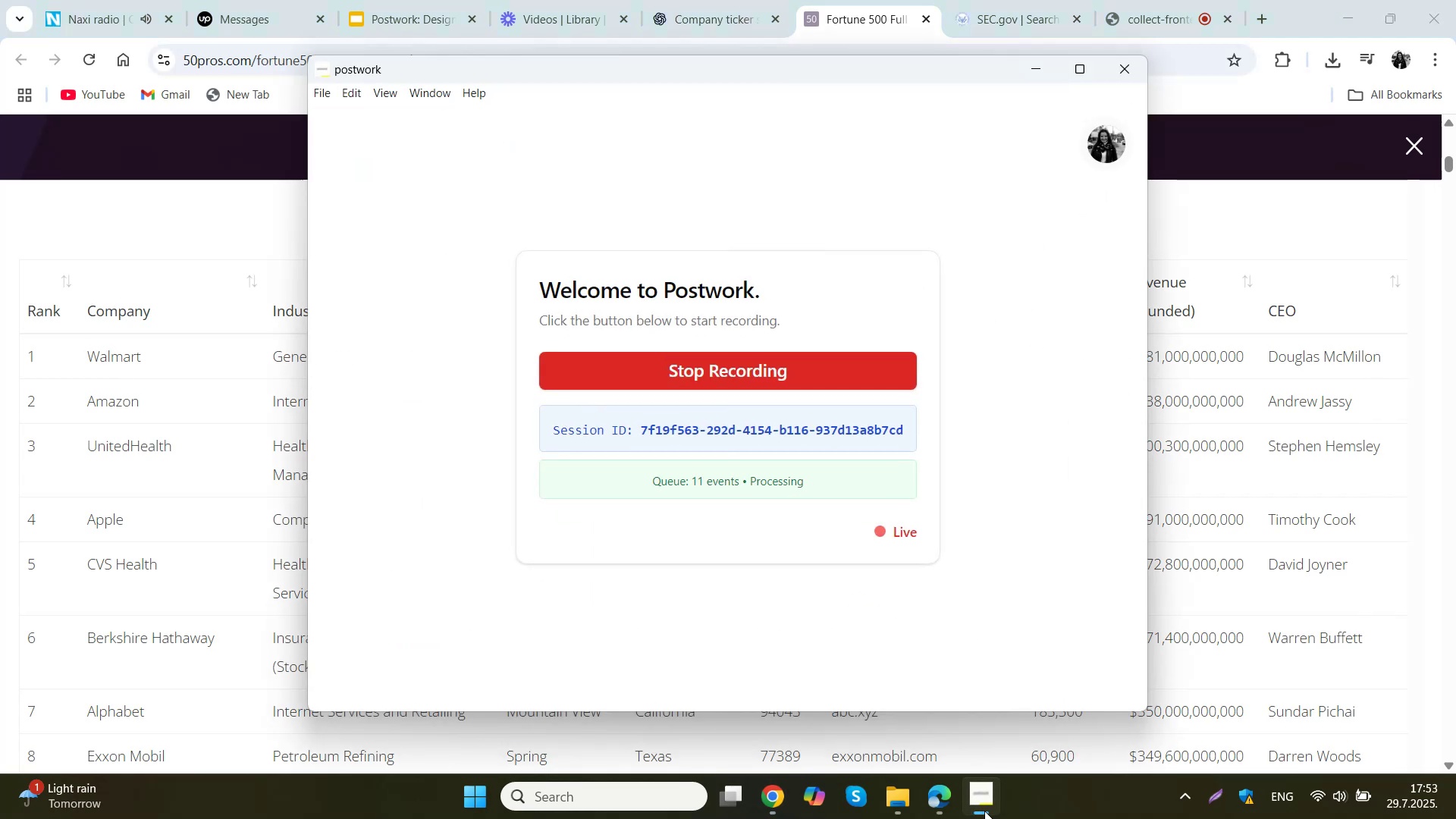 
left_click([984, 811])
 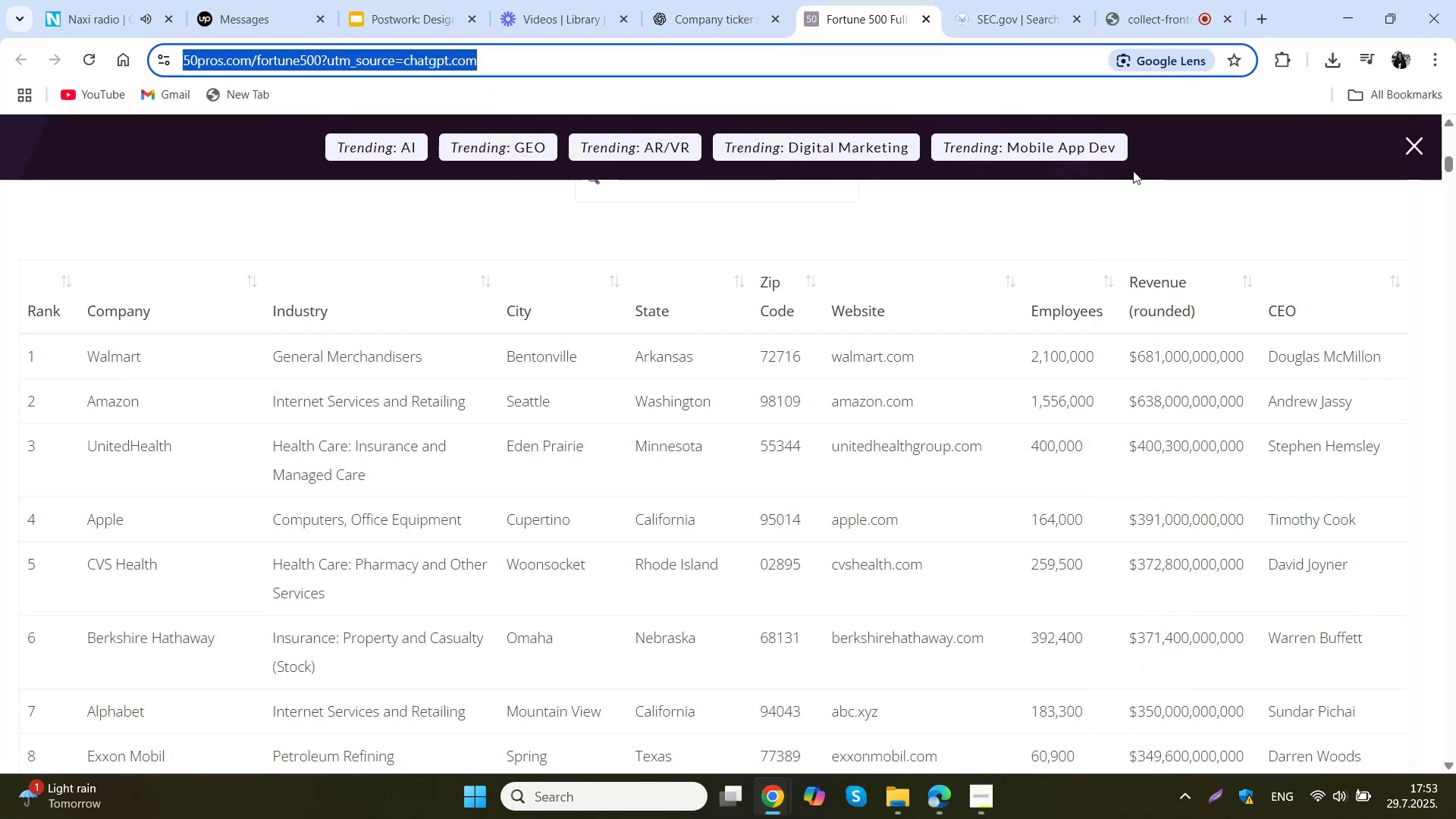 
left_click([1180, 0])
 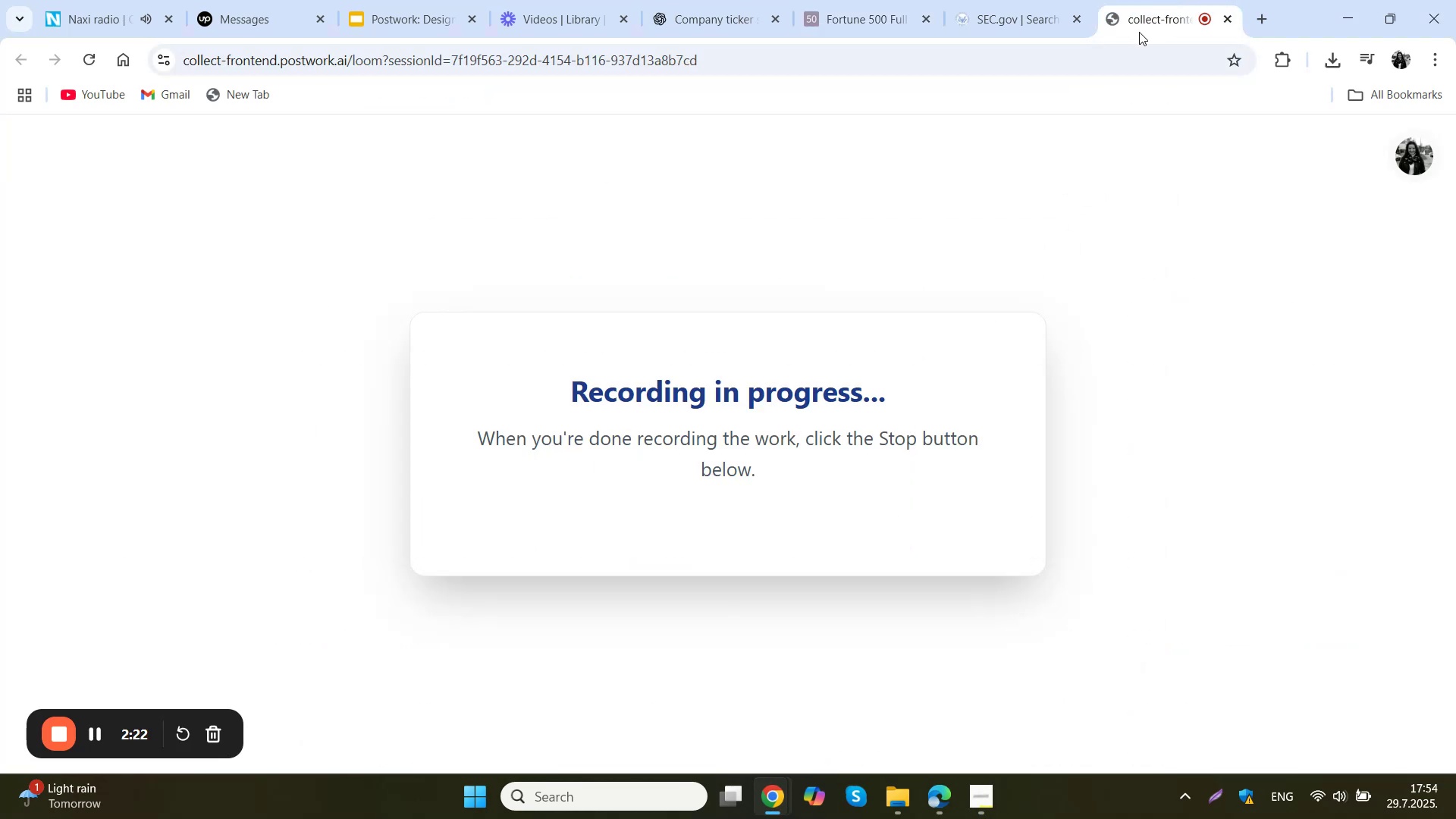 
left_click([848, 0])
 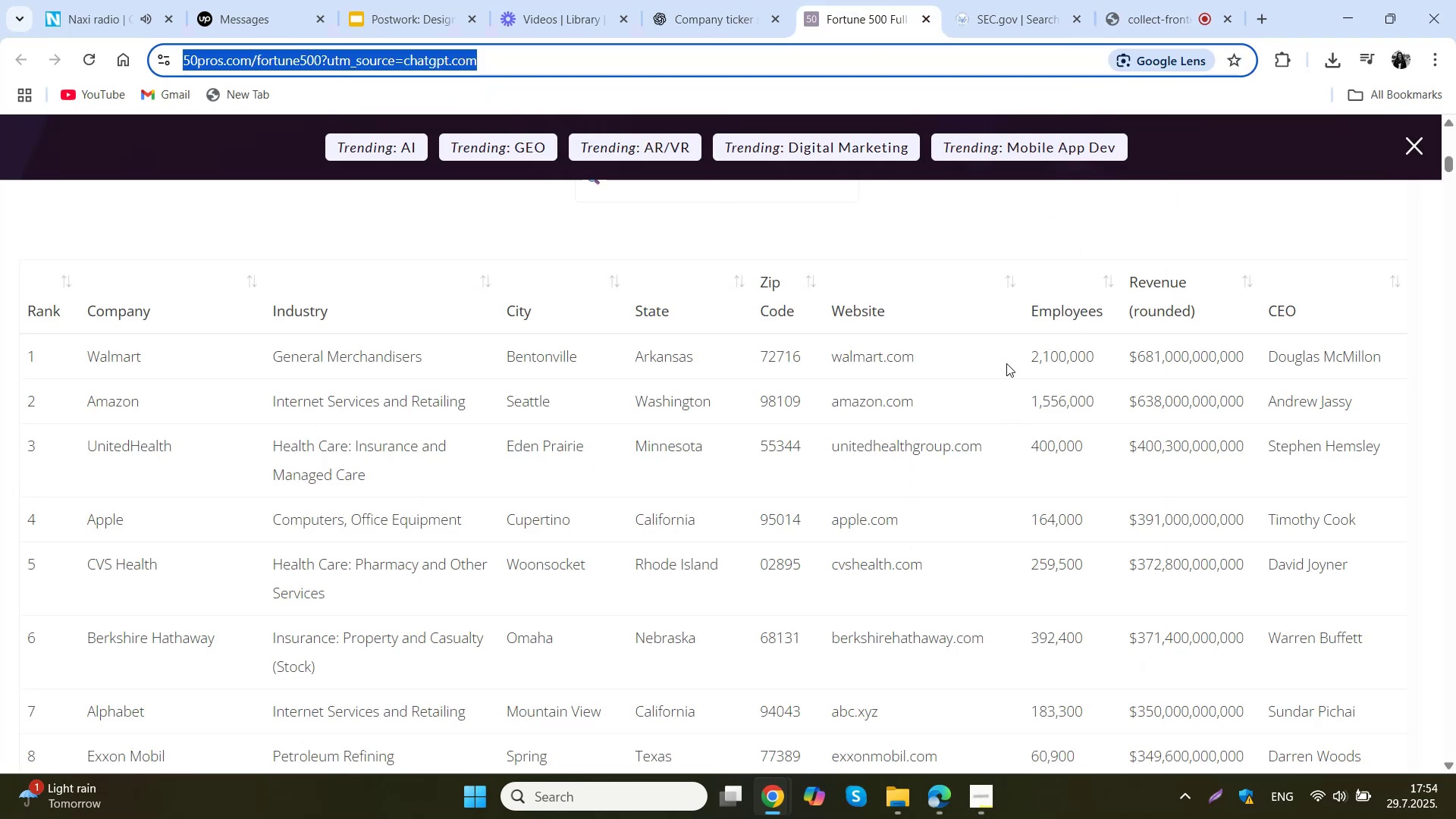 
left_click([684, 0])
 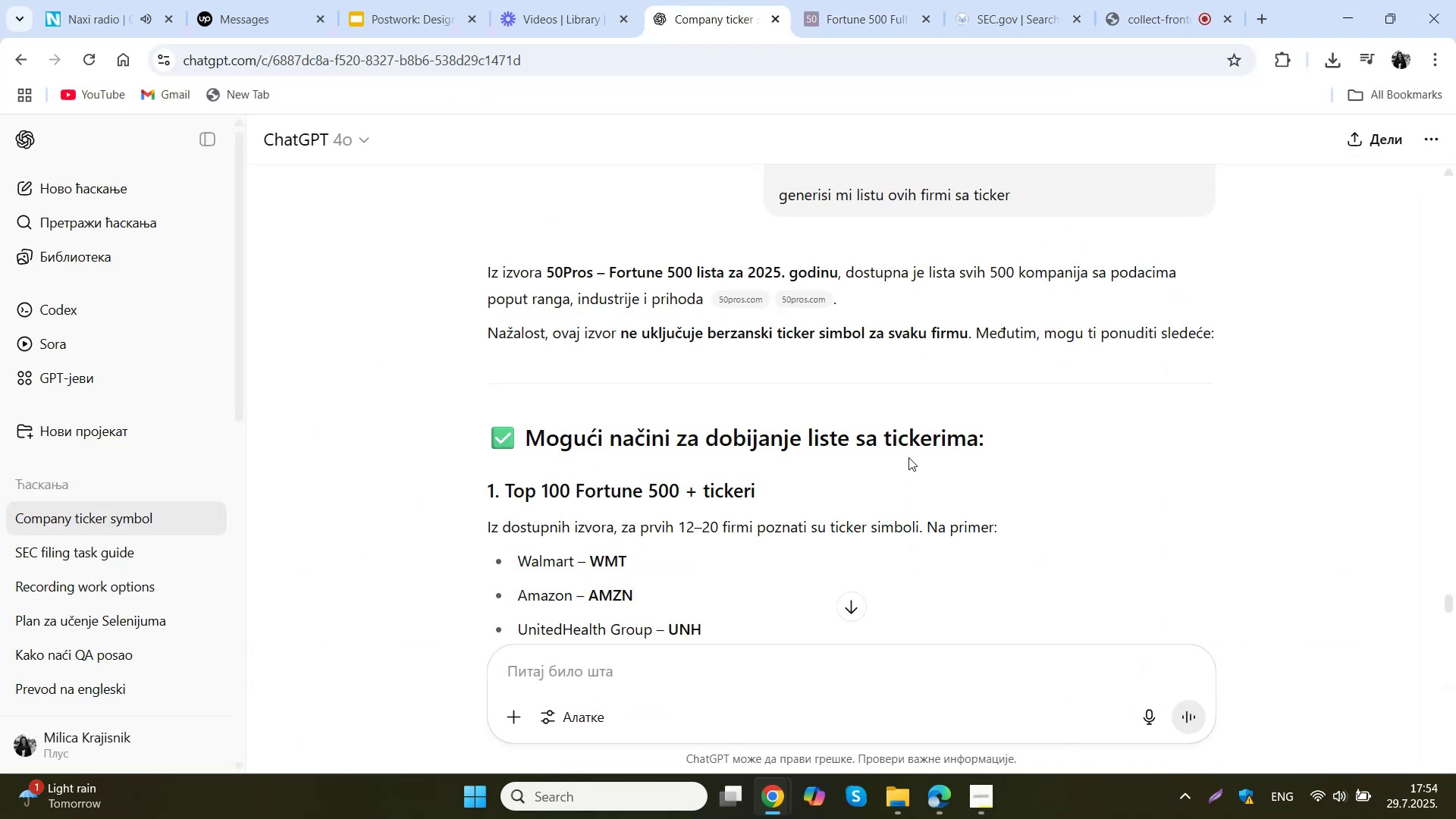 
scroll: coordinate [933, 490], scroll_direction: down, amount: 9.0
 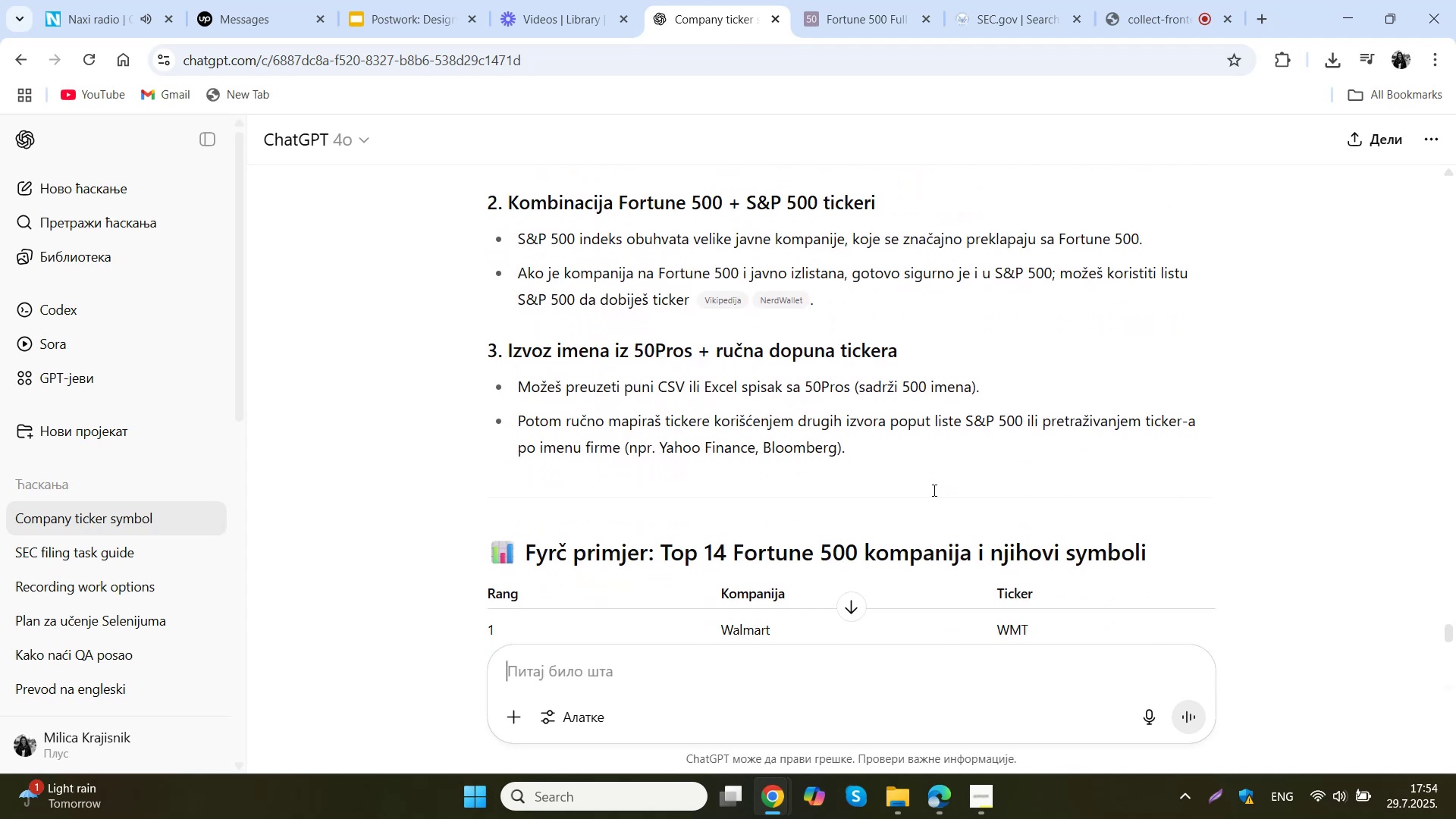 
scroll: coordinate [939, 488], scroll_direction: down, amount: 5.0
 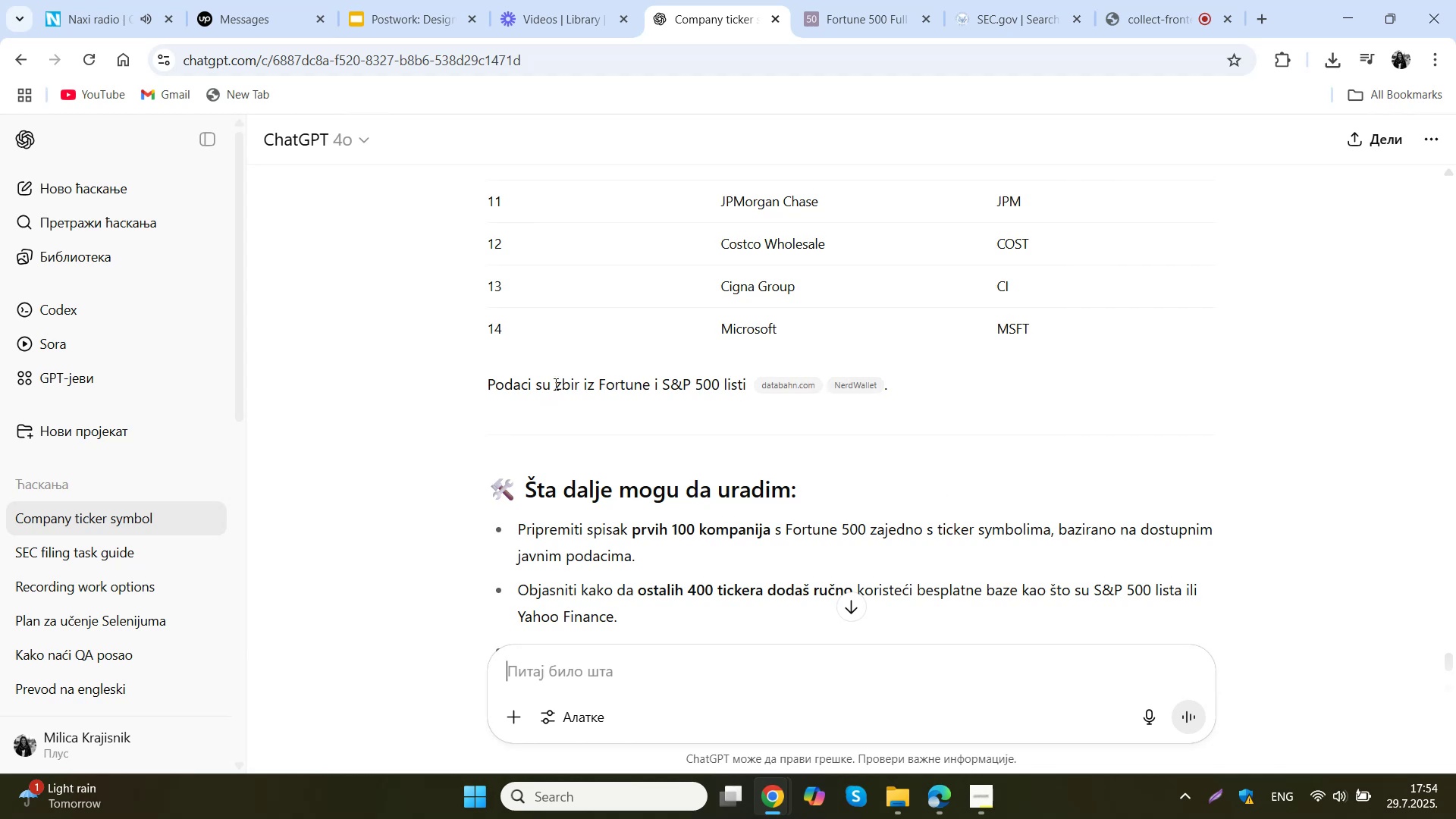 
mouse_move([777, 392])
 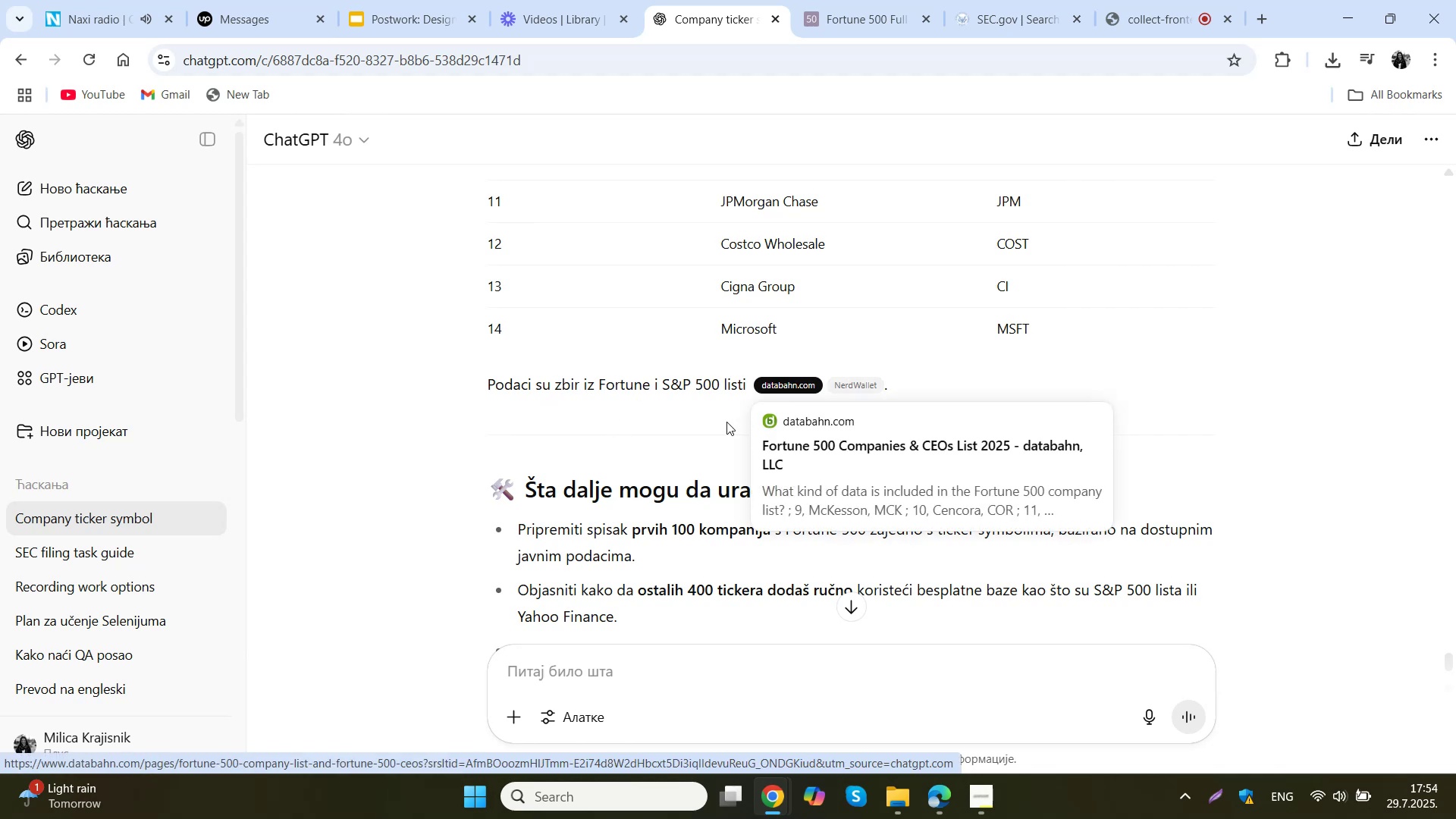 
scroll: coordinate [634, 437], scroll_direction: down, amount: 1.0
 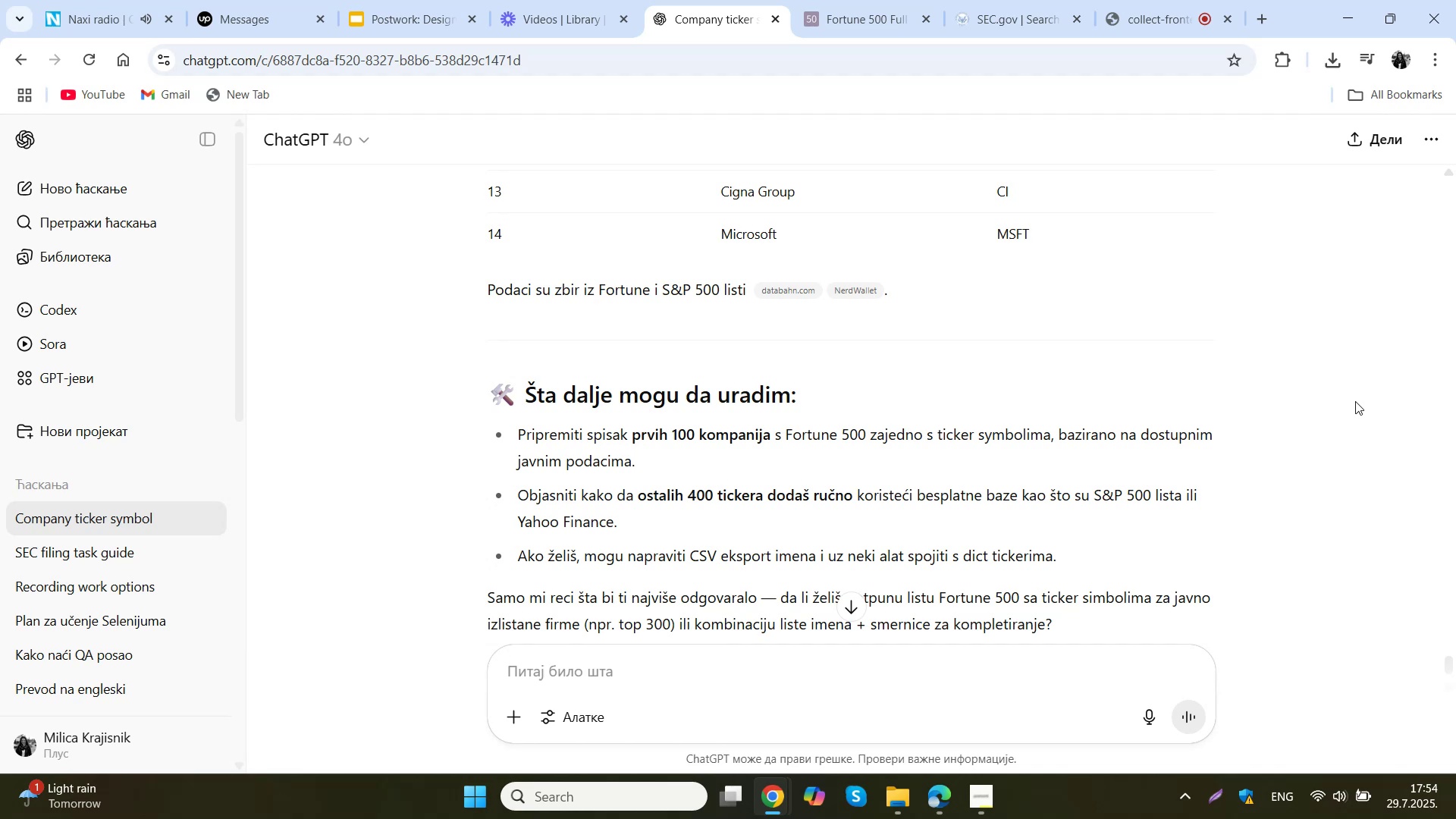 
wait(7.08)
 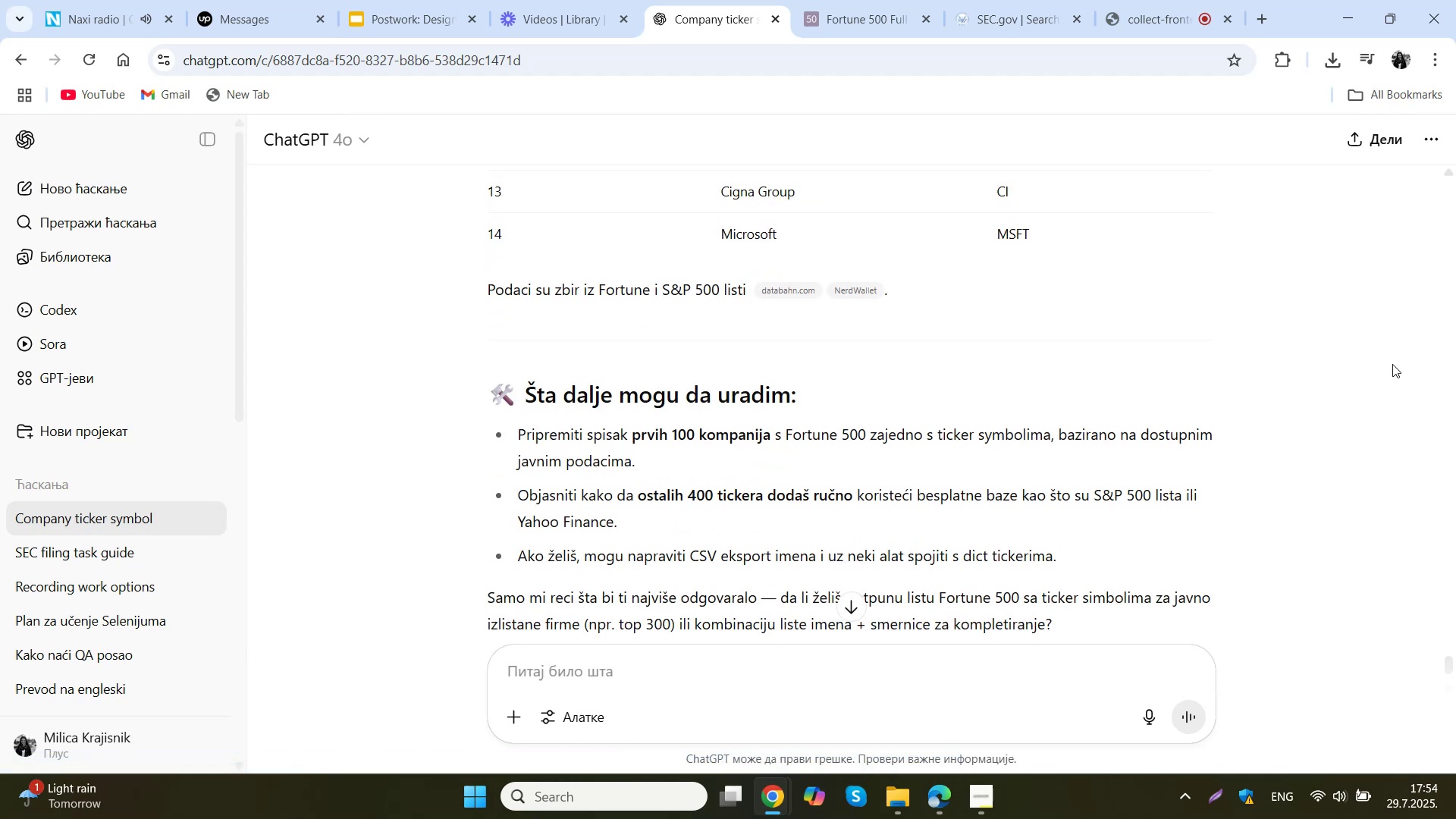 
scroll: coordinate [1289, 360], scroll_direction: down, amount: 3.0
 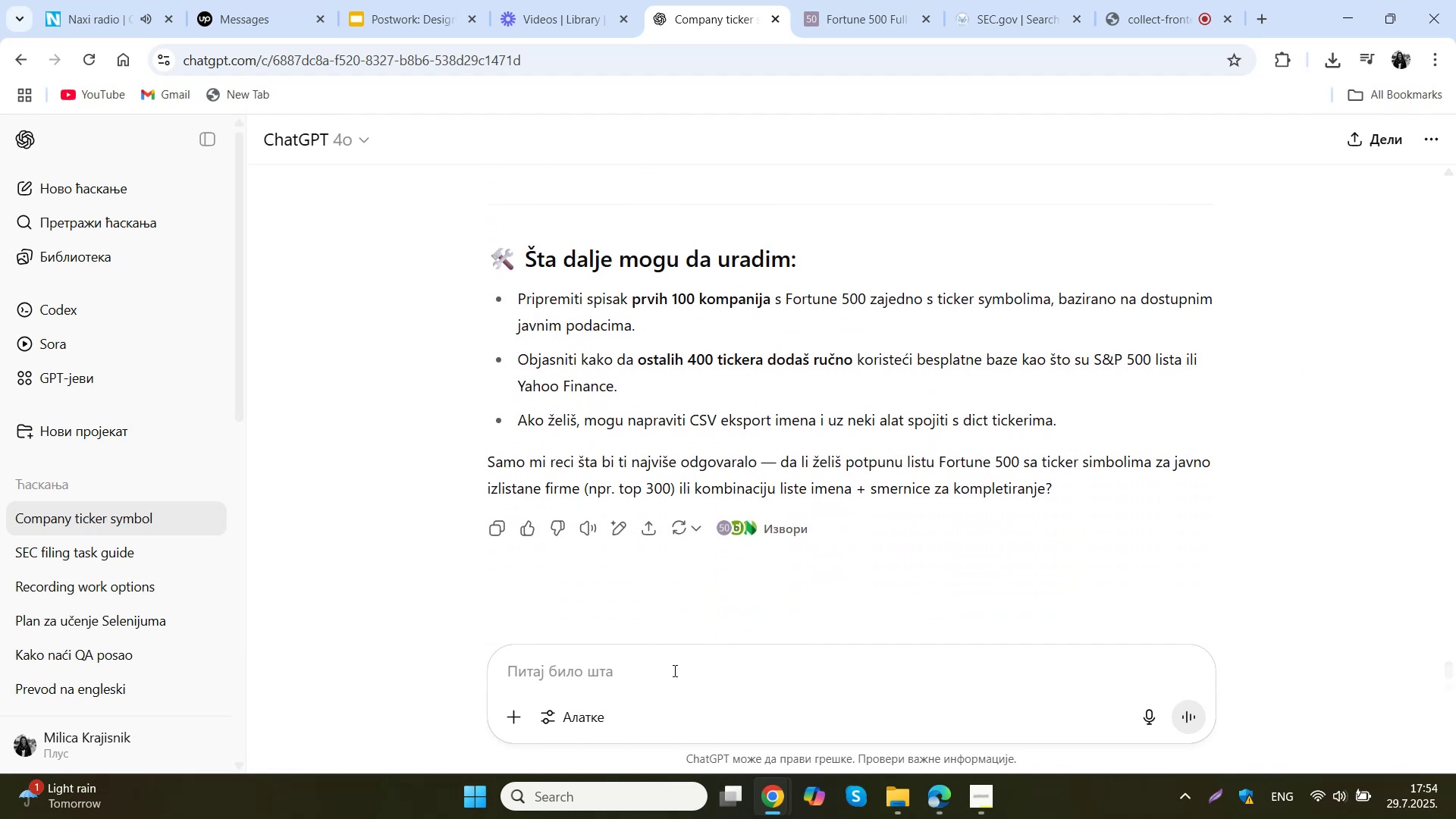 
type(pripe)
key(Backspace)
type(remi spisak prvih 100 kompanija sa Fortune 500 yaje)
key(Backspace)
key(Backspace)
key(Backspace)
type(z)
key(Backspace)
key(Backspace)
type(zajedno sa ticker zy)
key(Backspace)
key(Backspace)
type(sz)
key(Backspace)
type(ymbolima bay)
key(Backspace)
type(zirano na dostupnim javnim podacima)
 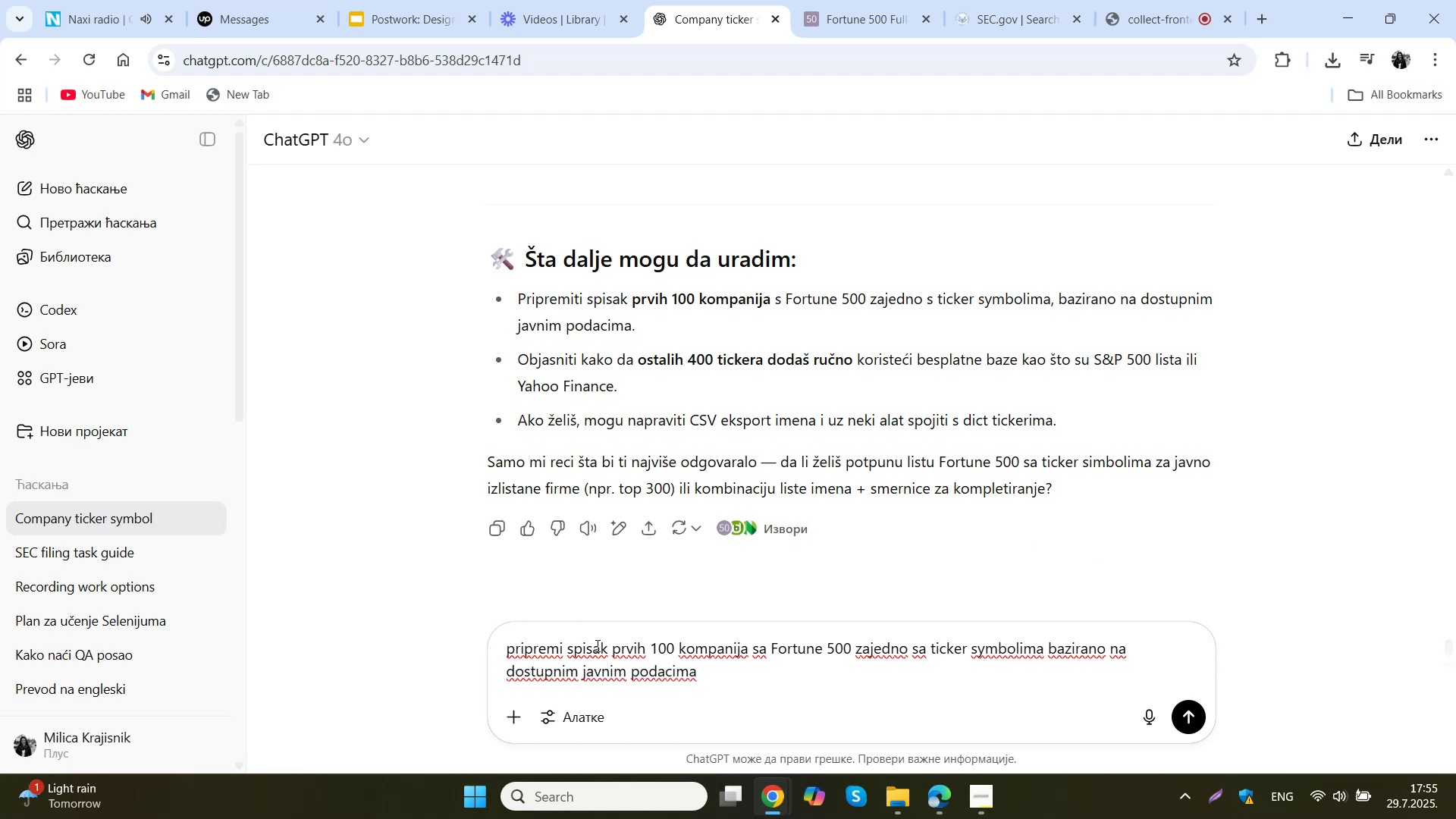 
left_click([560, 651])
 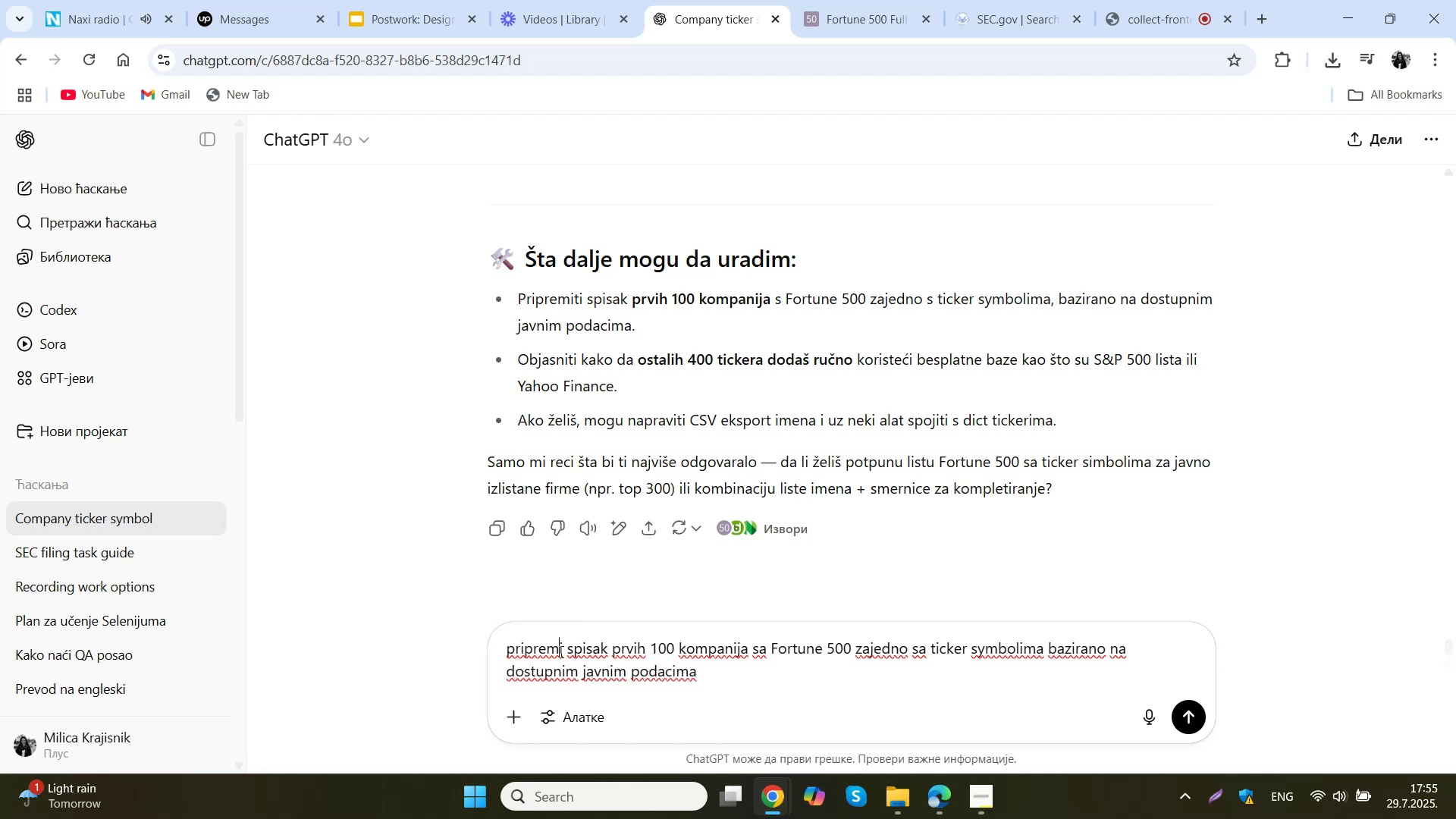 
left_click([561, 647])
 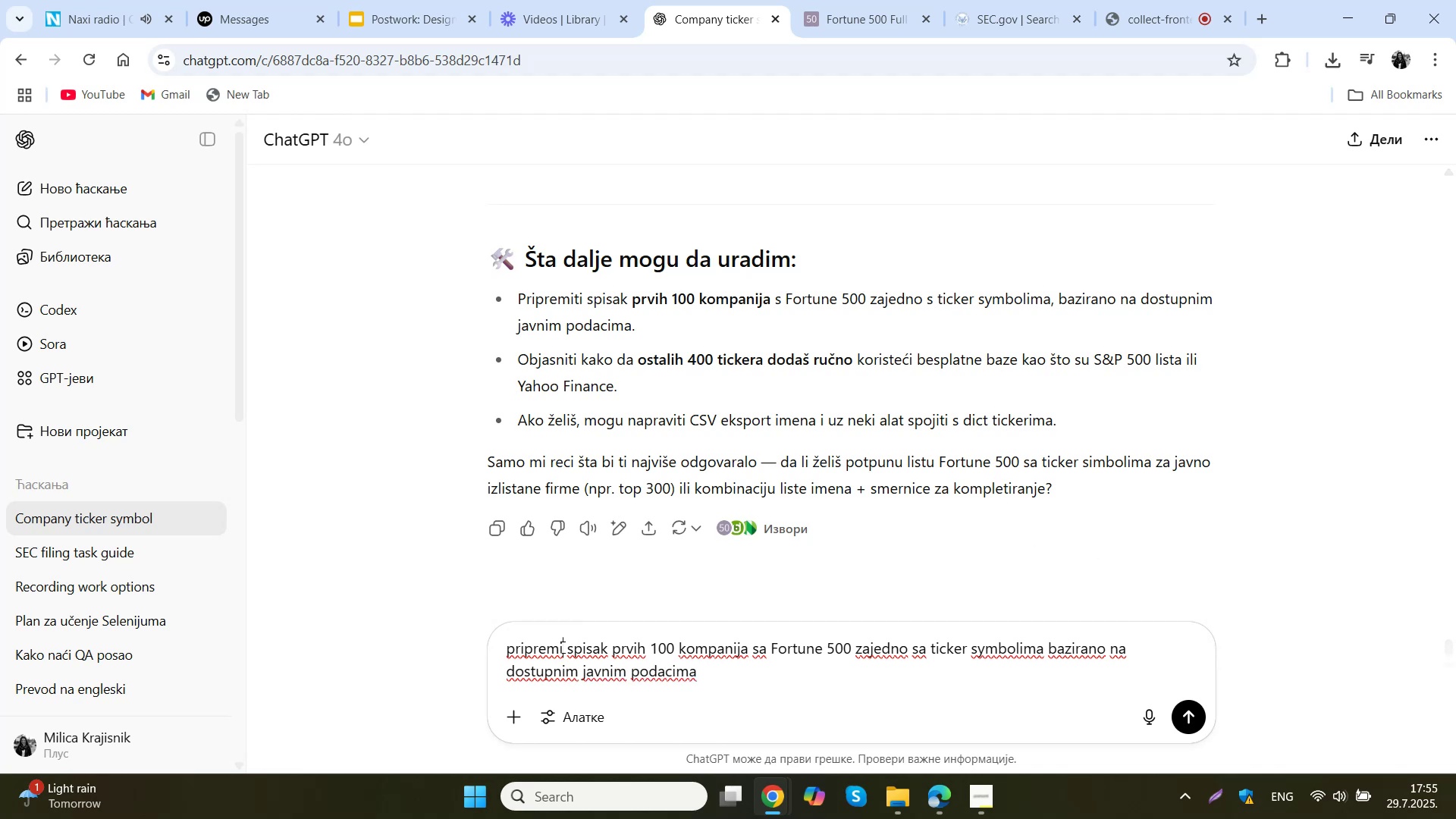 
type( i gne)
key(Backspace)
key(Backspace)
type(enerisi)
 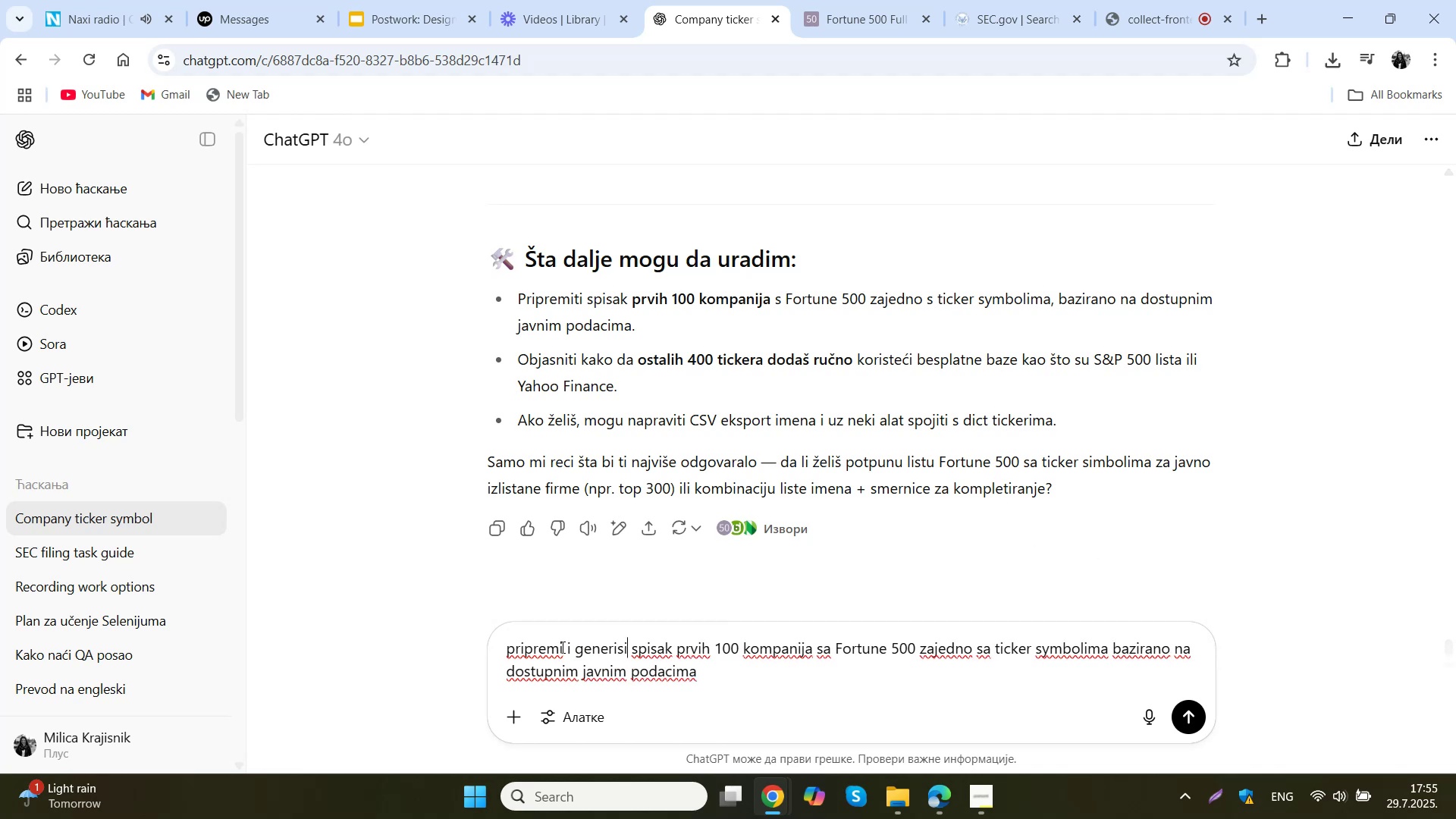 
key(Enter)
 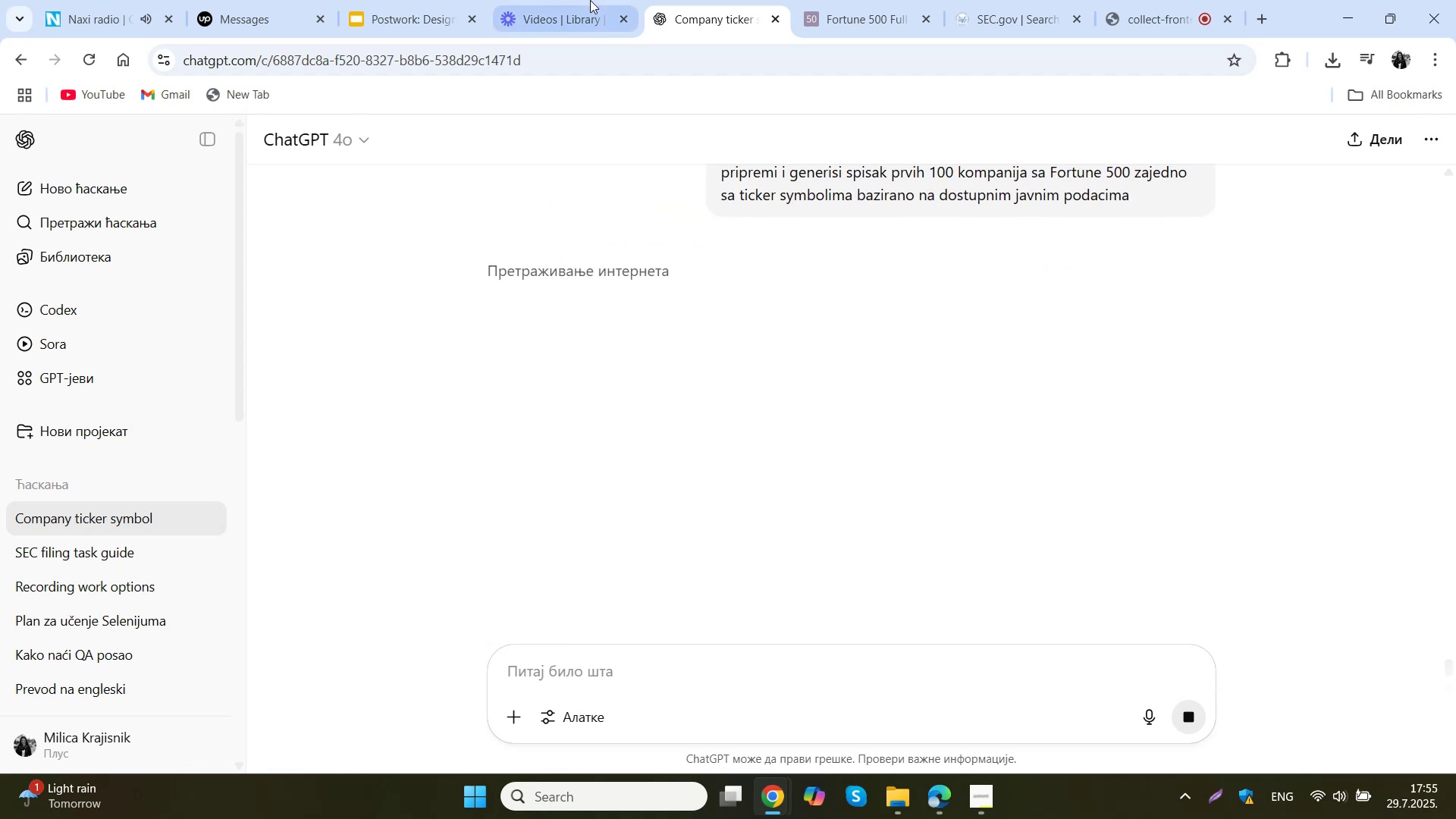 
left_click([1009, 0])
 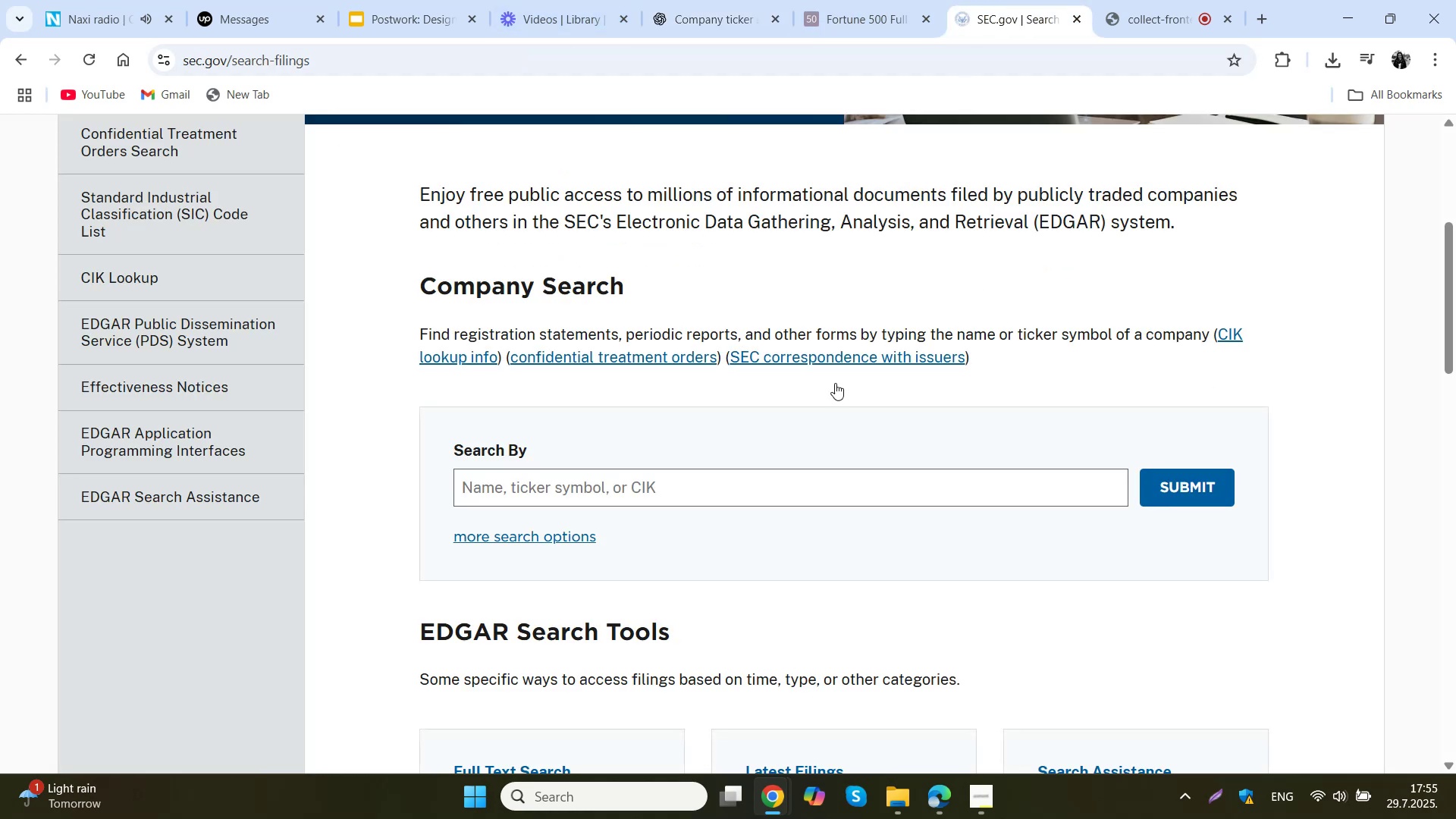 
left_click([880, 0])
 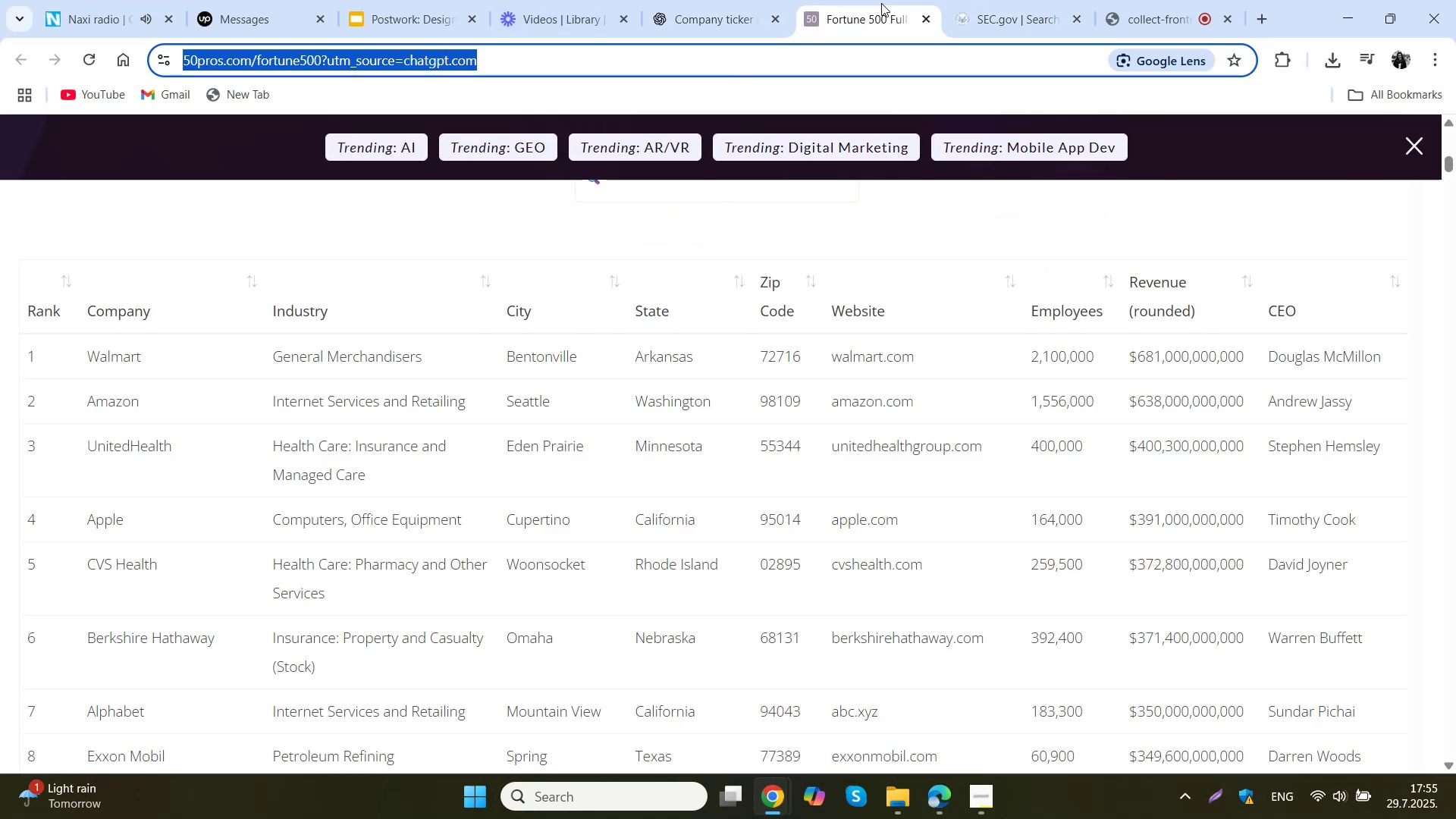 
left_click([739, 0])
 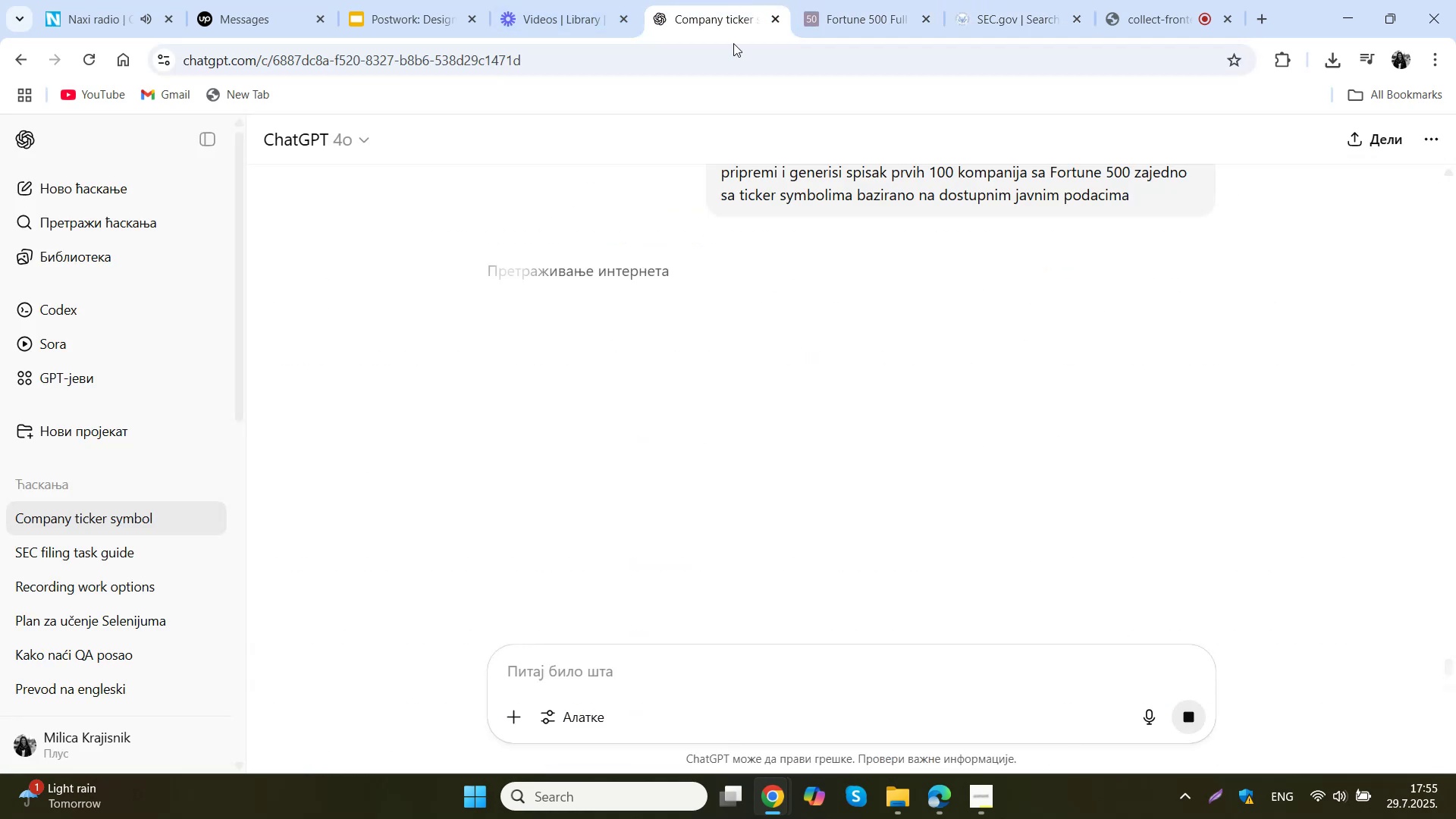 
scroll: coordinate [808, 467], scroll_direction: up, amount: 1.0
 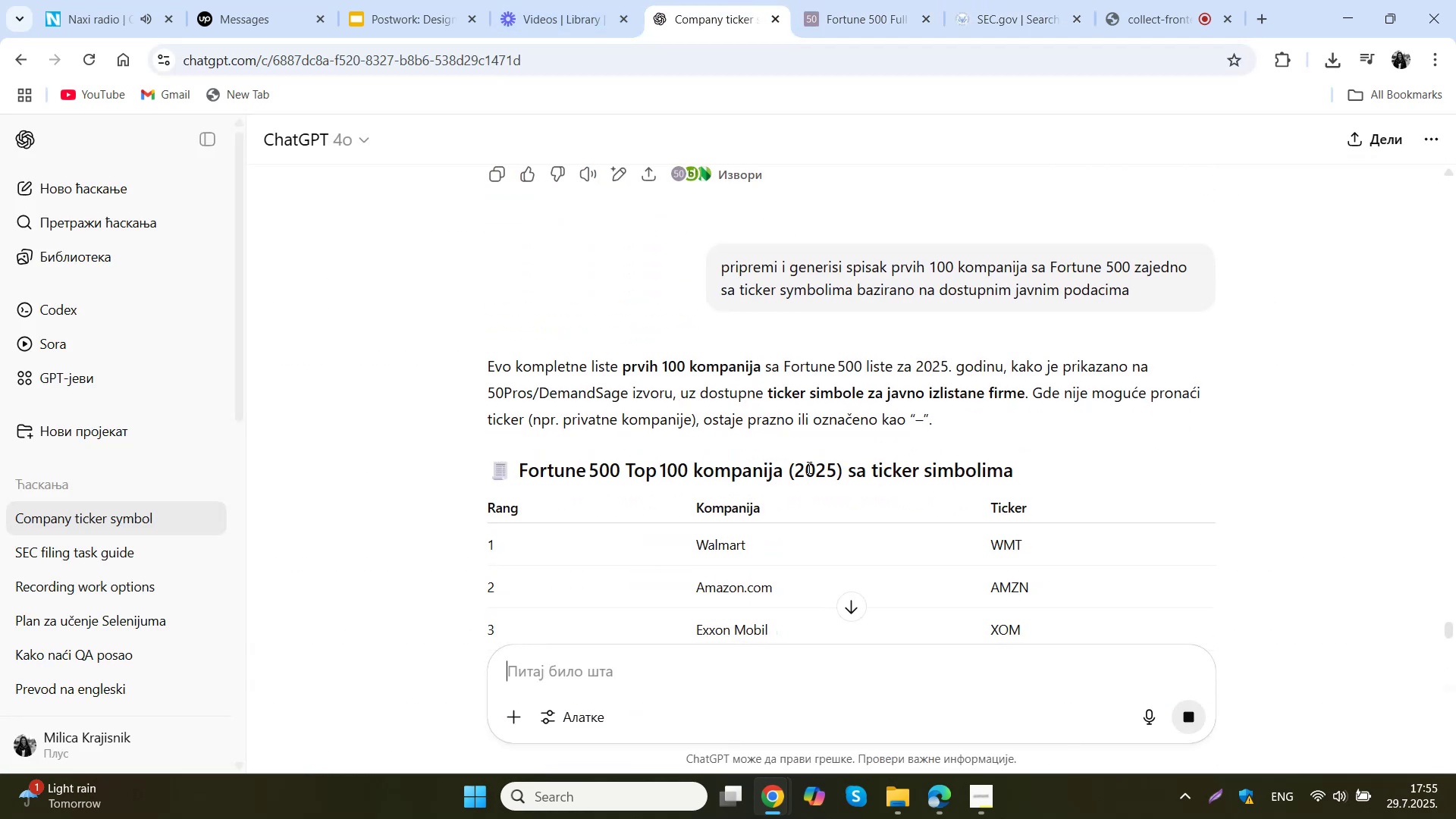 
scroll: coordinate [808, 468], scroll_direction: down, amount: 22.0
 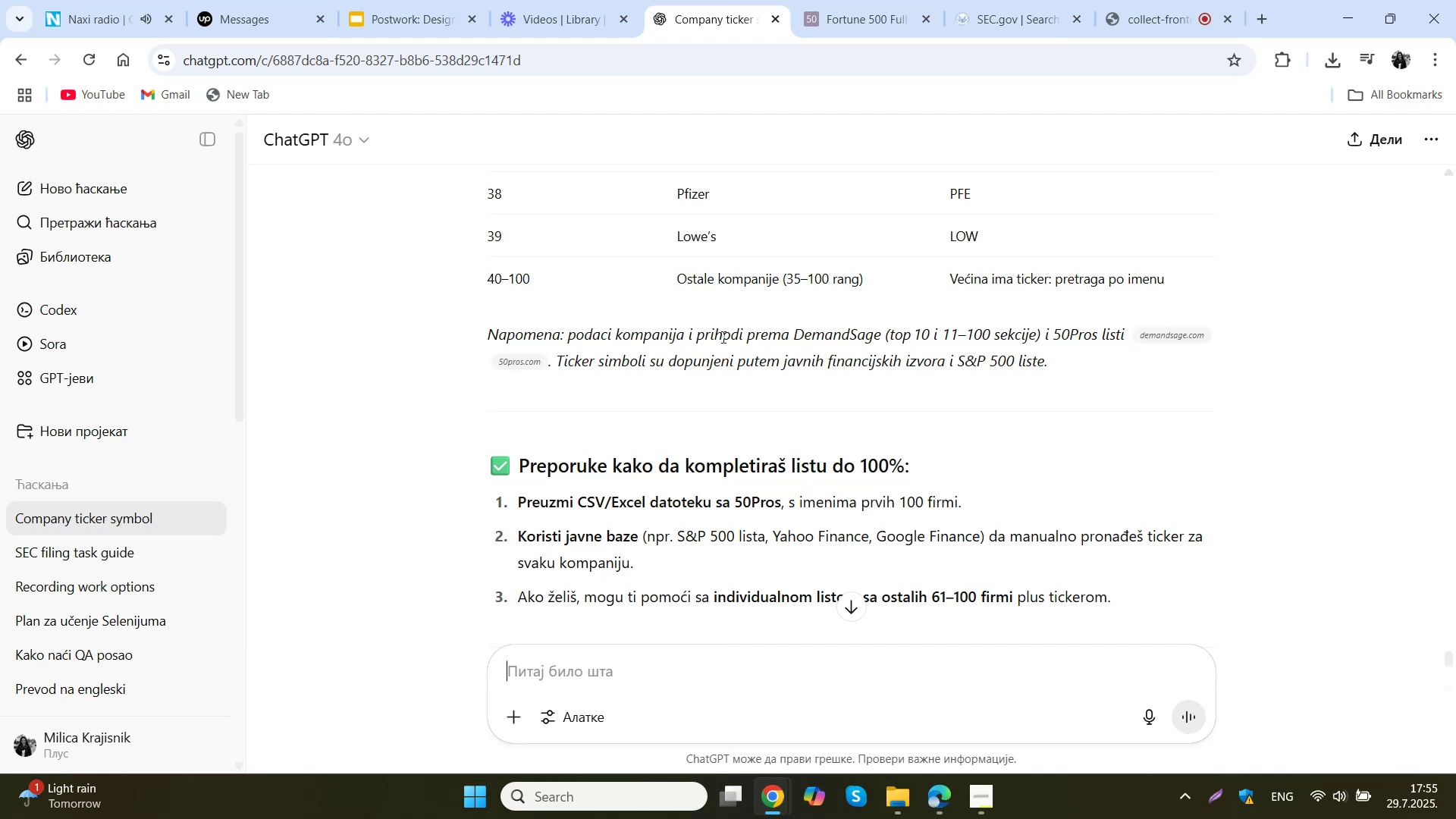 
wait(9.52)
 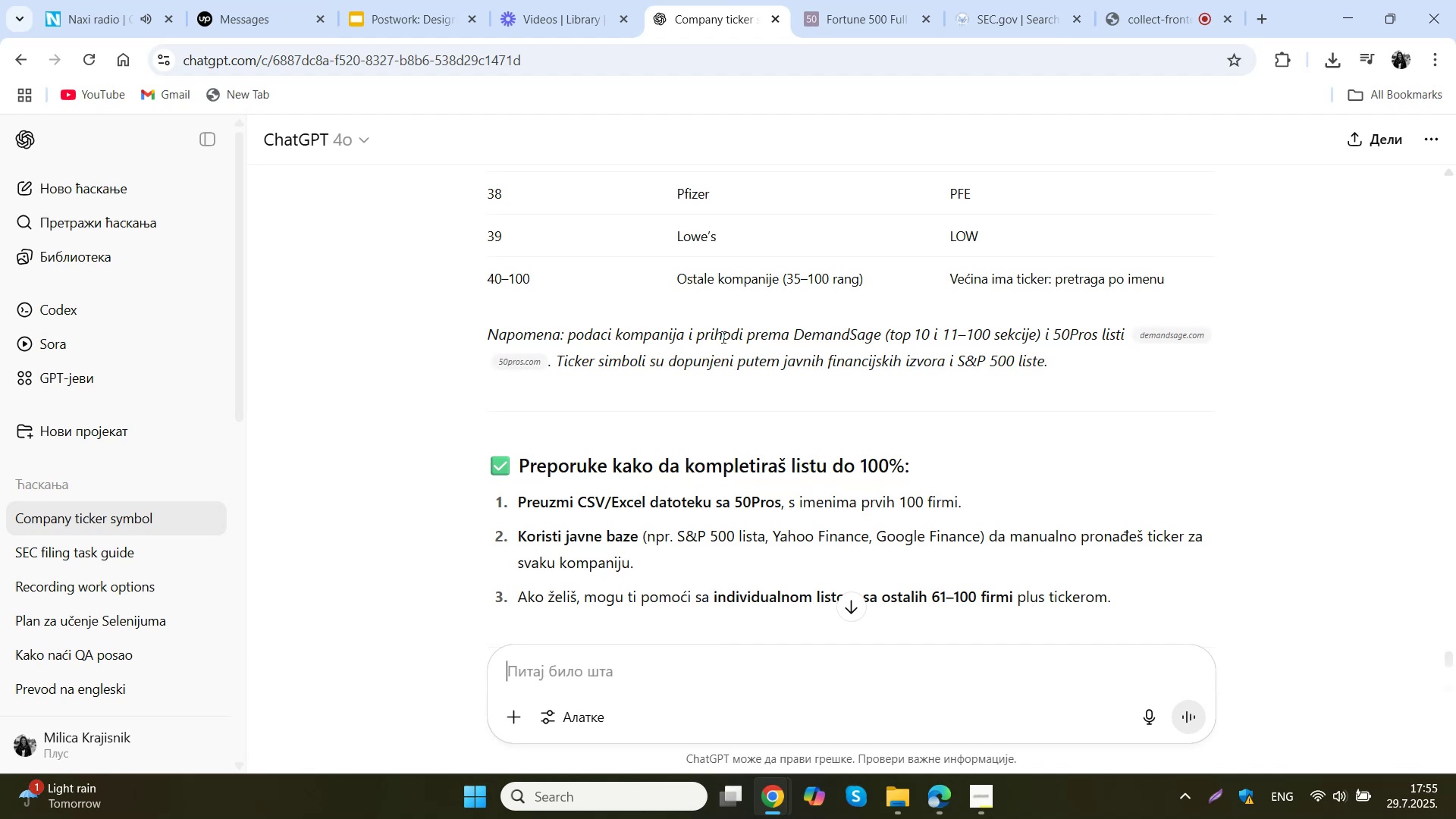 
scroll: coordinate [990, 373], scroll_direction: down, amount: 2.0
 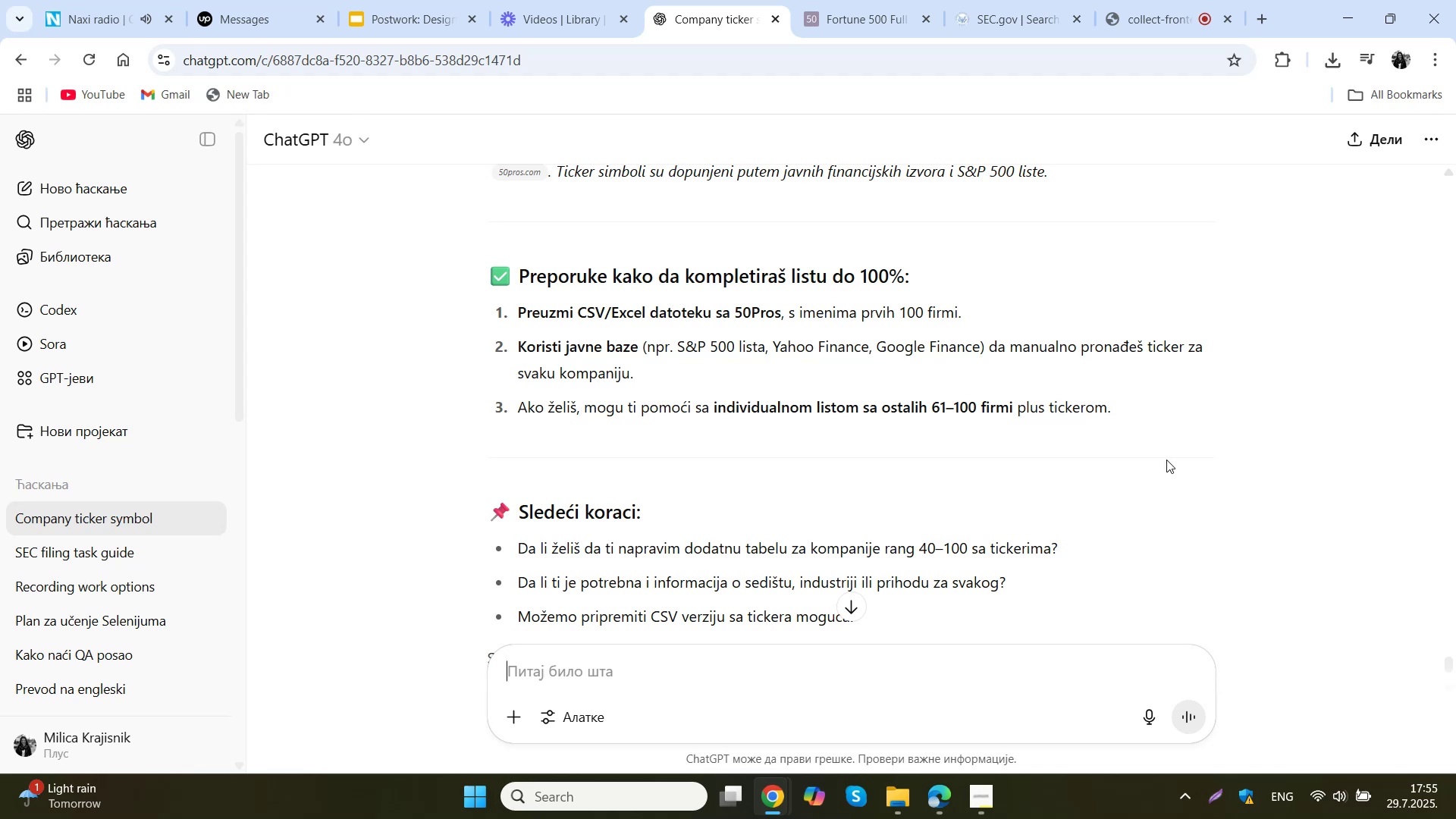 
wait(8.53)
 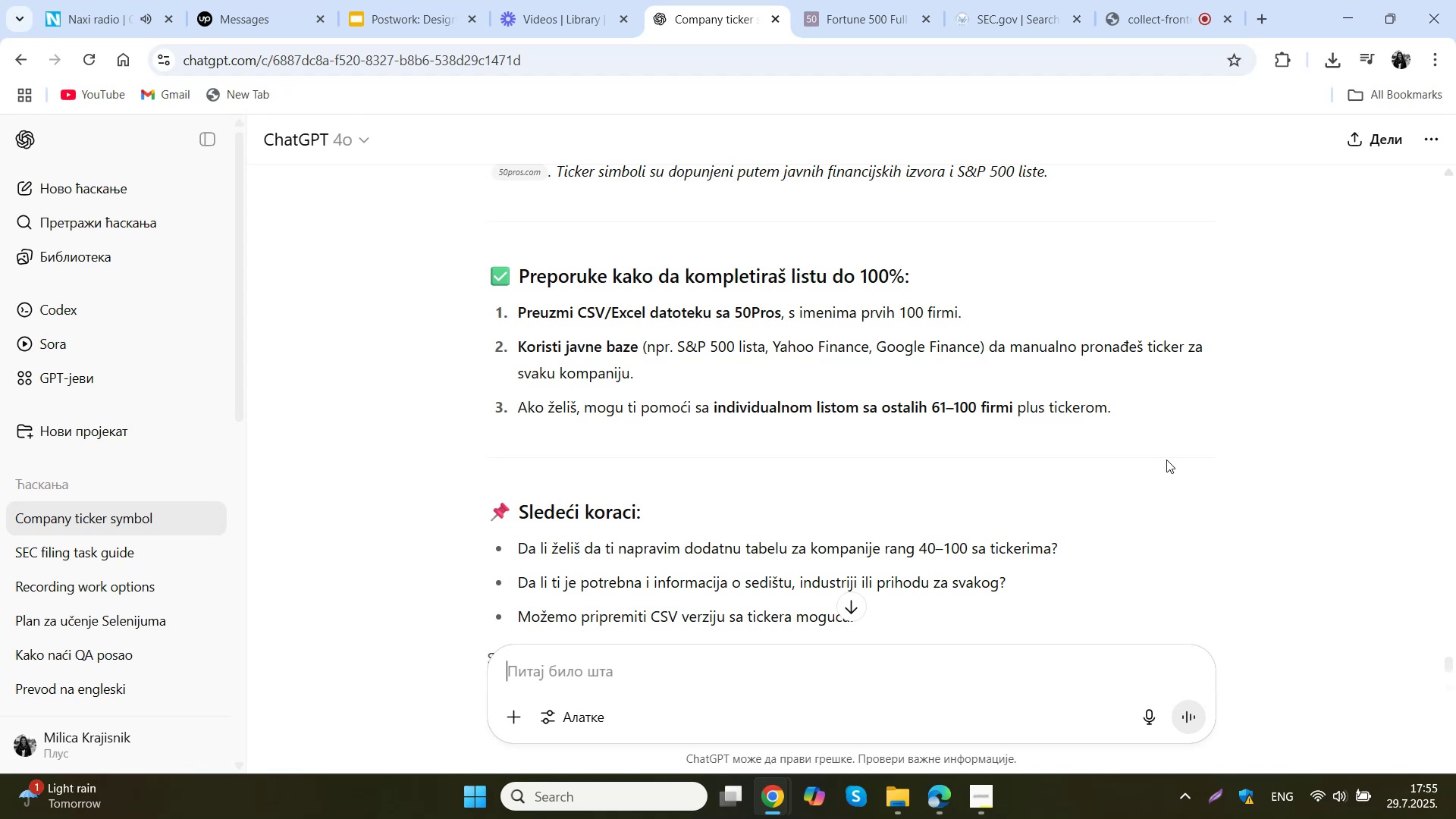 
scroll: coordinate [1179, 386], scroll_direction: down, amount: 4.0
 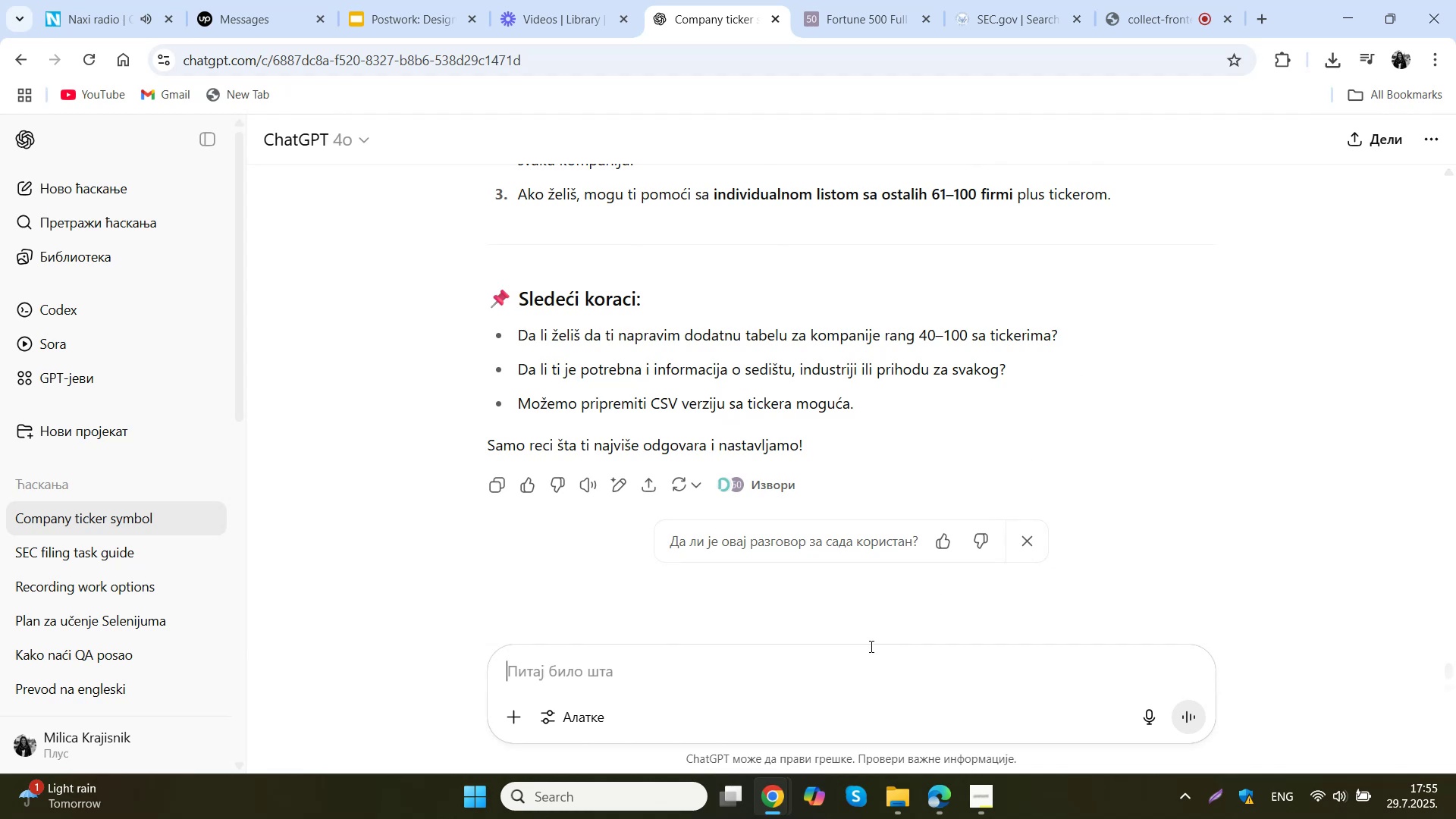 
type(generisi mi word fajl sa svim gore nave)
key(Backspace)
key(Backspace)
type(podacima koje sam ti trazila)
 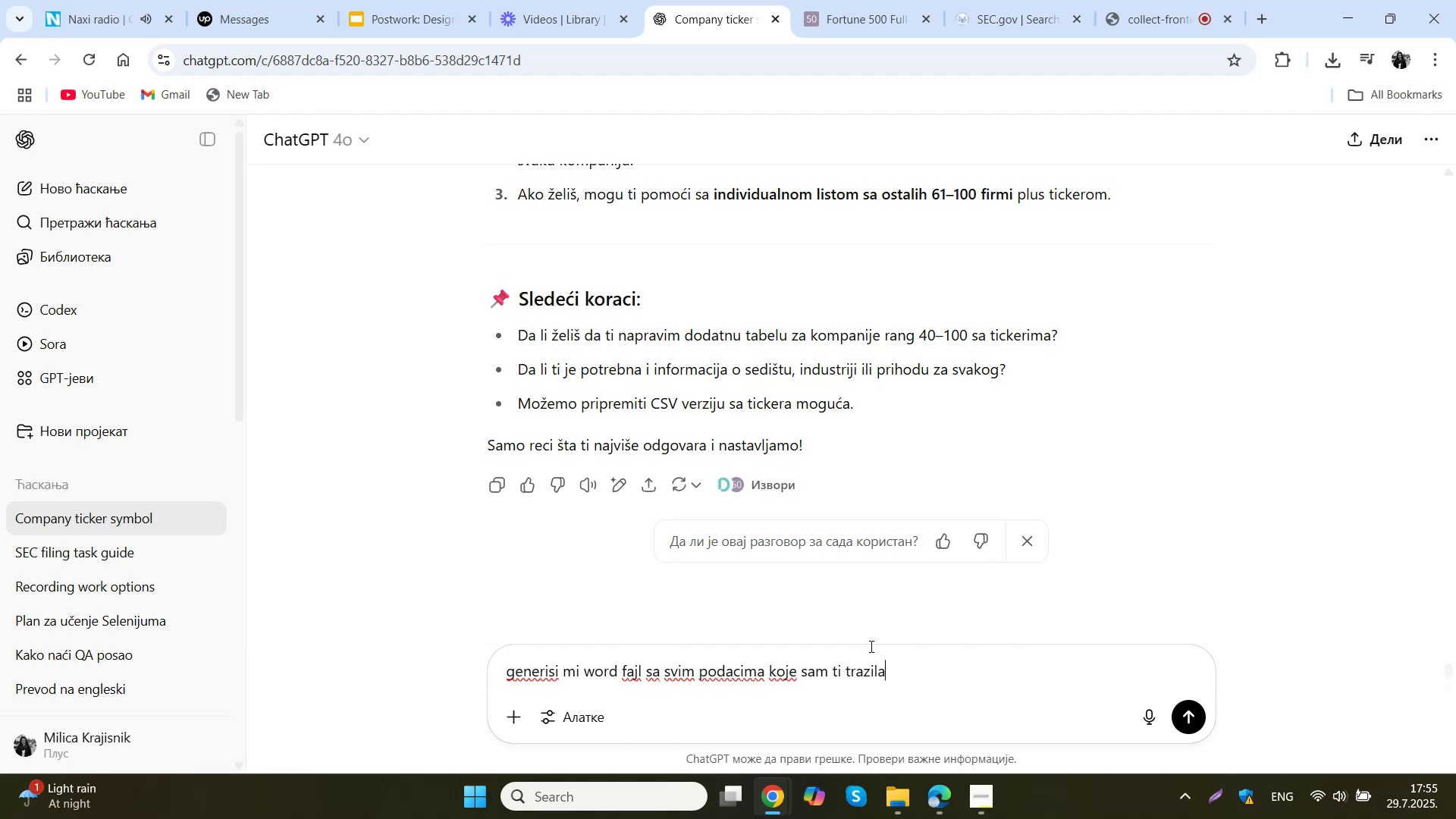 
key(Enter)
 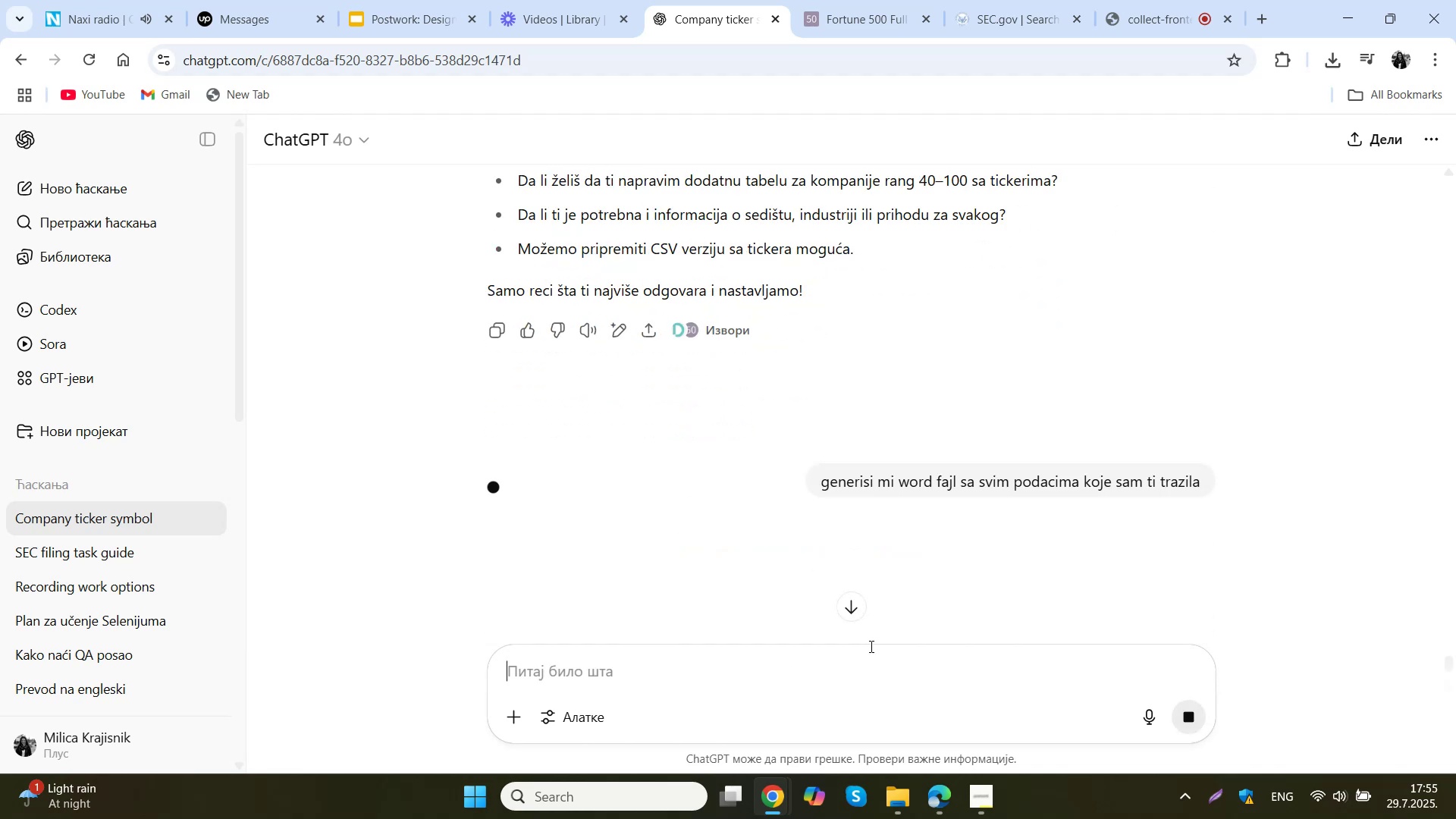 
scroll: coordinate [953, 418], scroll_direction: up, amount: 27.0
 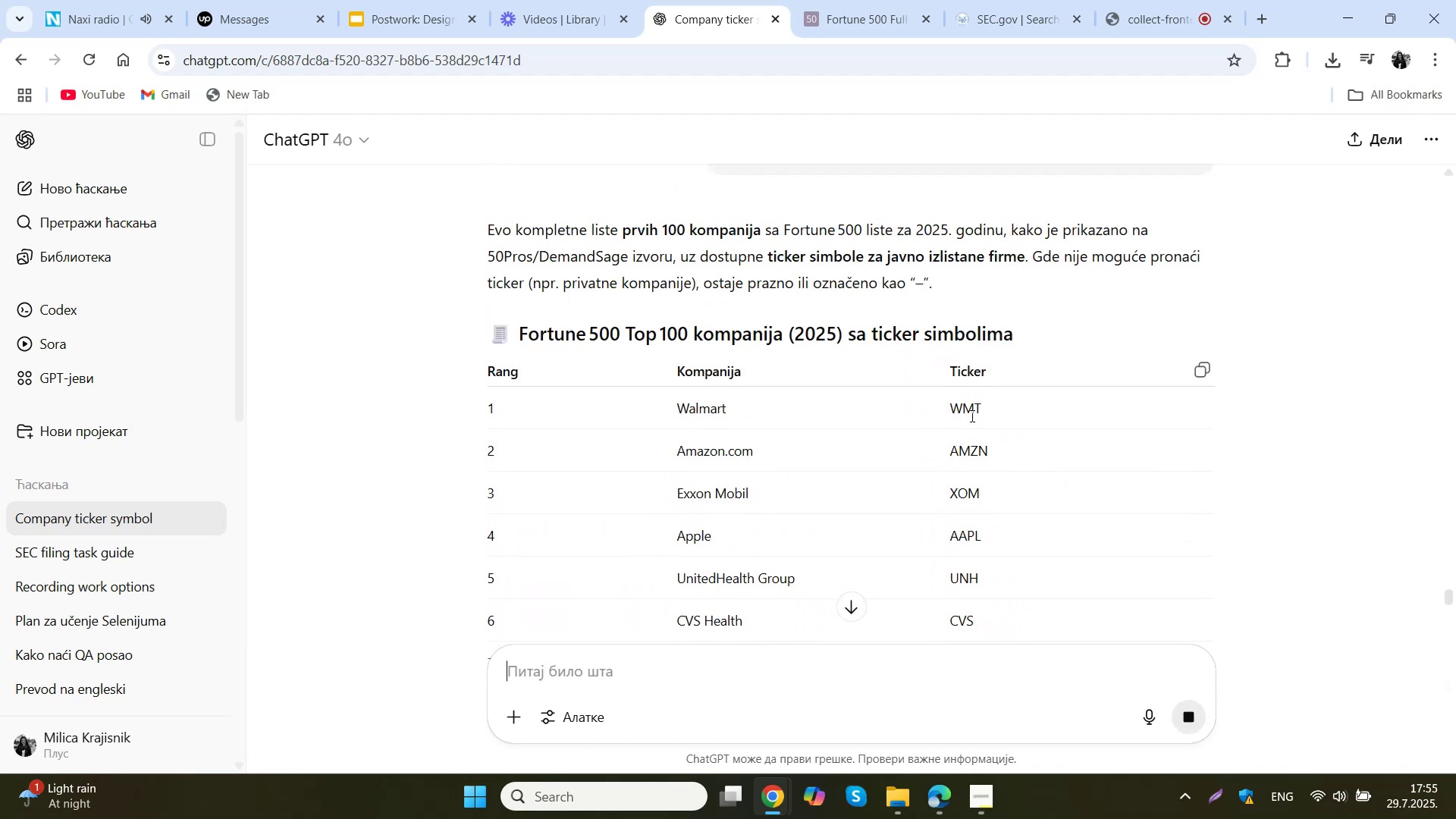 
left_click([878, 0])
 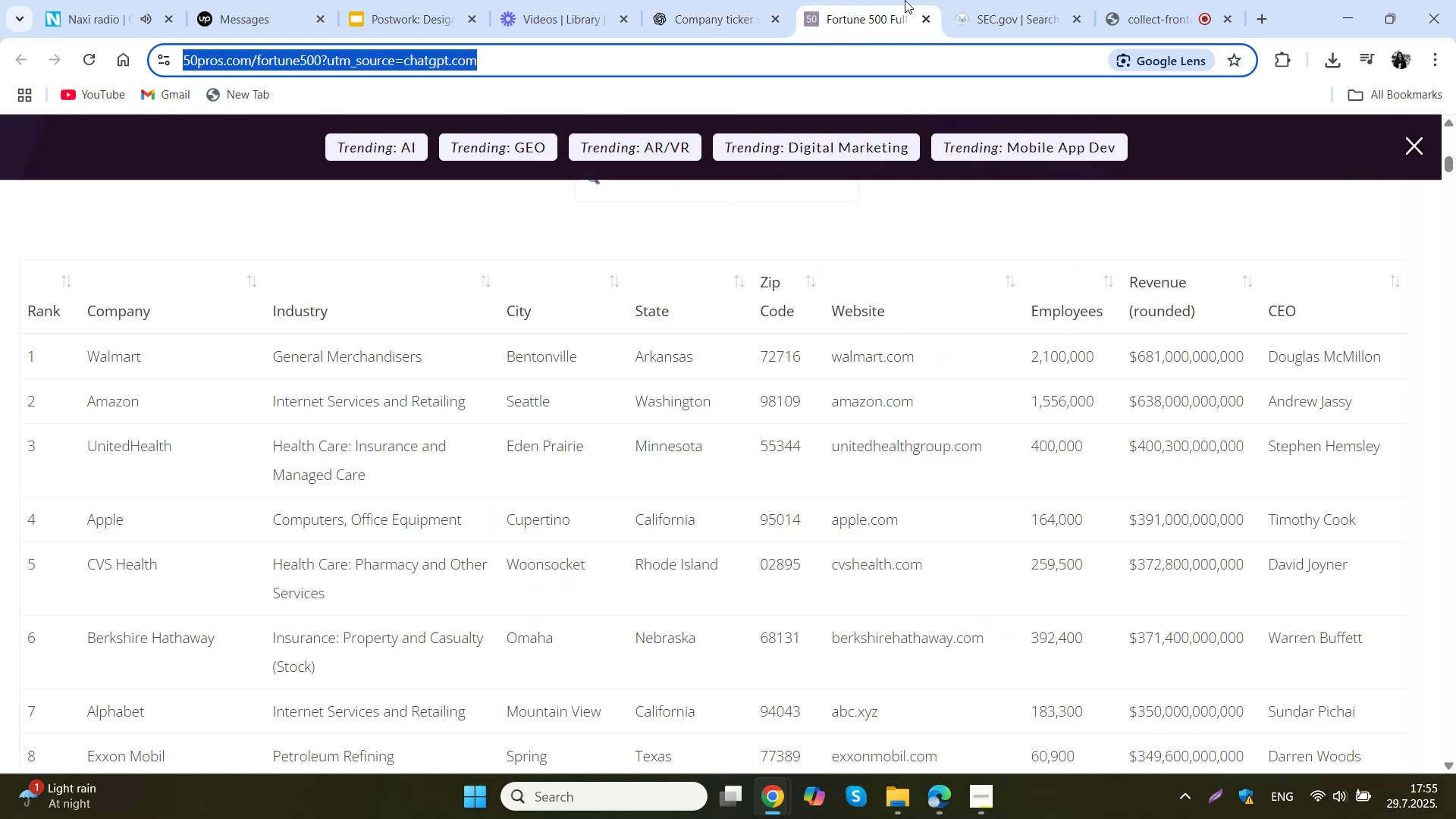 
left_click([1031, 0])
 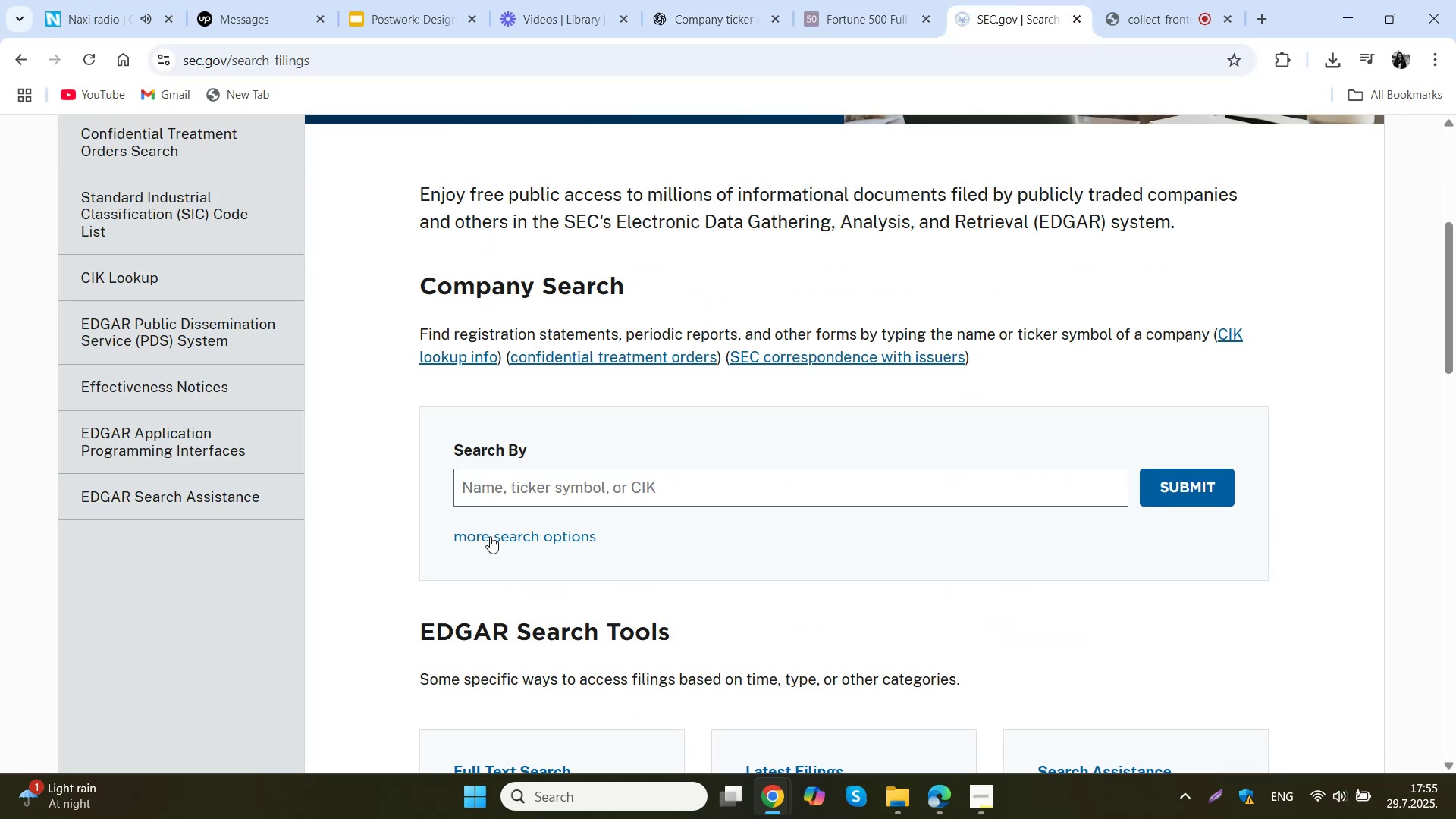 
left_click([539, 480])
 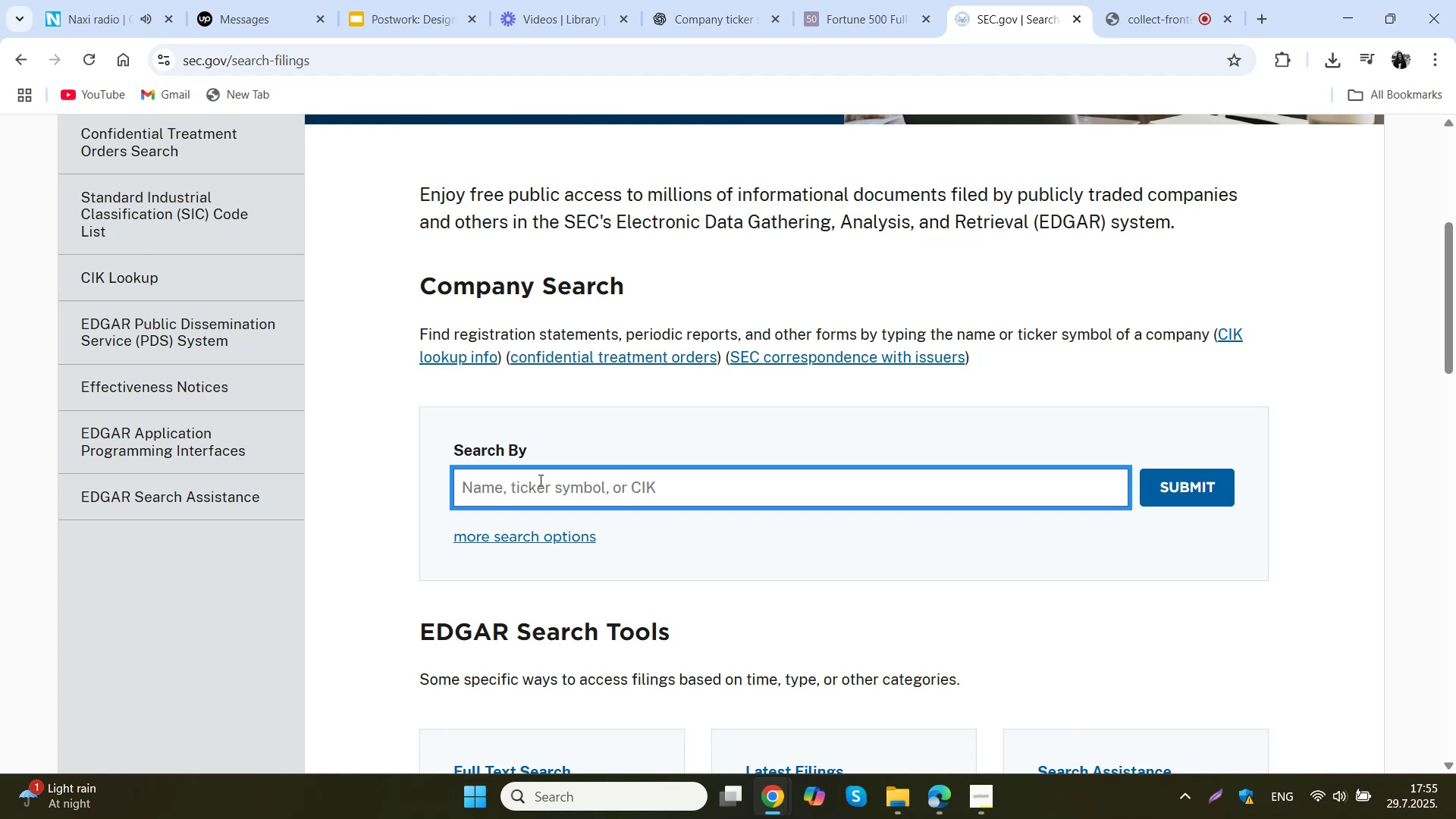 
type(wmt)
 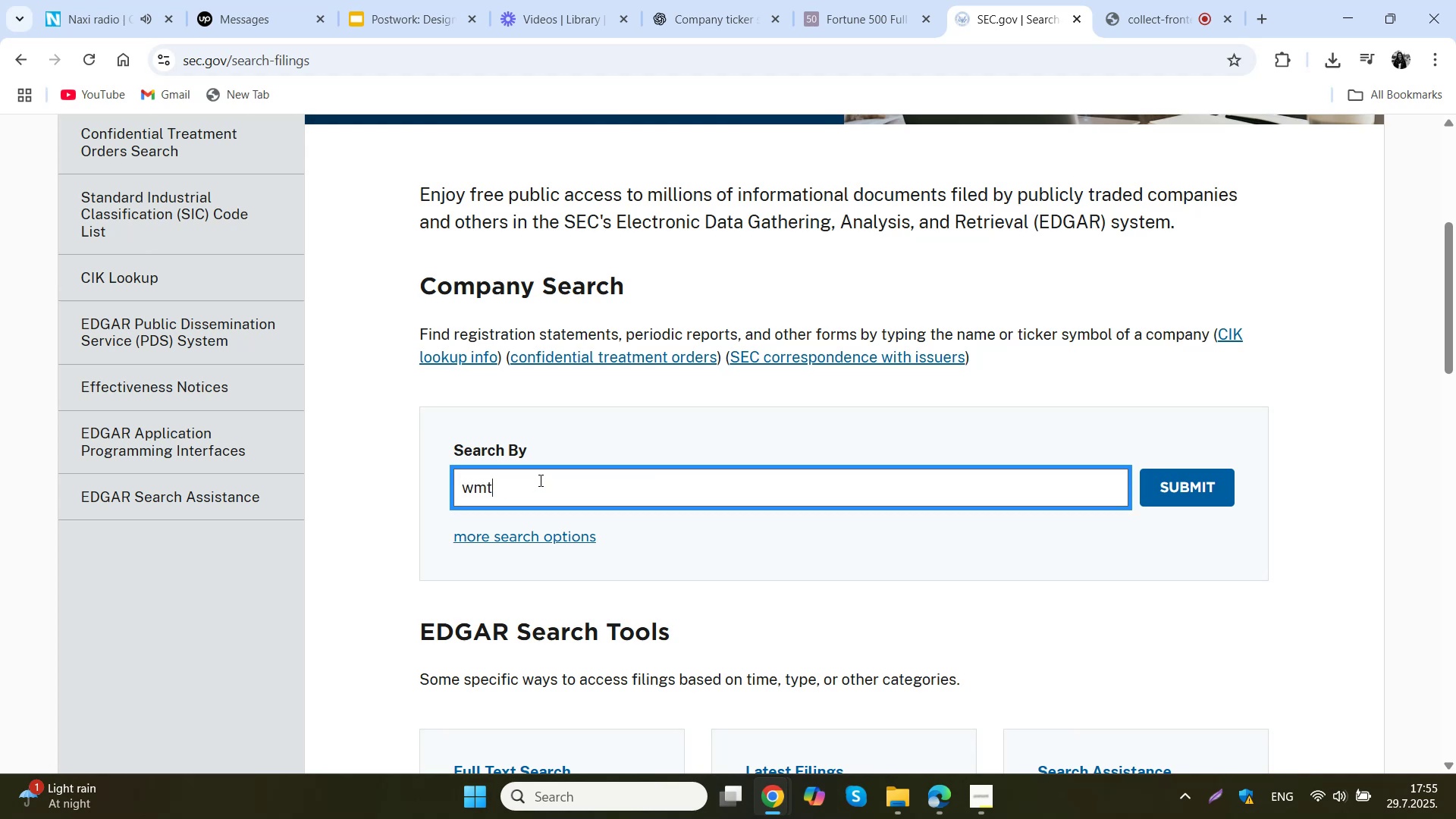 
key(Enter)
 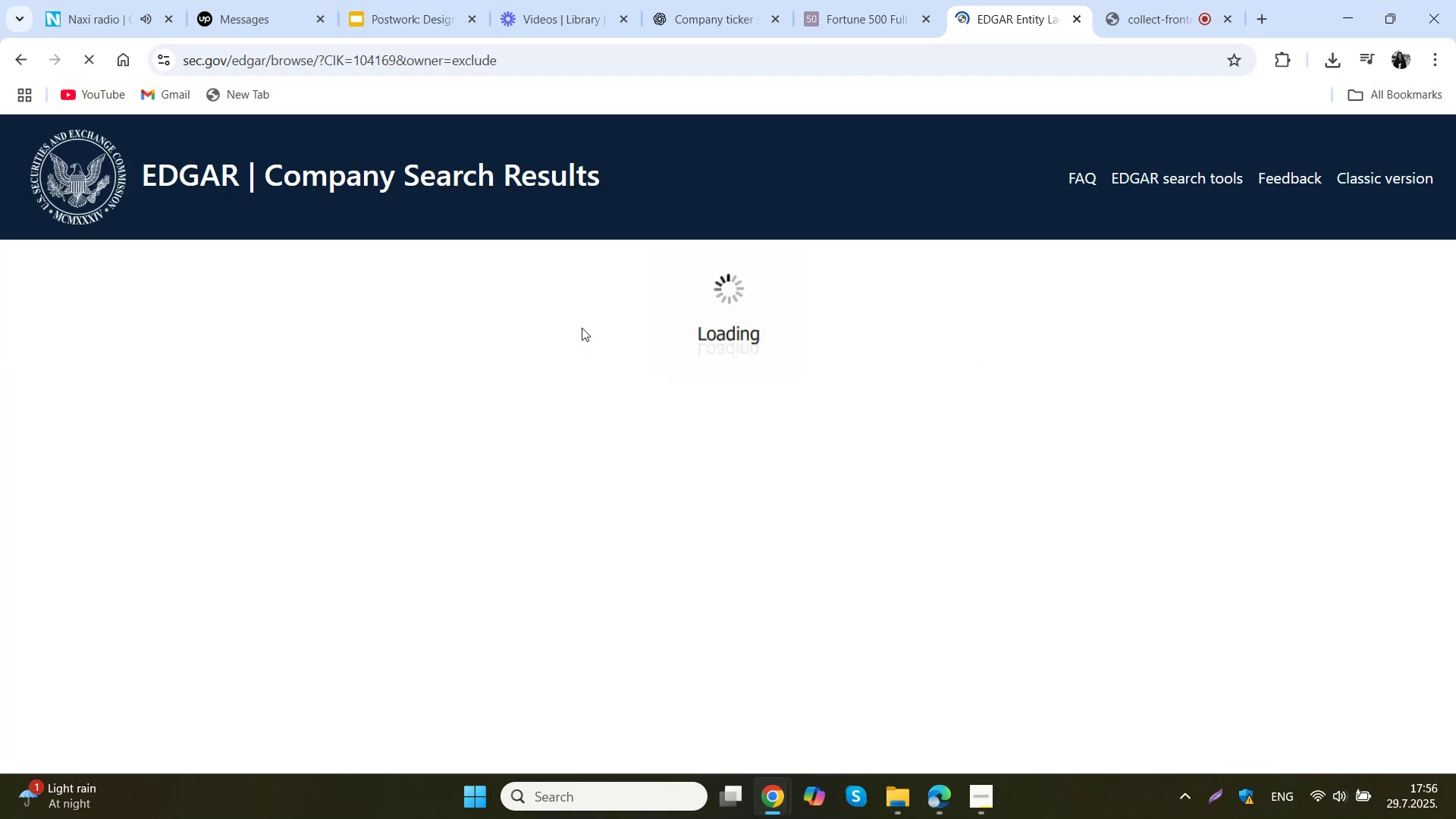 
left_click([24, 55])
 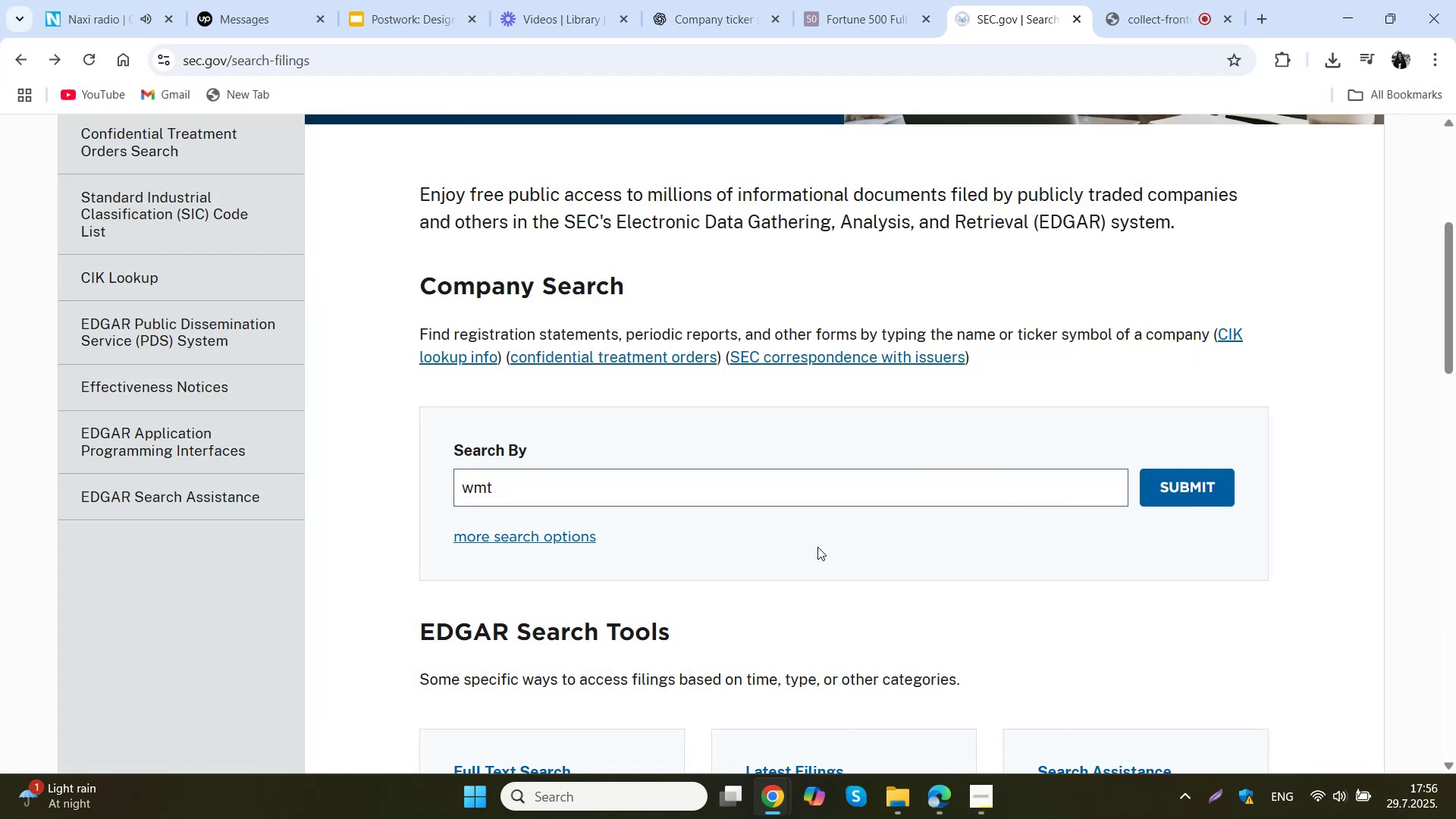 
left_click([664, 493])
 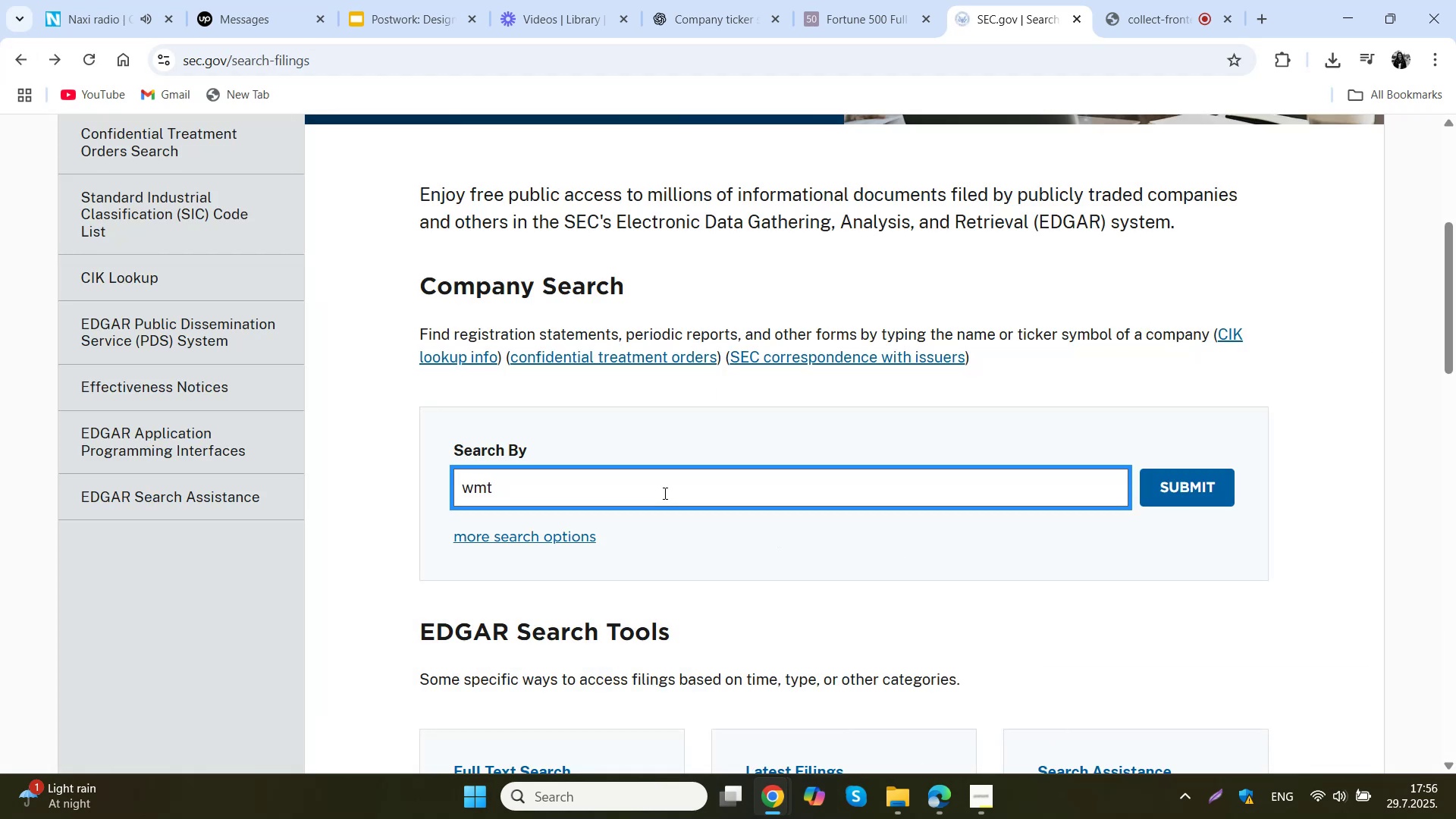 
double_click([664, 493])
 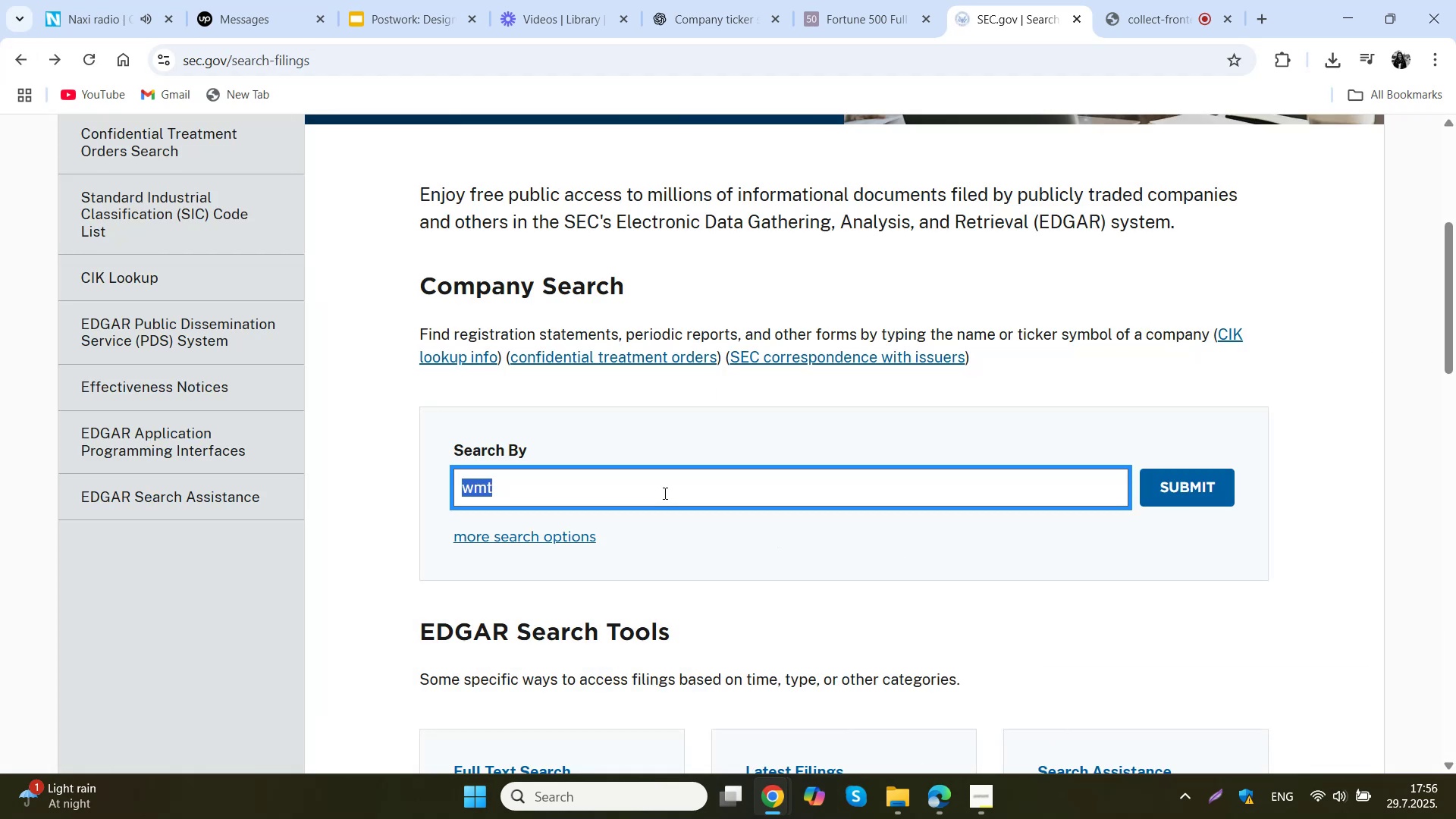 
type(wmt)
 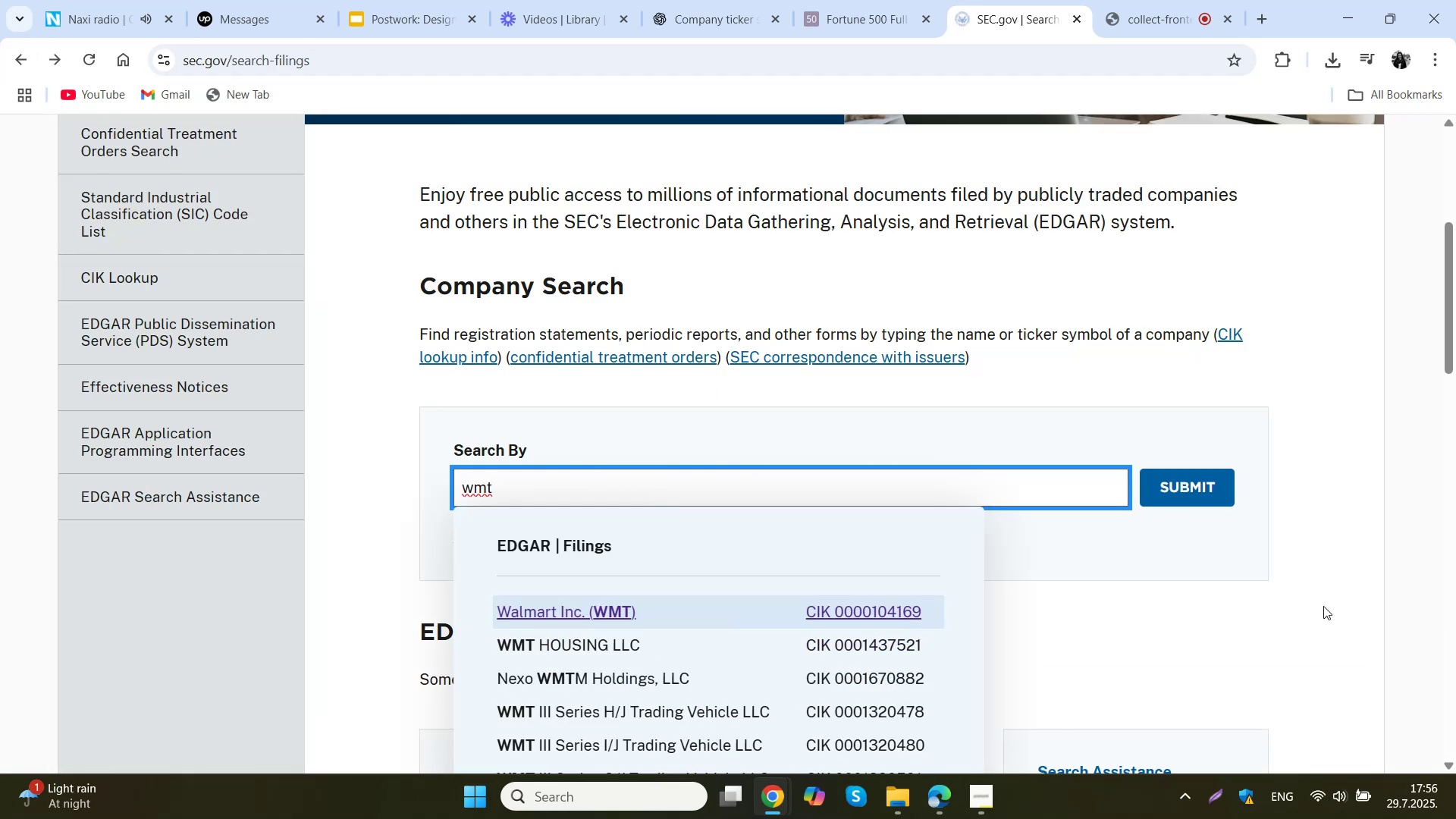 
scroll: coordinate [1323, 606], scroll_direction: down, amount: 1.0
 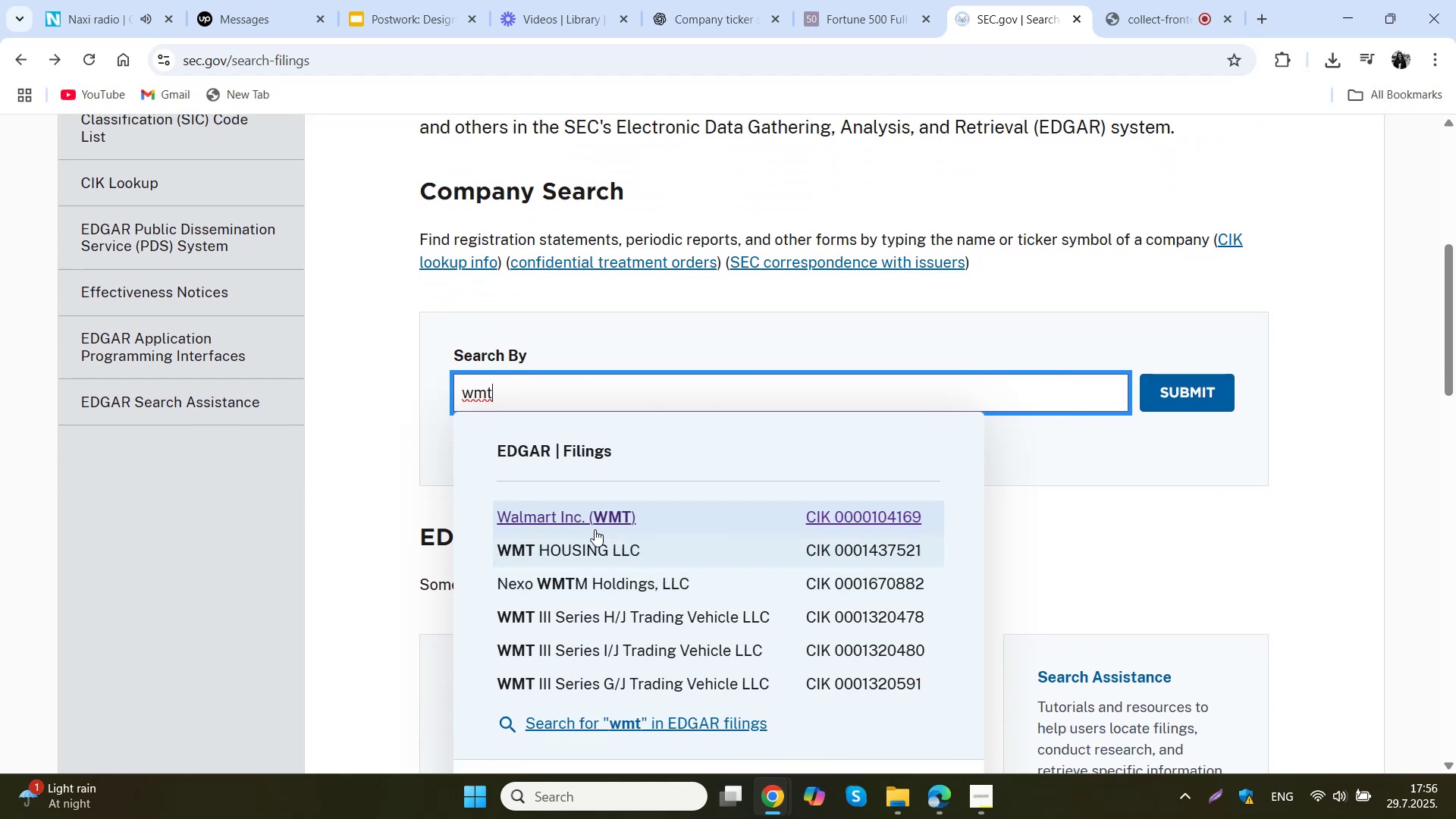 
left_click([563, 521])
 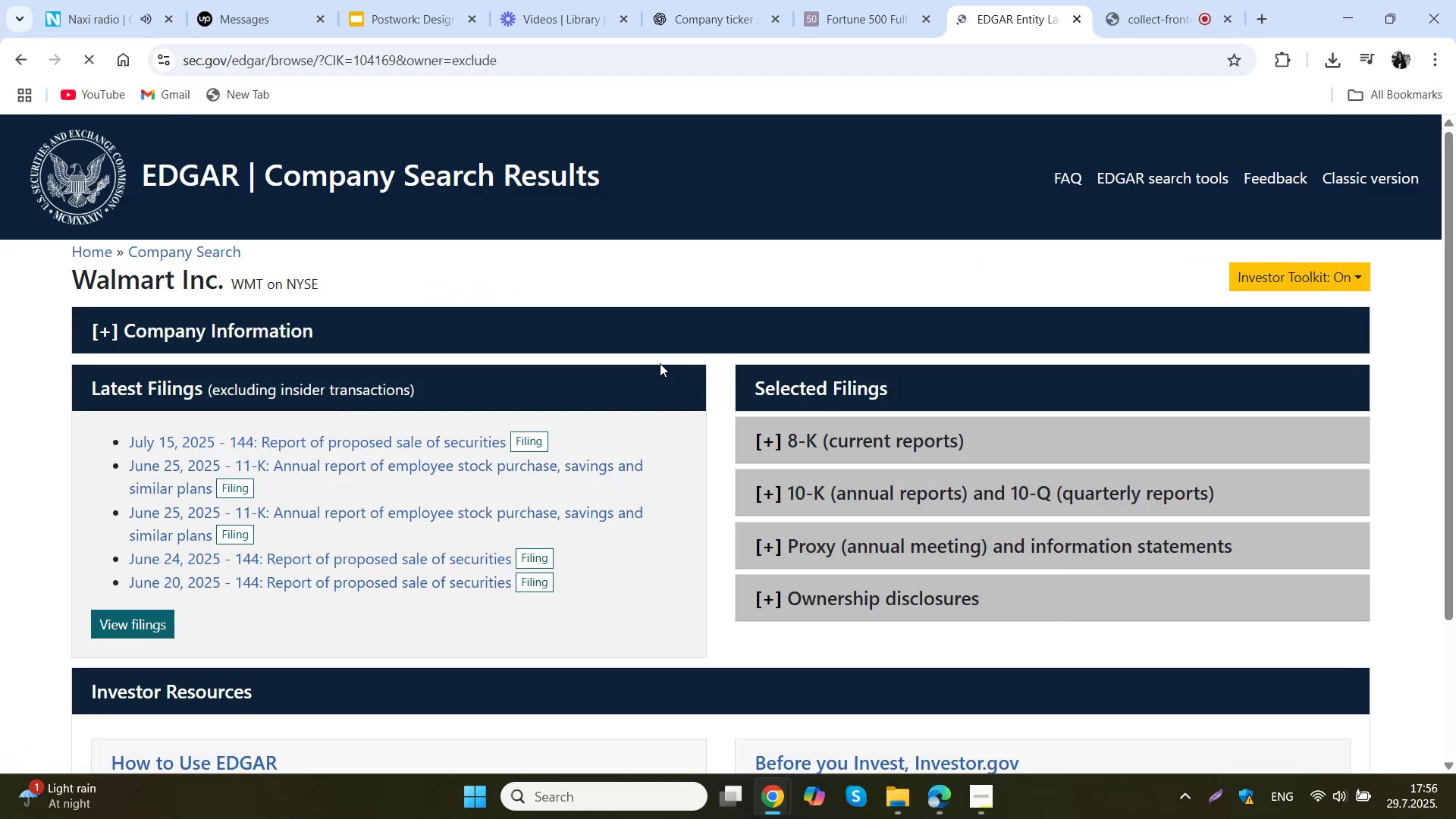 
scroll: coordinate [660, 363], scroll_direction: down, amount: 1.0
 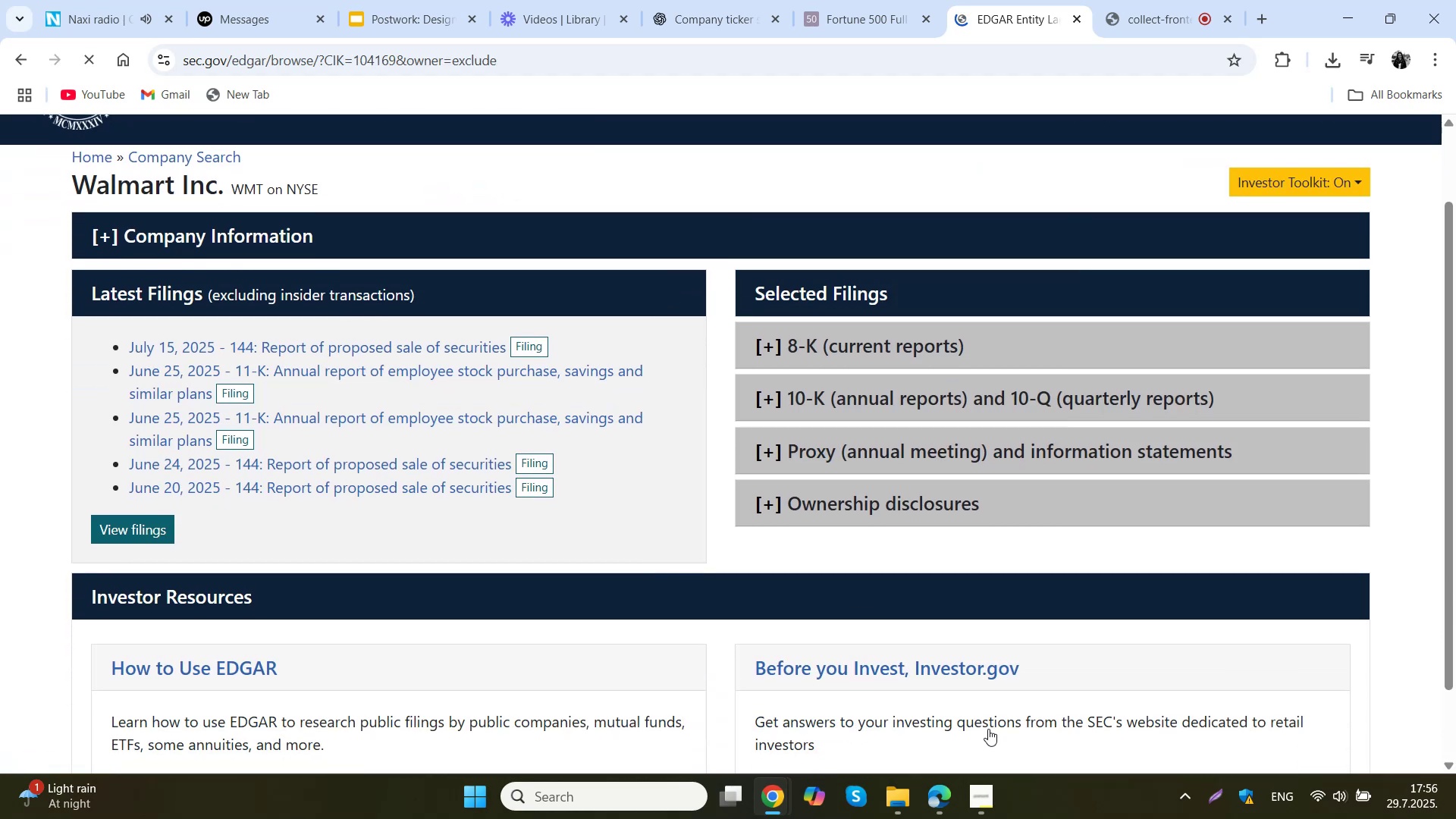 
left_click([930, 811])
 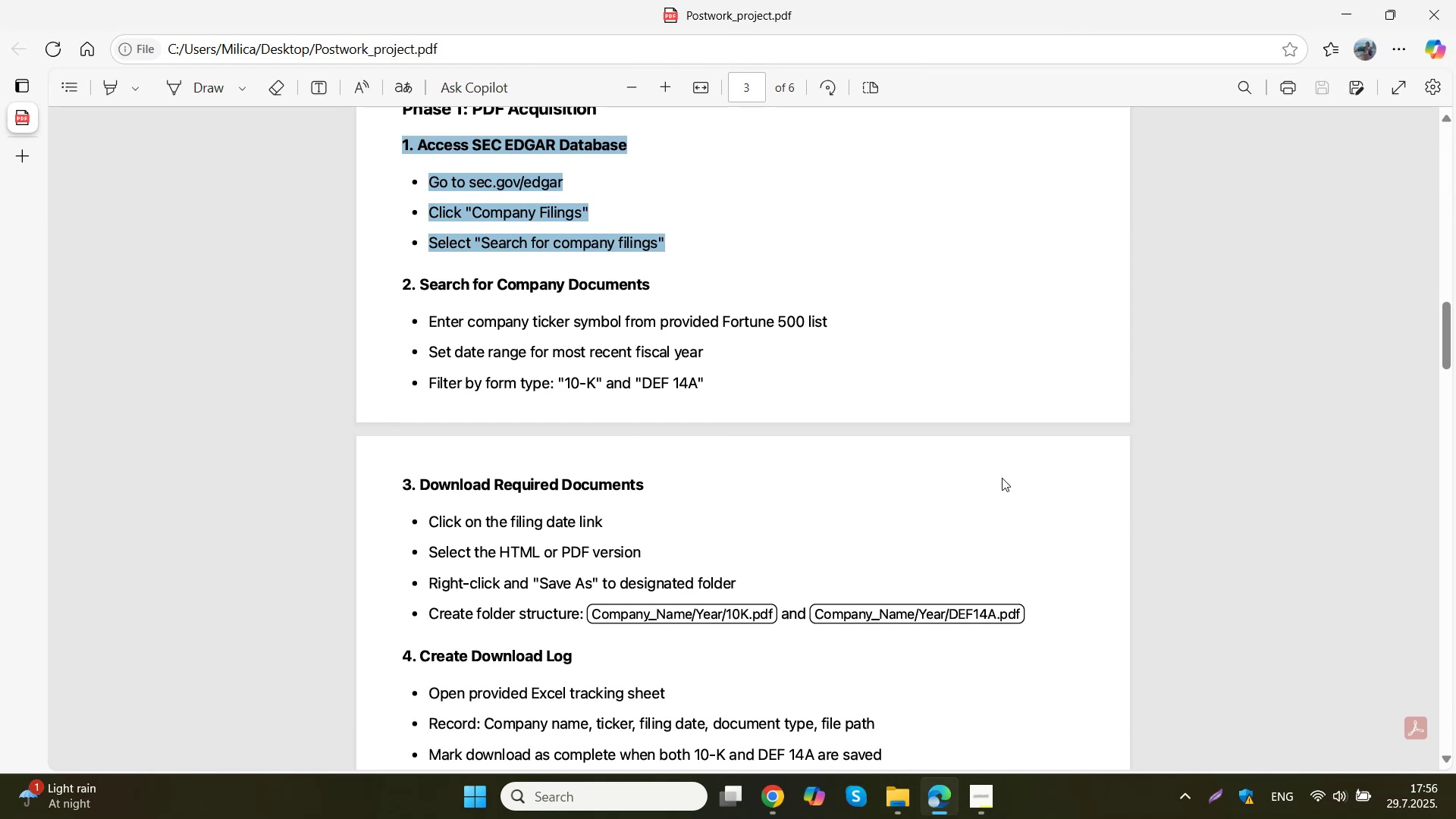 
wait(16.58)
 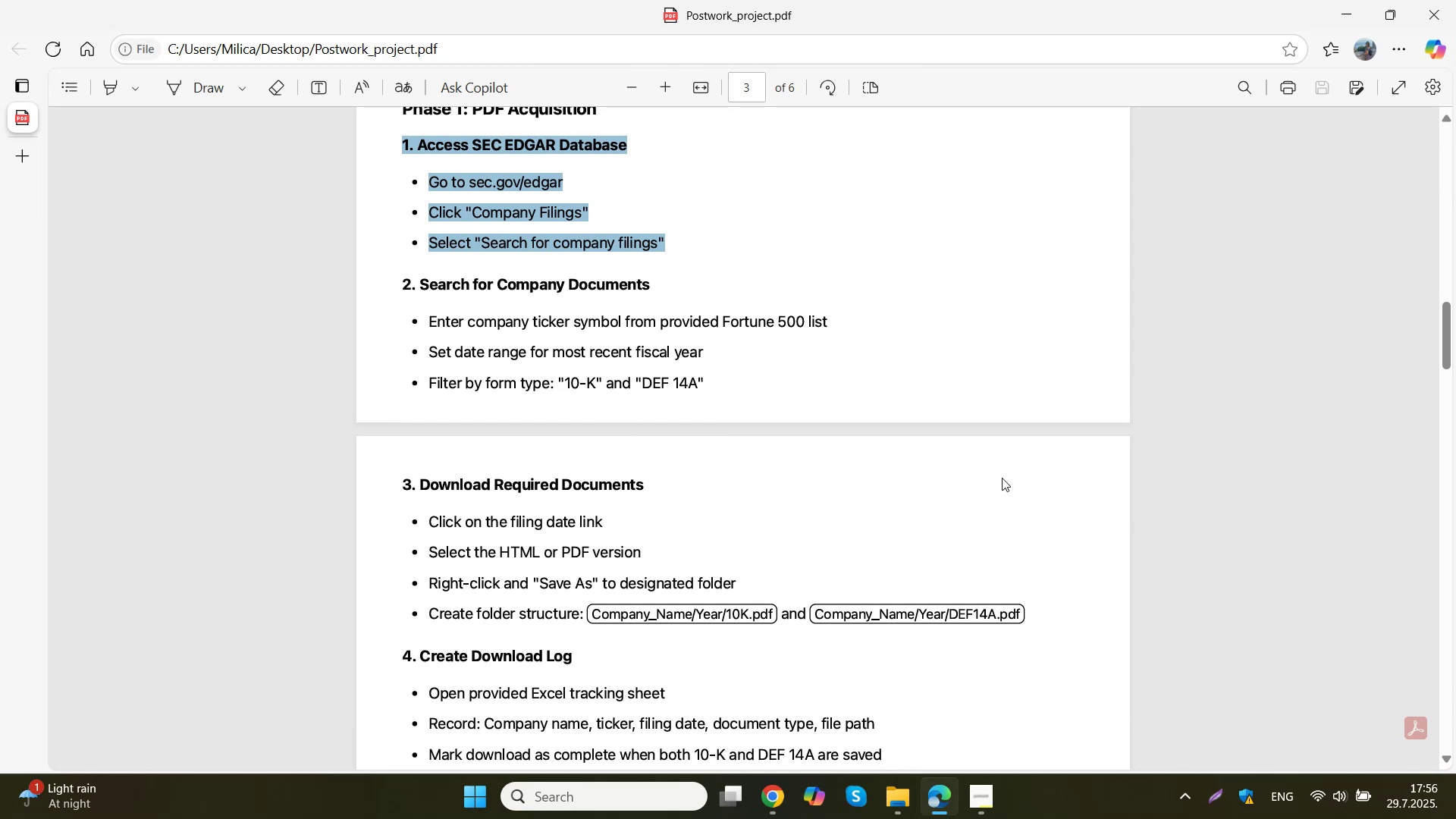 
left_click([769, 813])
 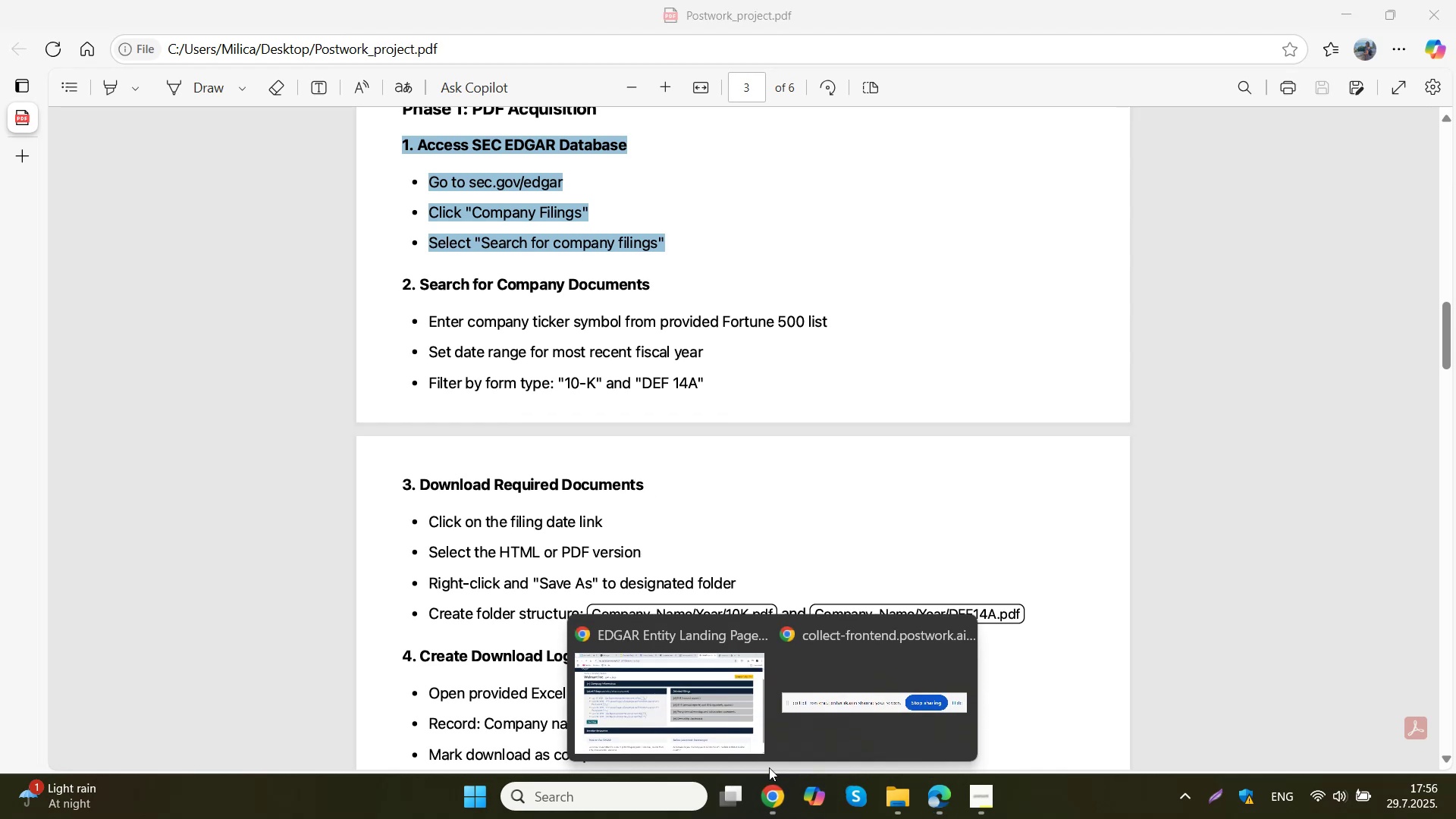 
left_click([744, 683])
 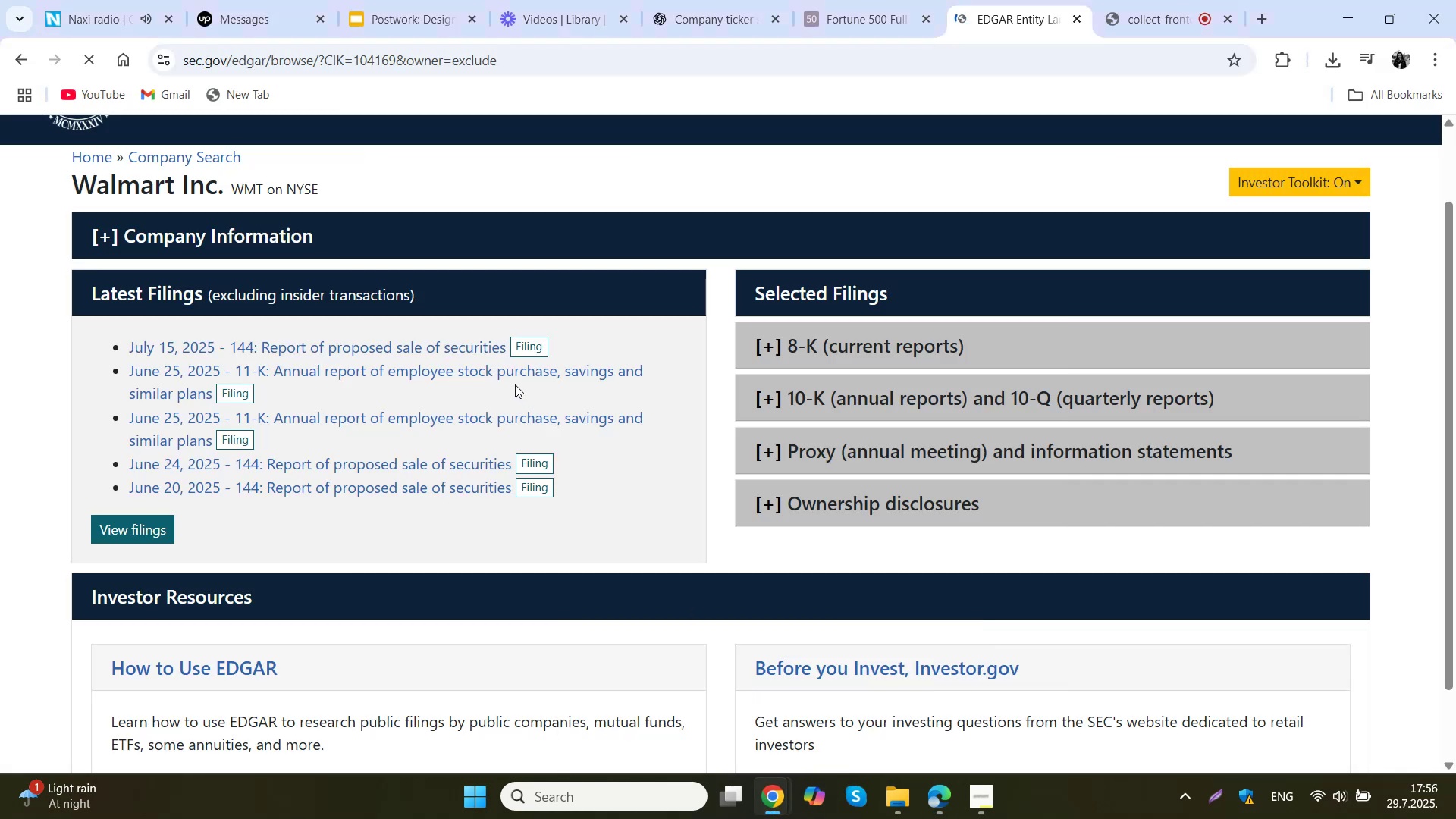 
scroll: coordinate [408, 384], scroll_direction: none, amount: 0.0
 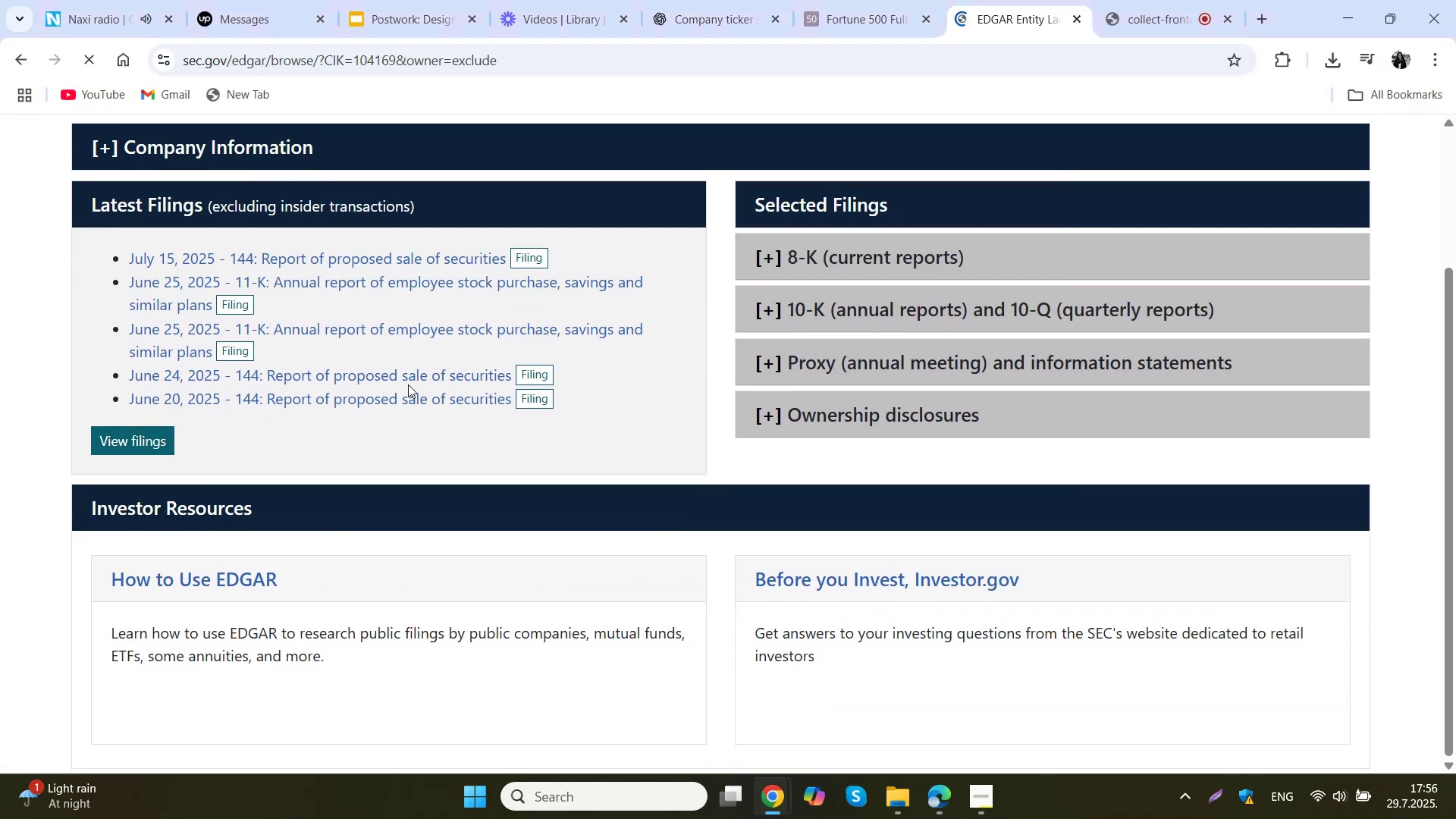 
scroll: coordinate [387, 337], scroll_direction: up, amount: 2.0
 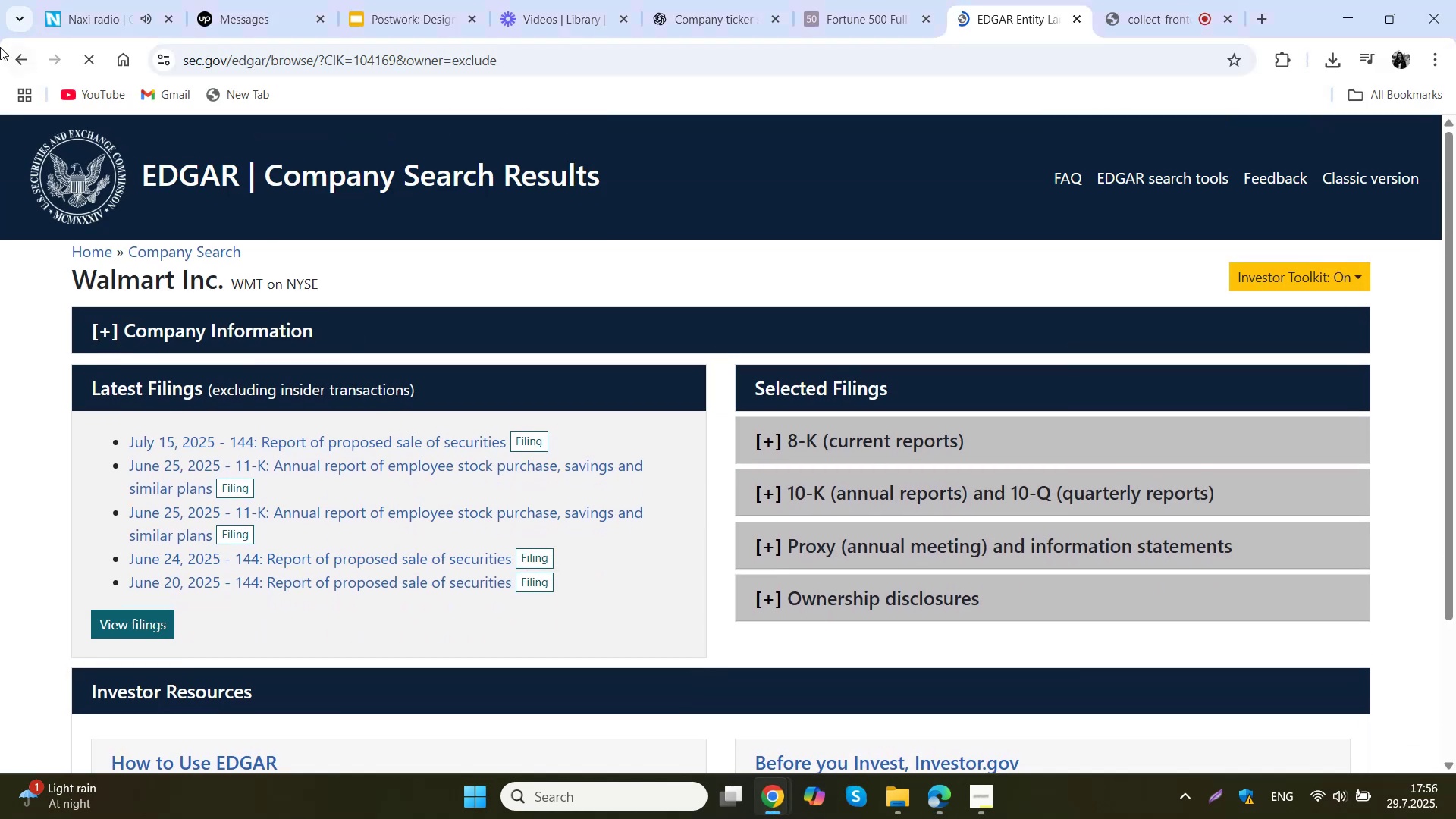 
left_click([10, 49])
 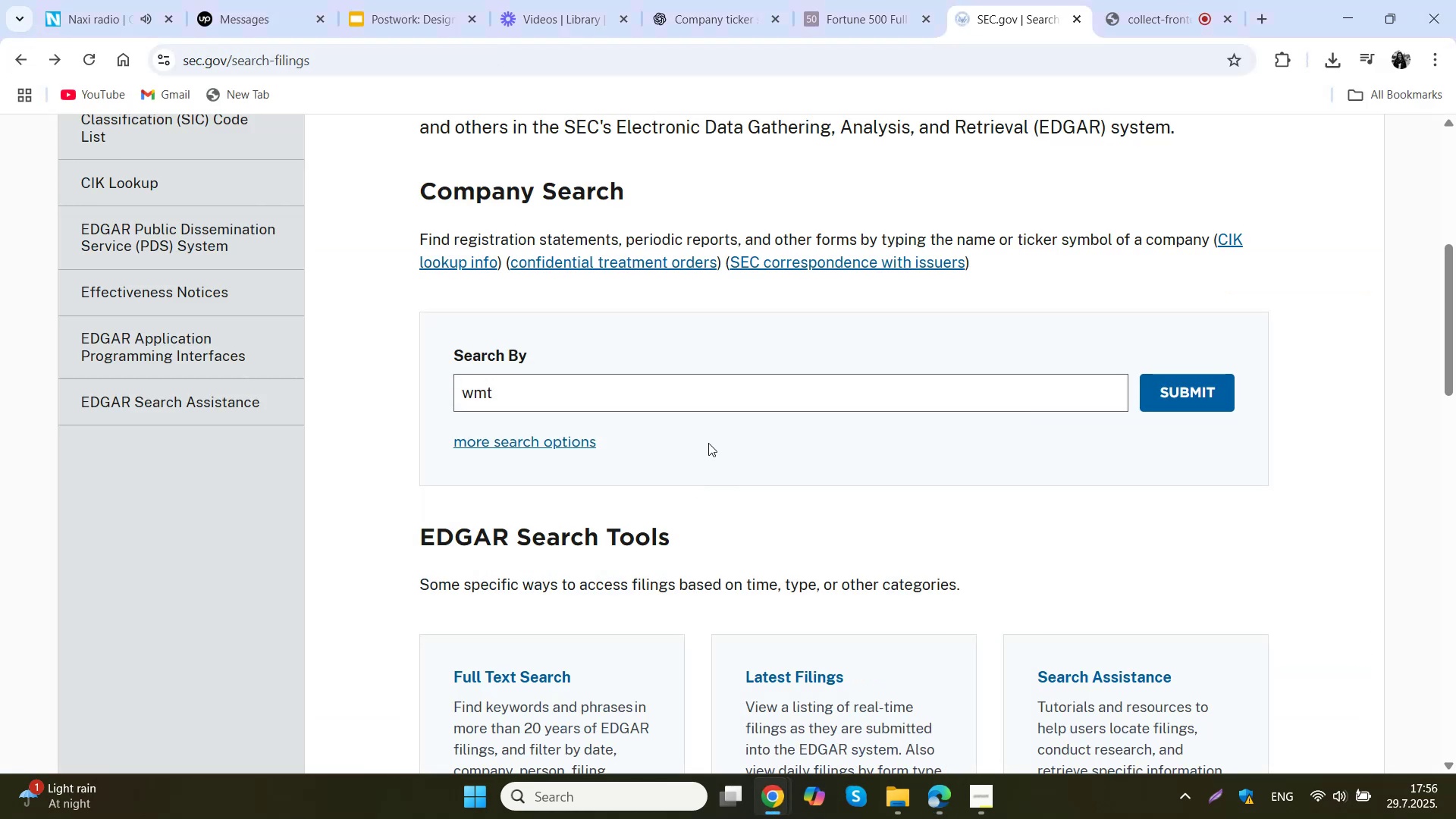 
left_click([565, 428])
 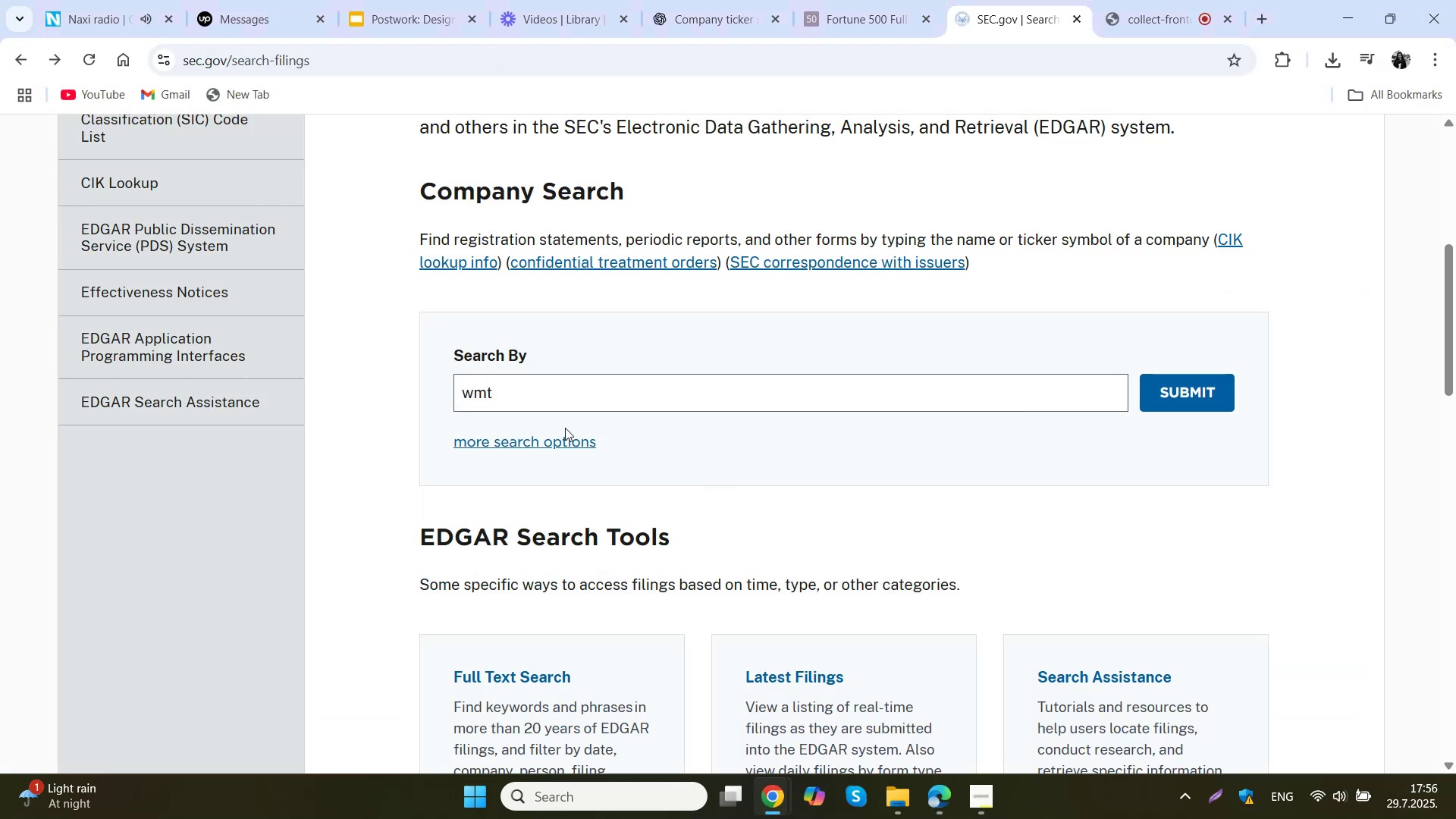 
double_click([565, 435])
 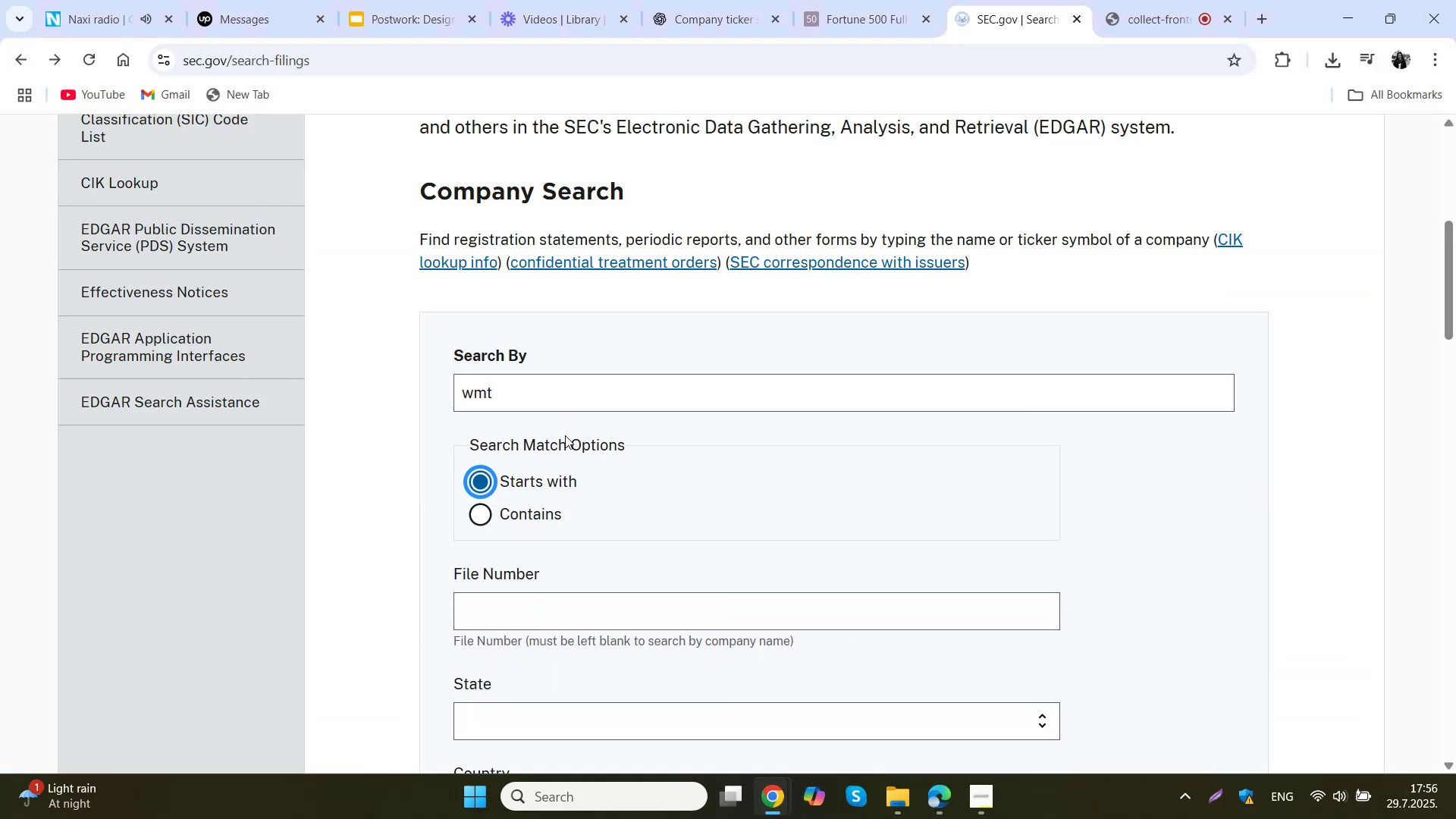 
scroll: coordinate [548, 433], scroll_direction: down, amount: 6.0
 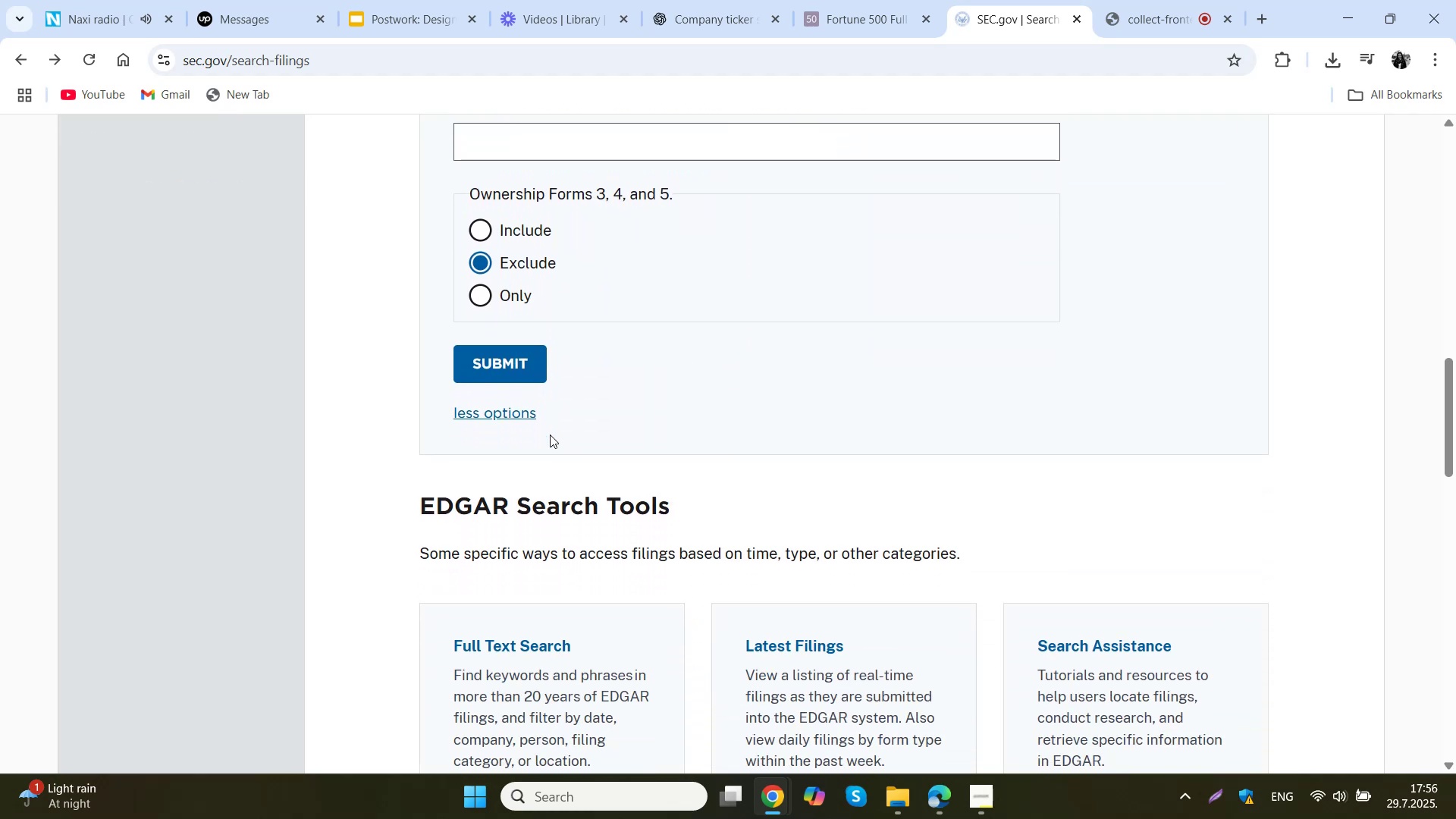 
scroll: coordinate [632, 438], scroll_direction: up, amount: 9.0
 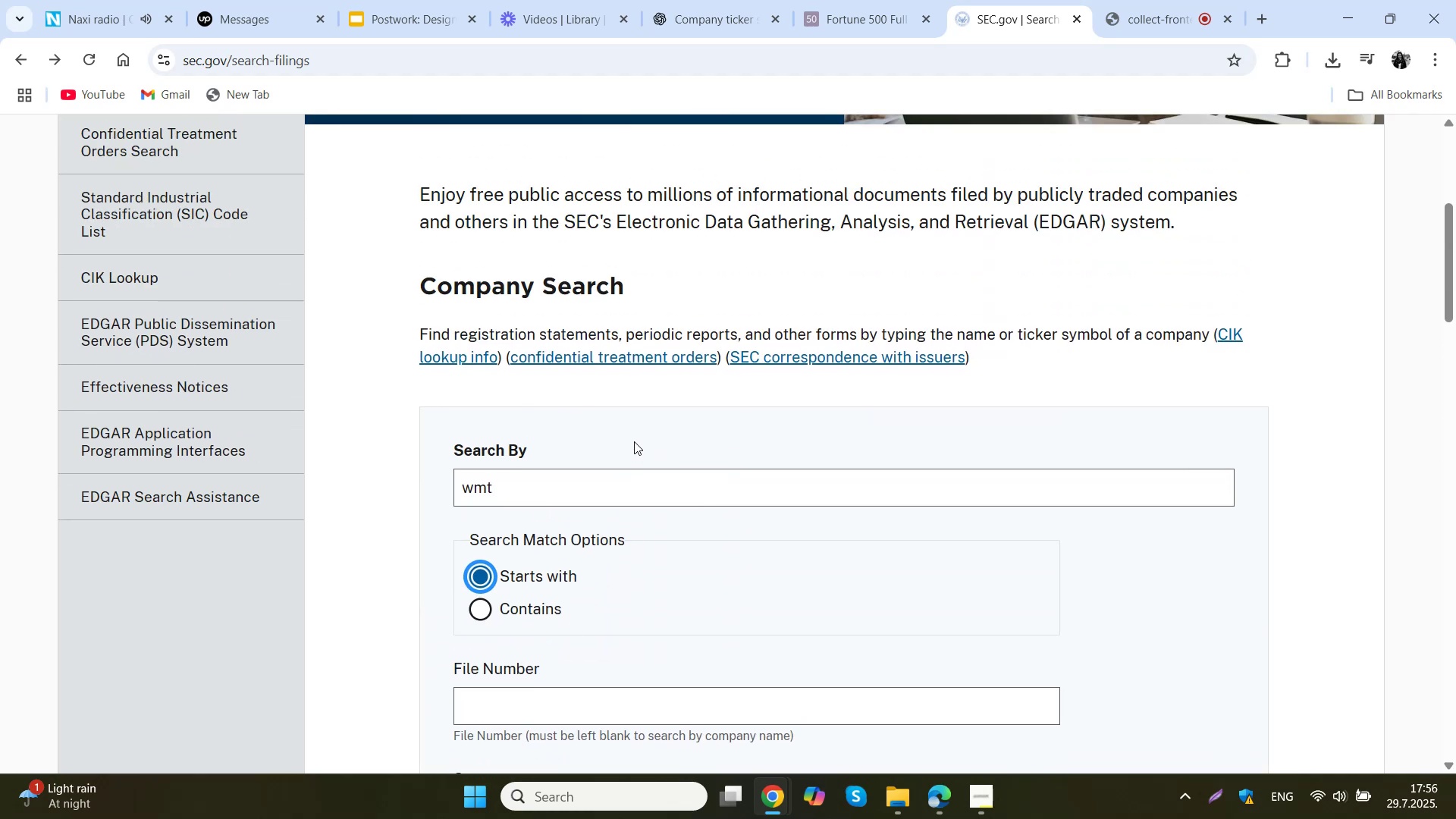 
scroll: coordinate [651, 464], scroll_direction: down, amount: 3.0
 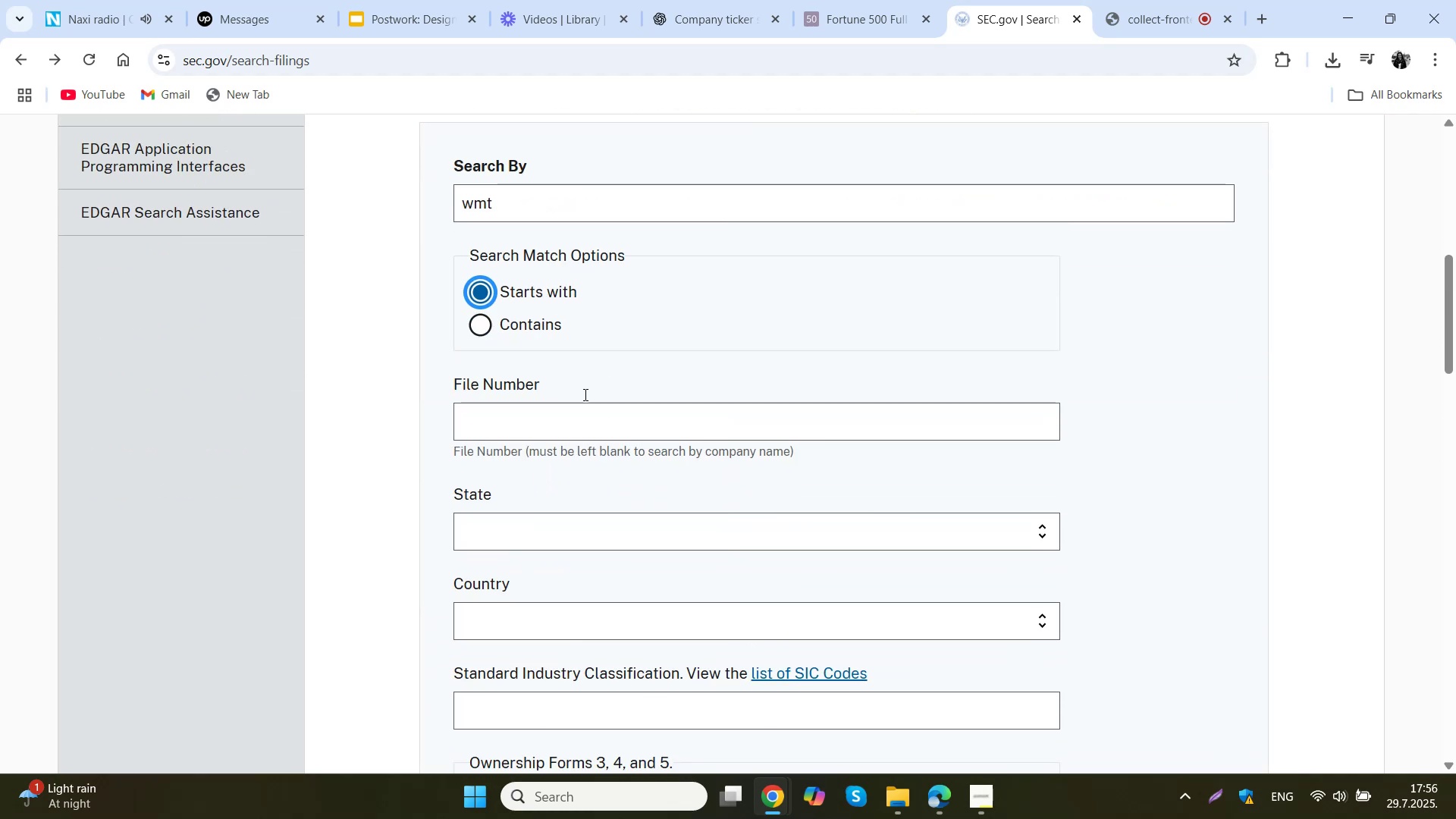 
left_click([523, 332])
 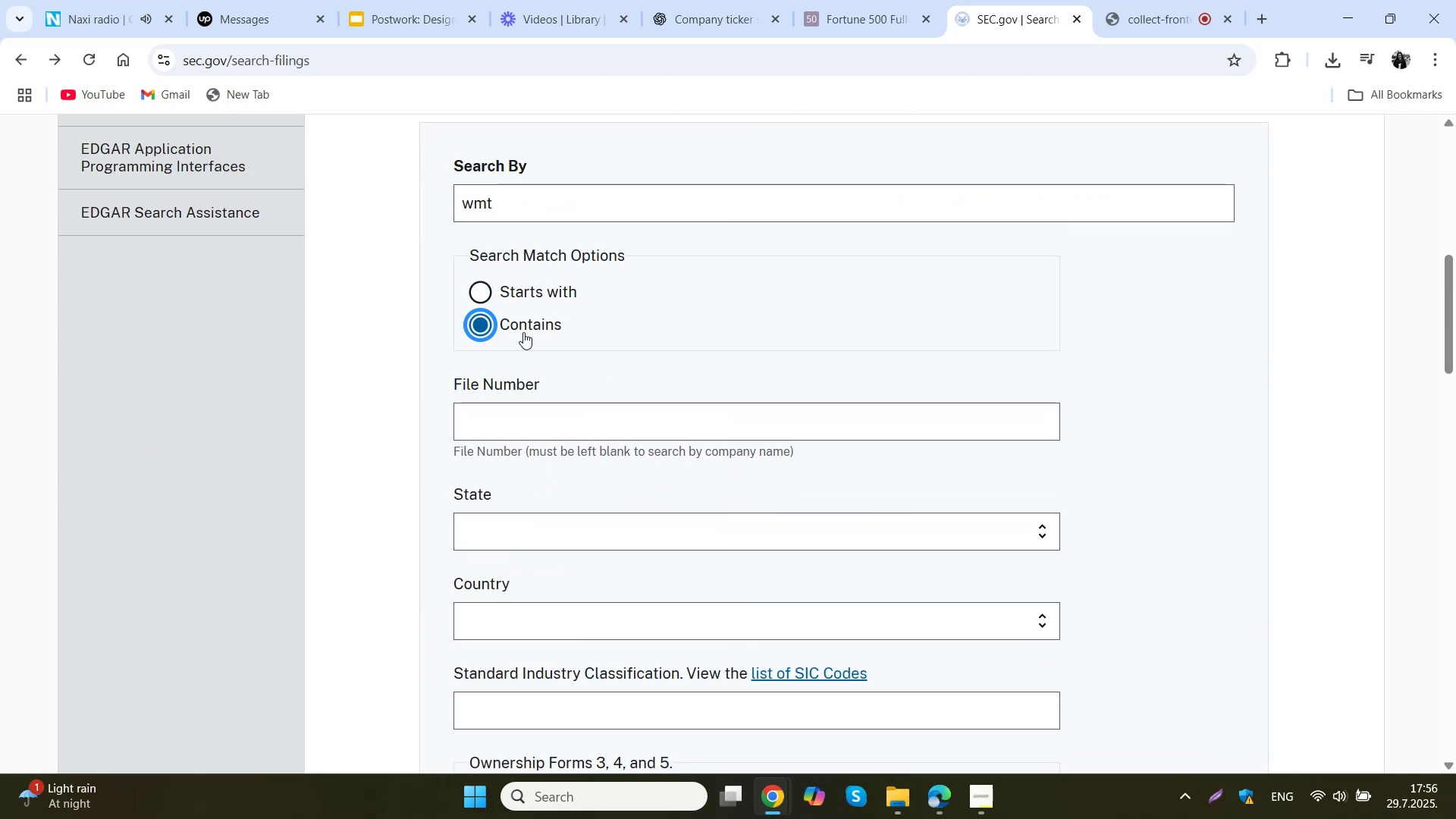 
left_click([547, 289])
 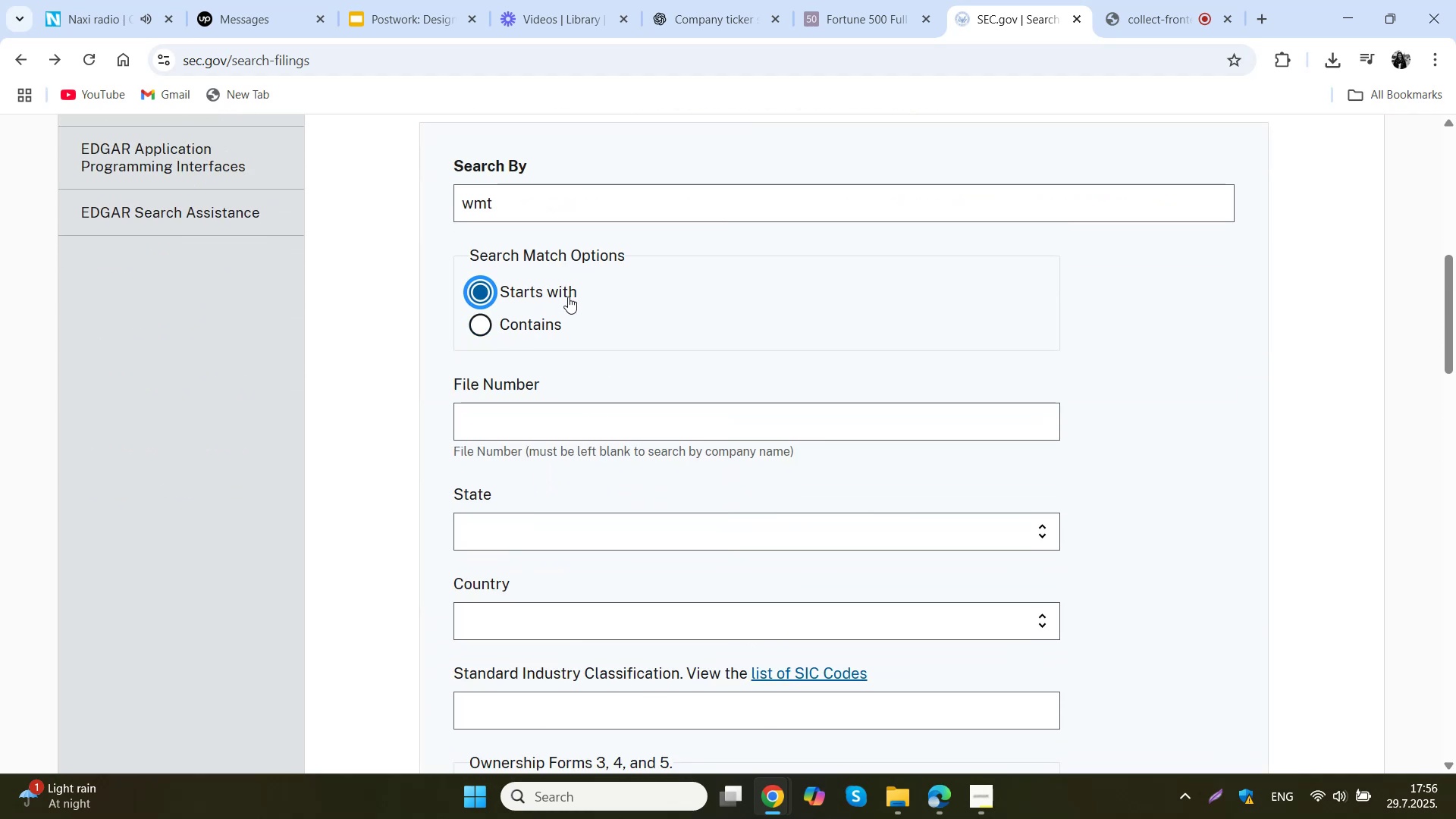 
scroll: coordinate [742, 342], scroll_direction: down, amount: 2.0
 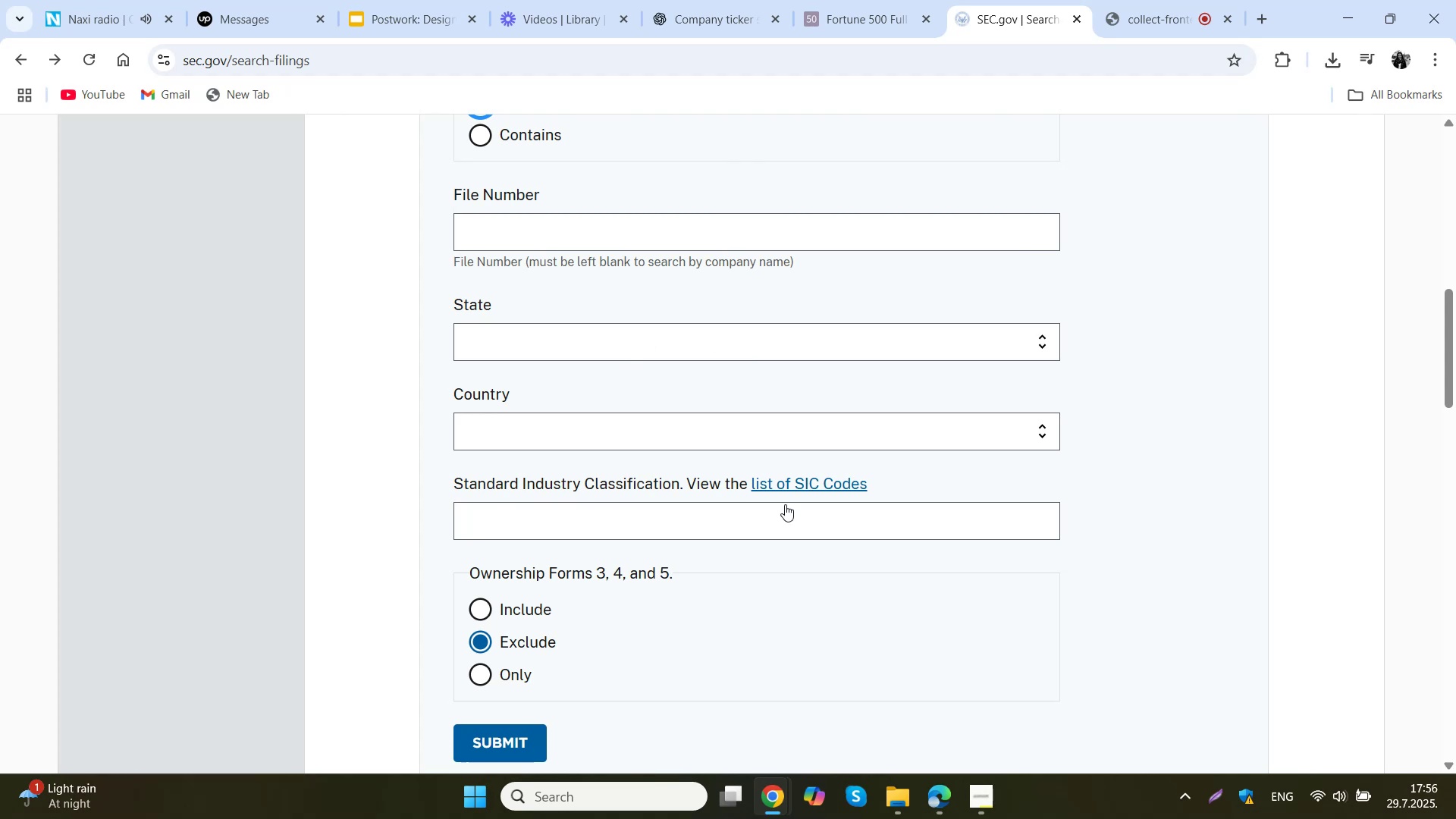 
left_click([845, 485])
 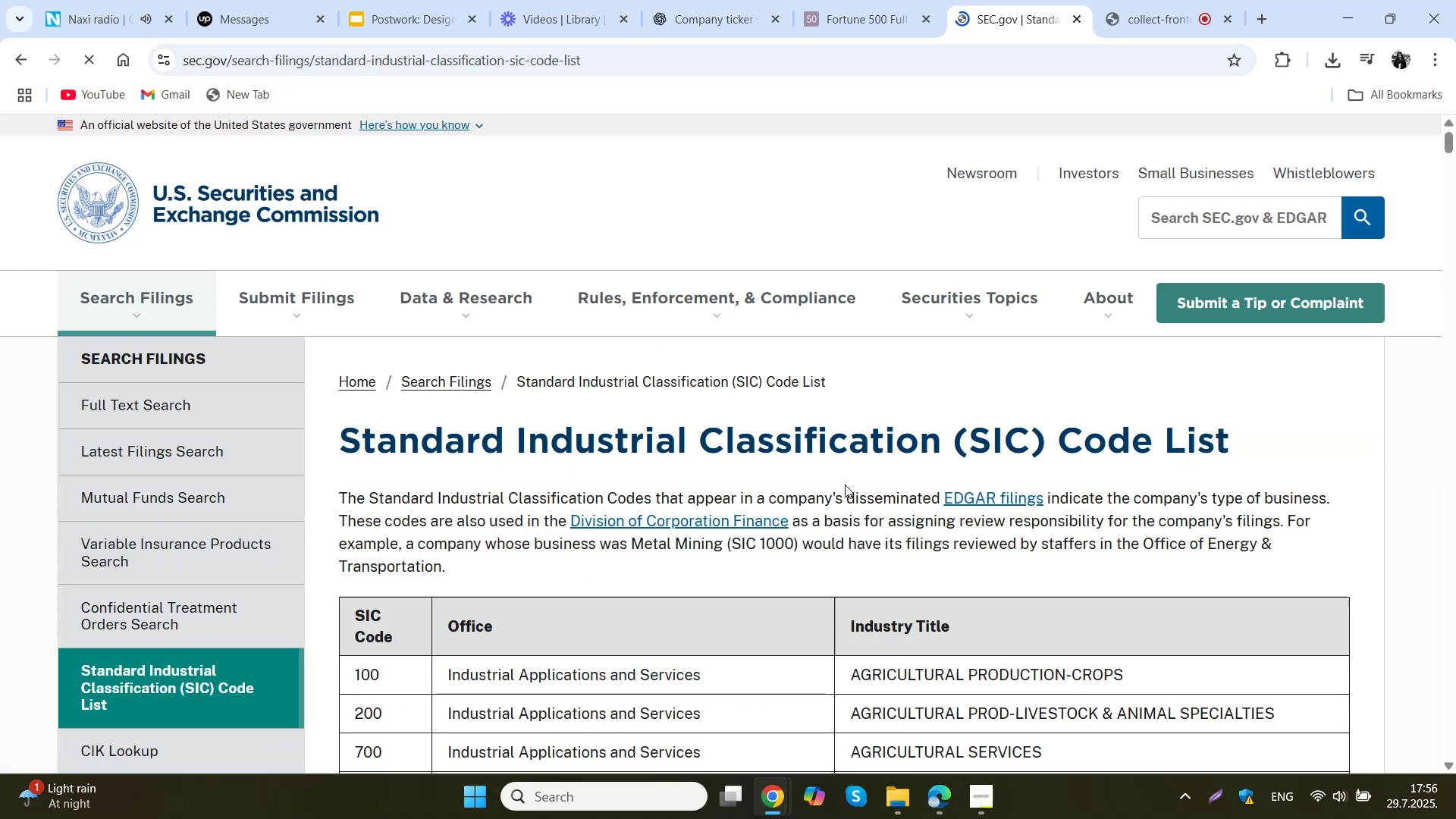 
scroll: coordinate [840, 510], scroll_direction: down, amount: 5.0
 